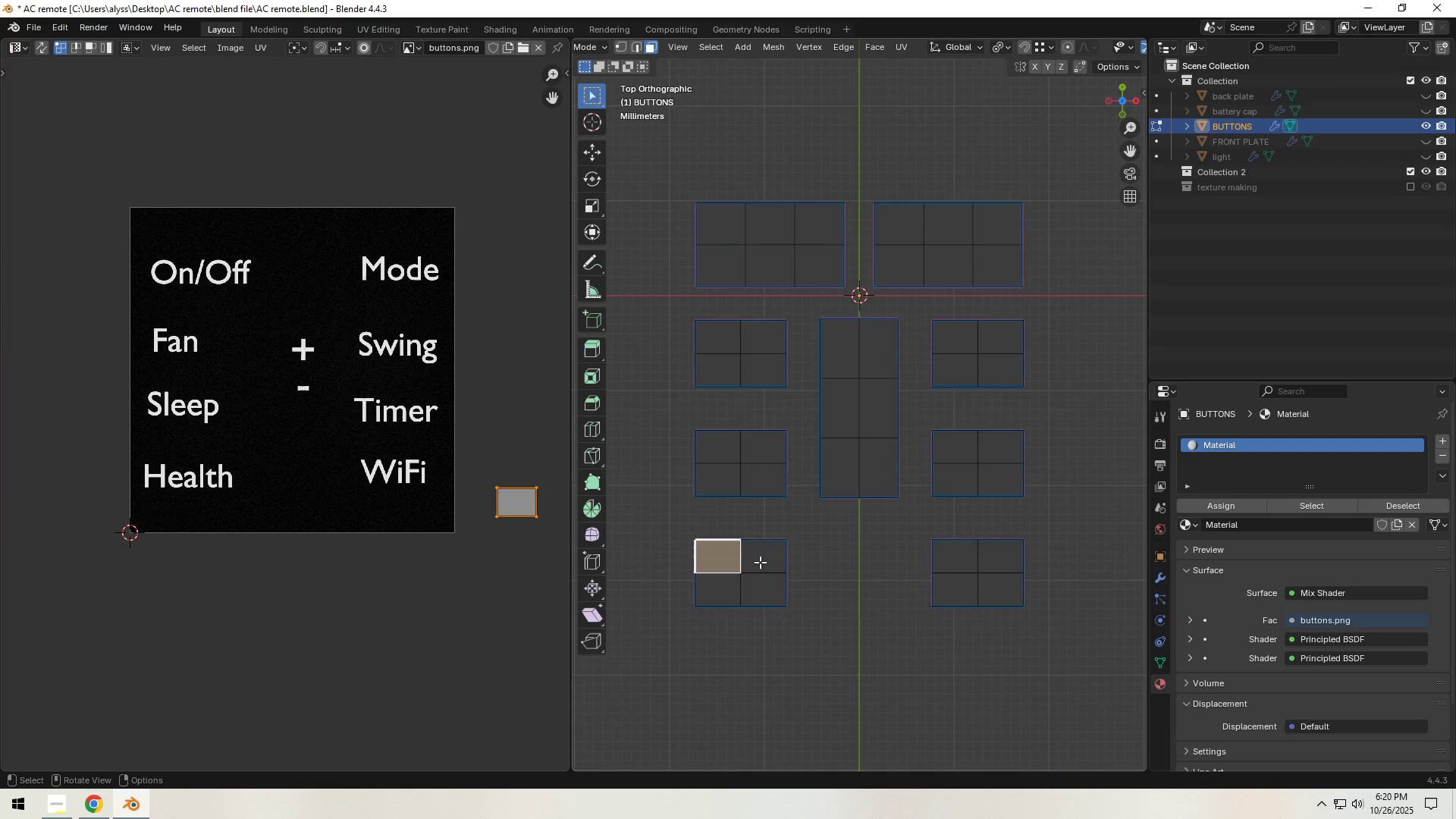 
hold_key(key=ShiftLeft, duration=1.08)
left_click([764, 562])
 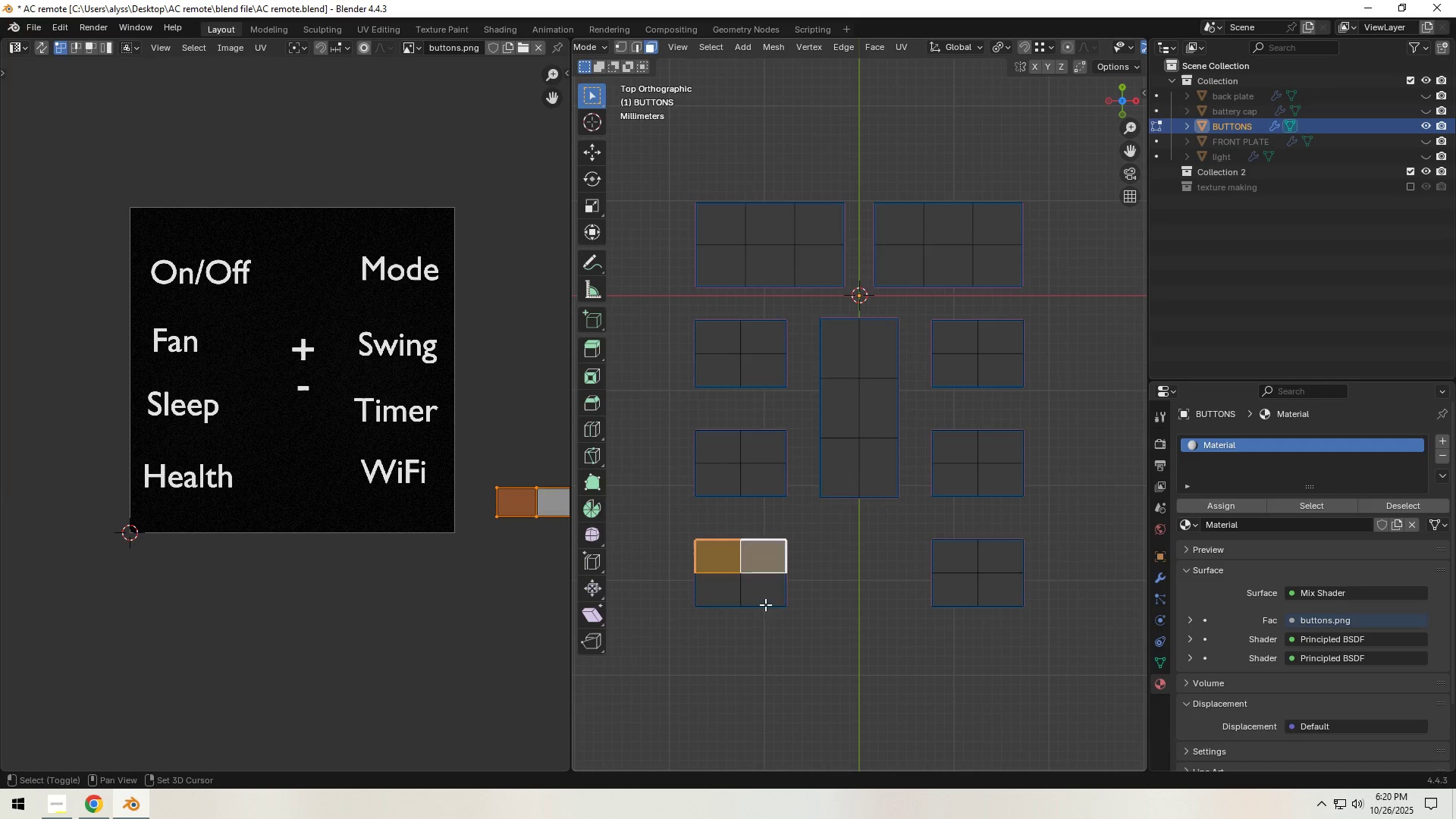 
double_click([765, 604])
 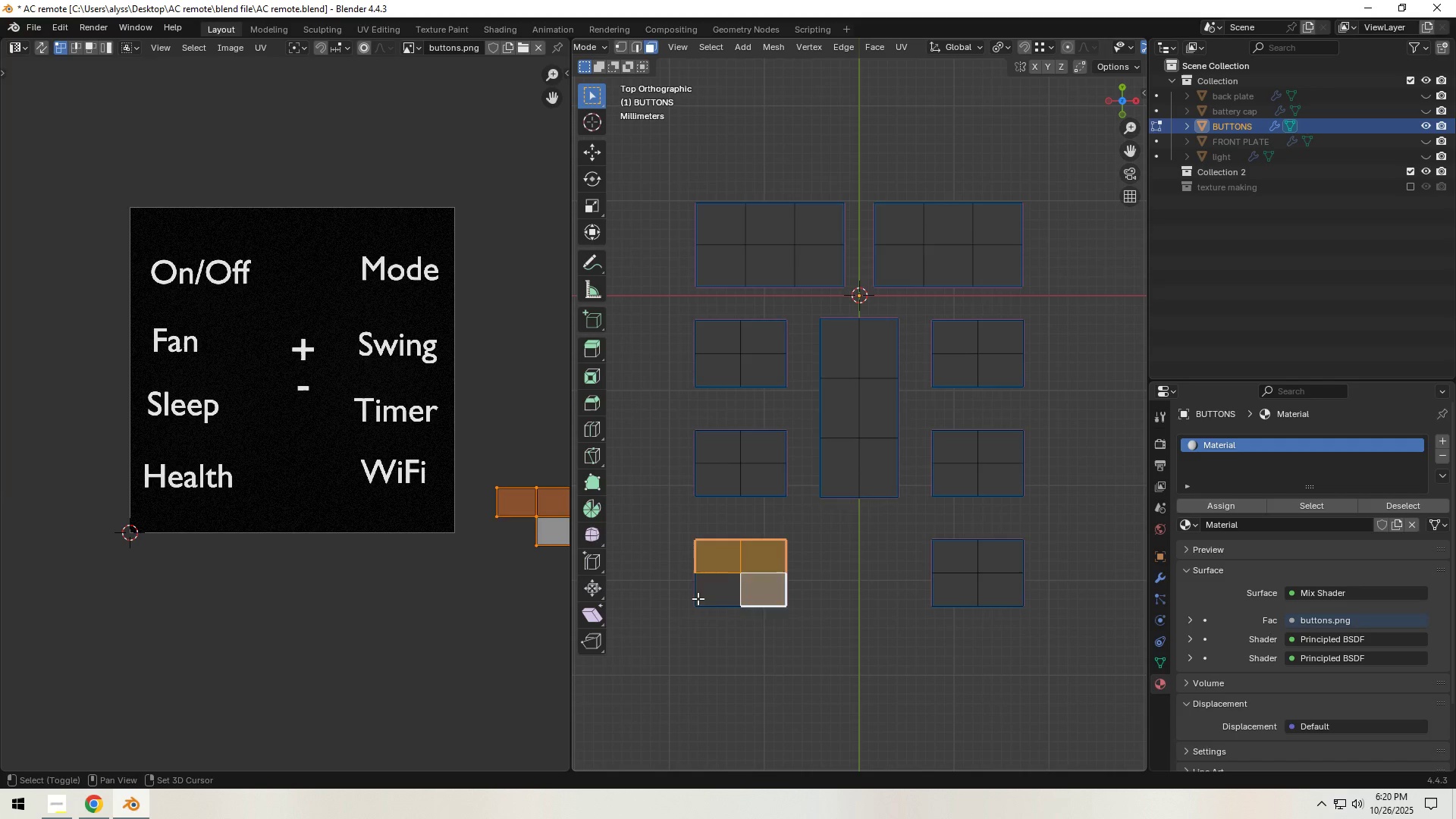 
triple_click([698, 598])
 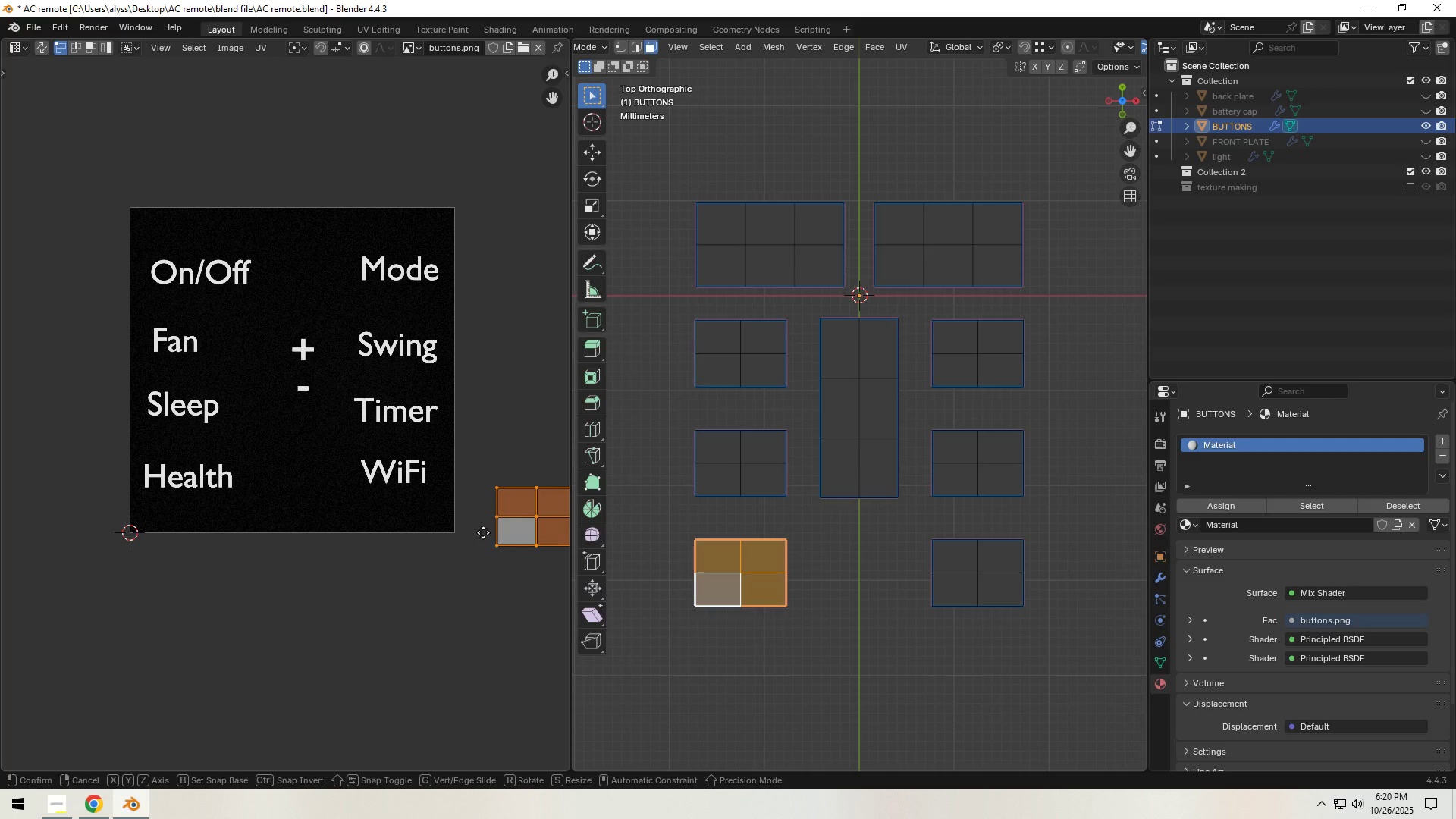 
key(G)
 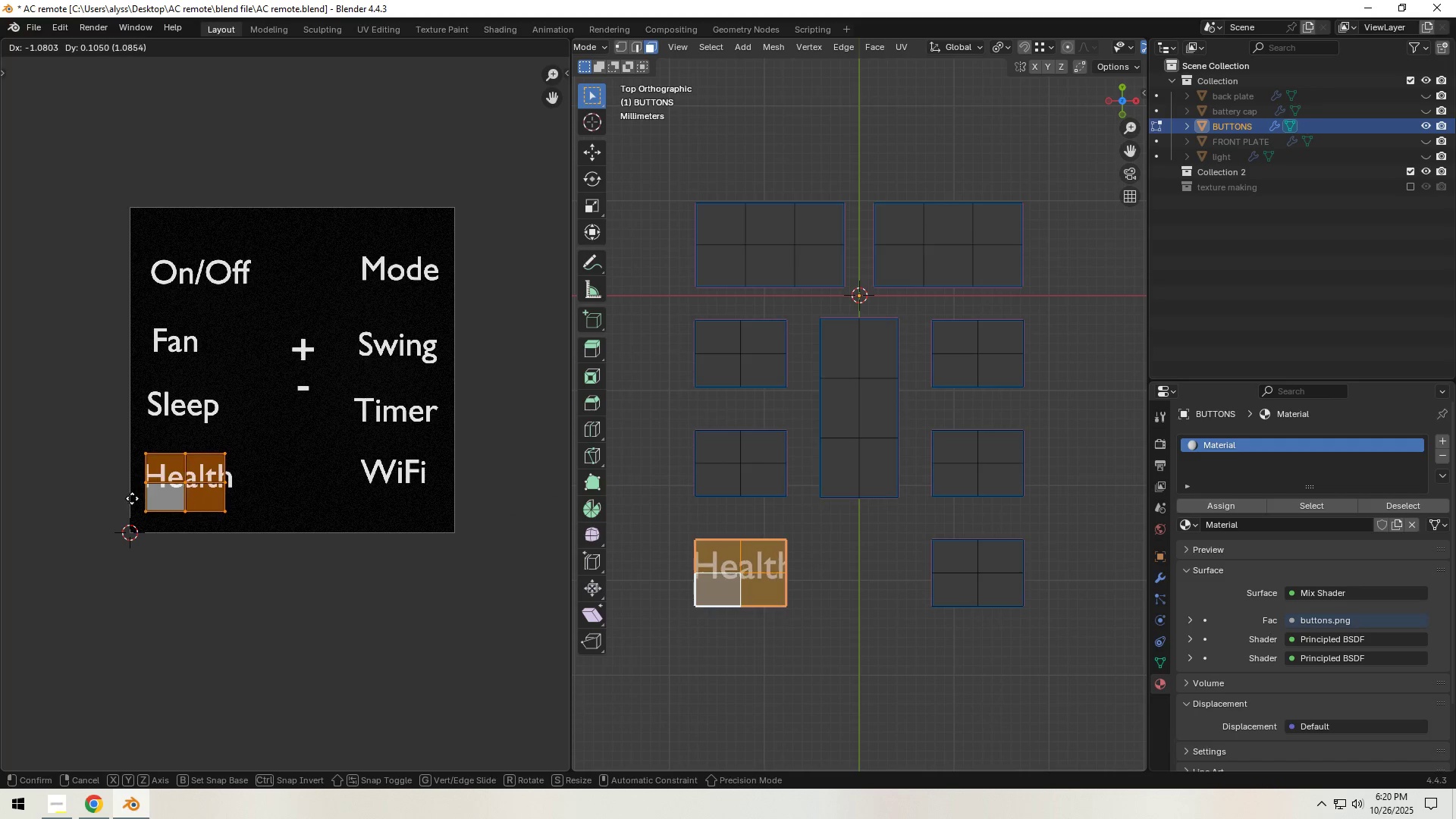 
left_click([131, 498])
 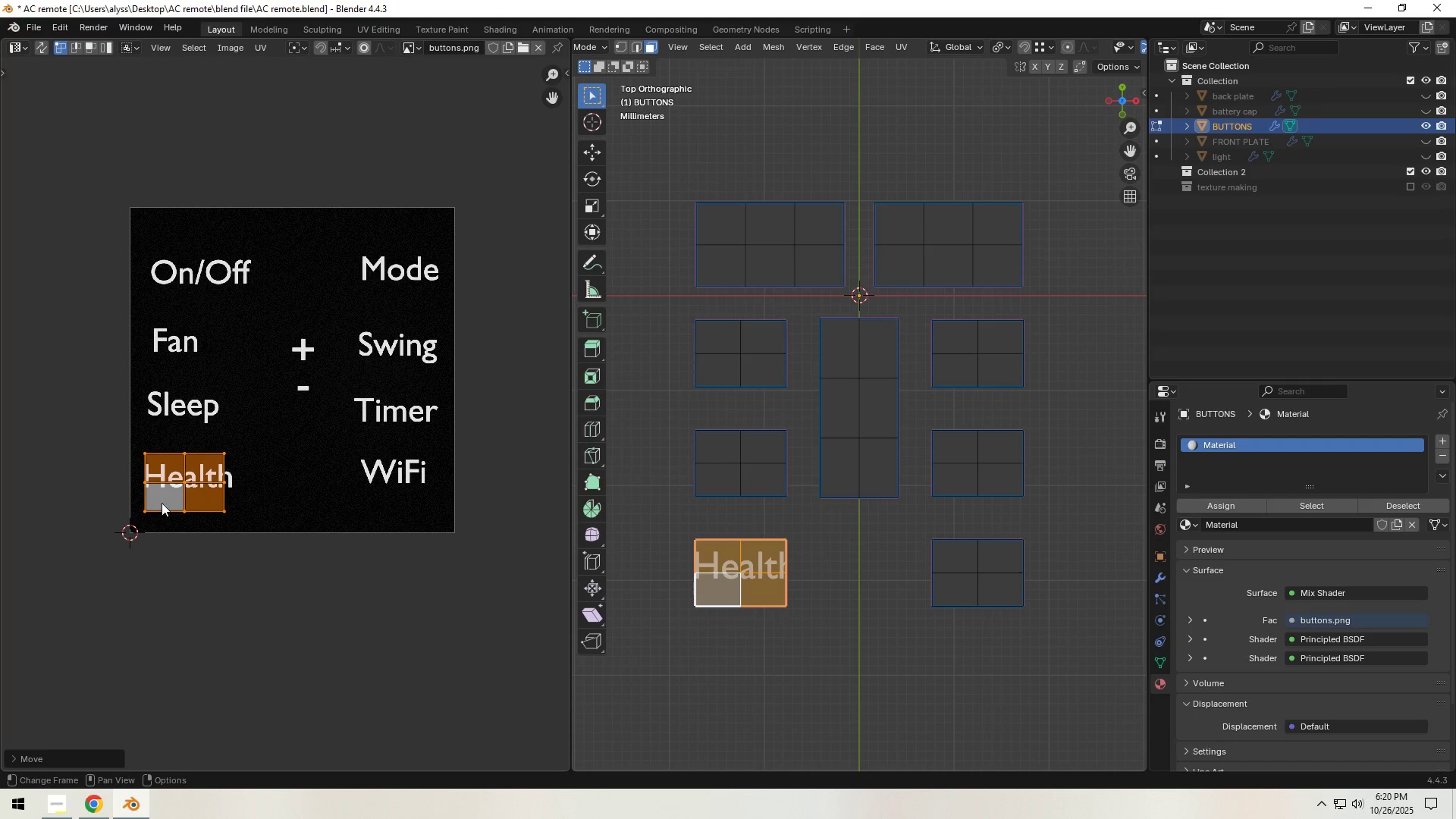 
hold_key(key=ShiftLeft, duration=0.31)
 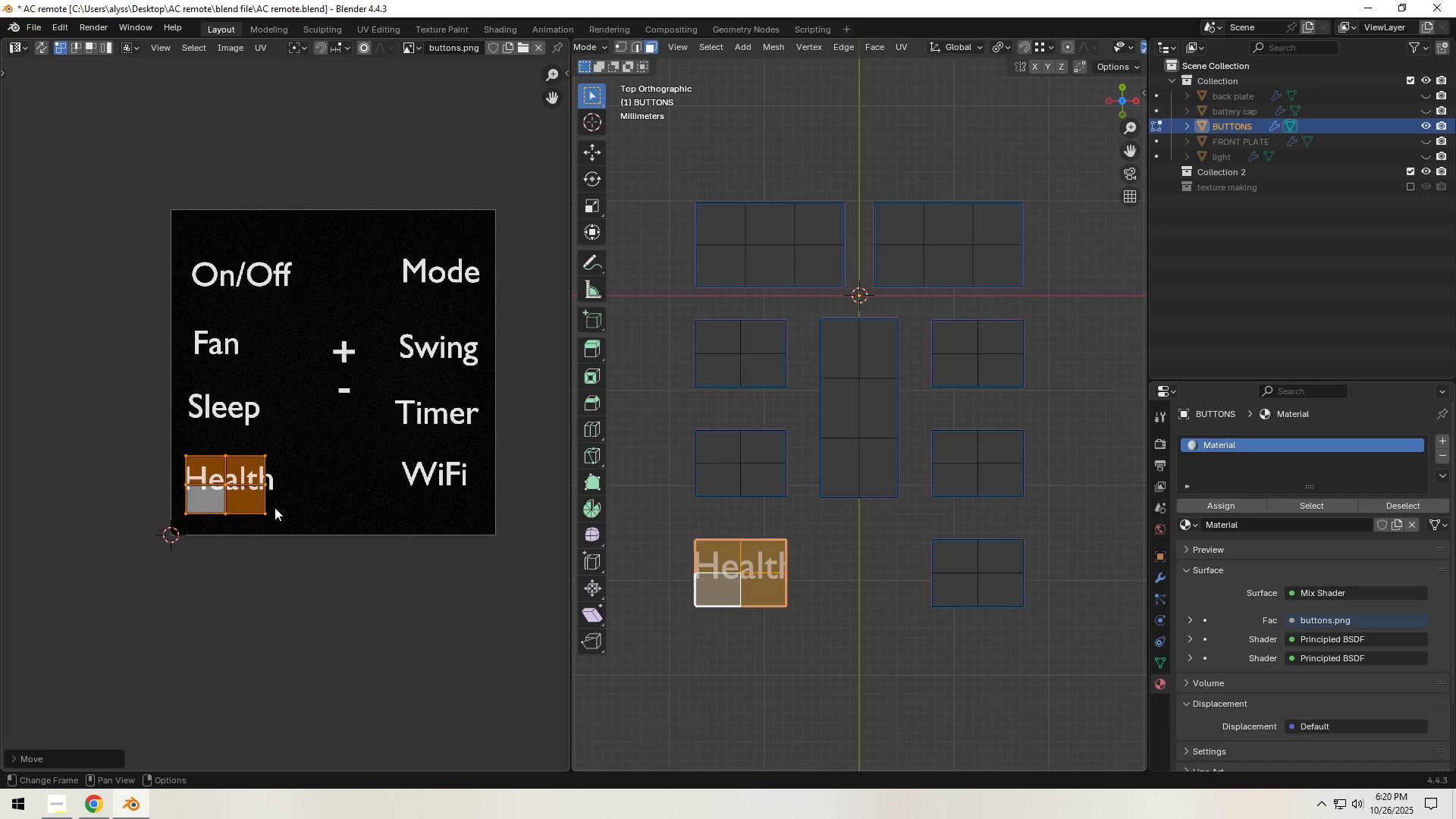 
scroll: coordinate [275, 507], scroll_direction: up, amount: 1.0
 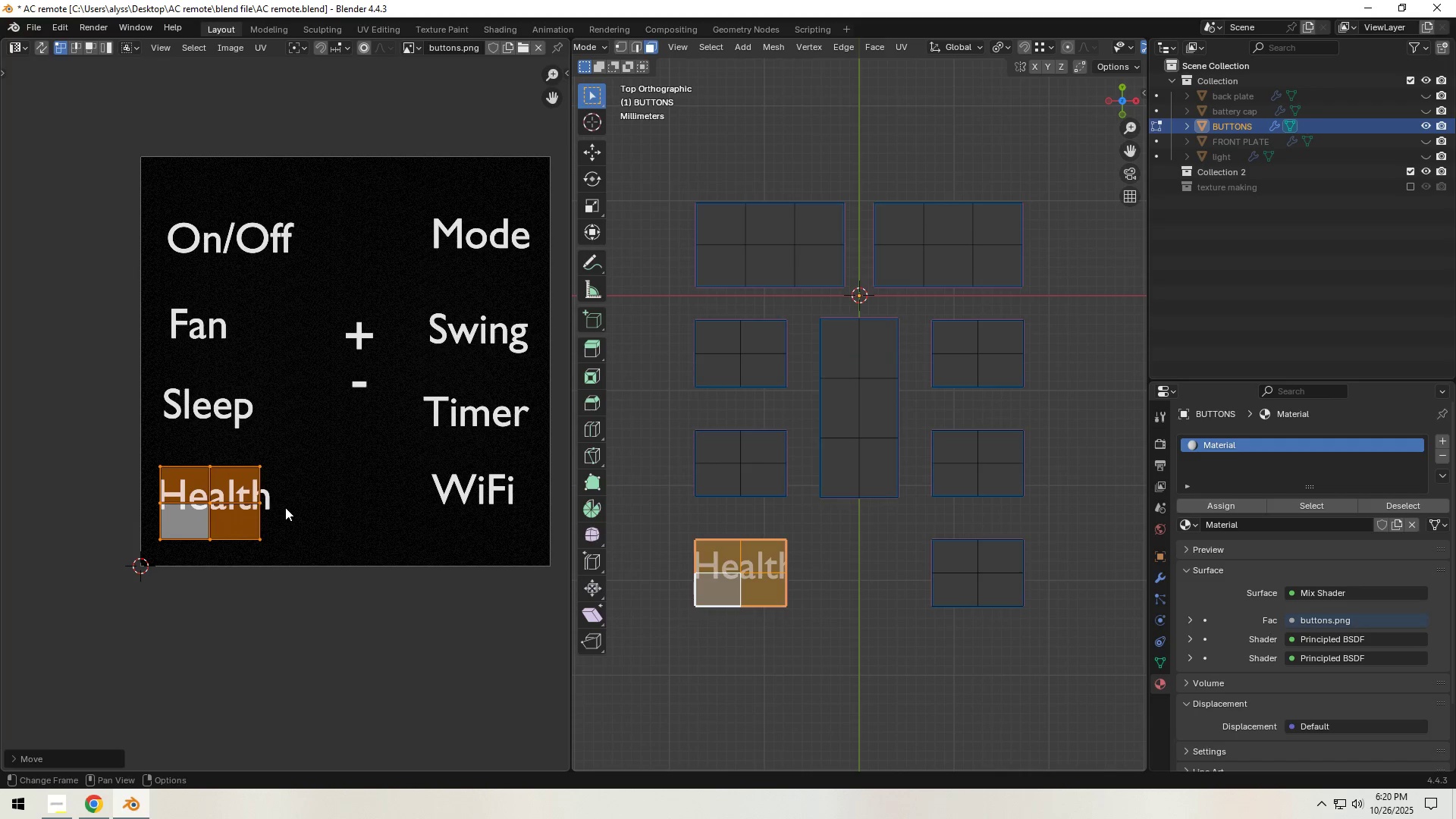 
key(S)
 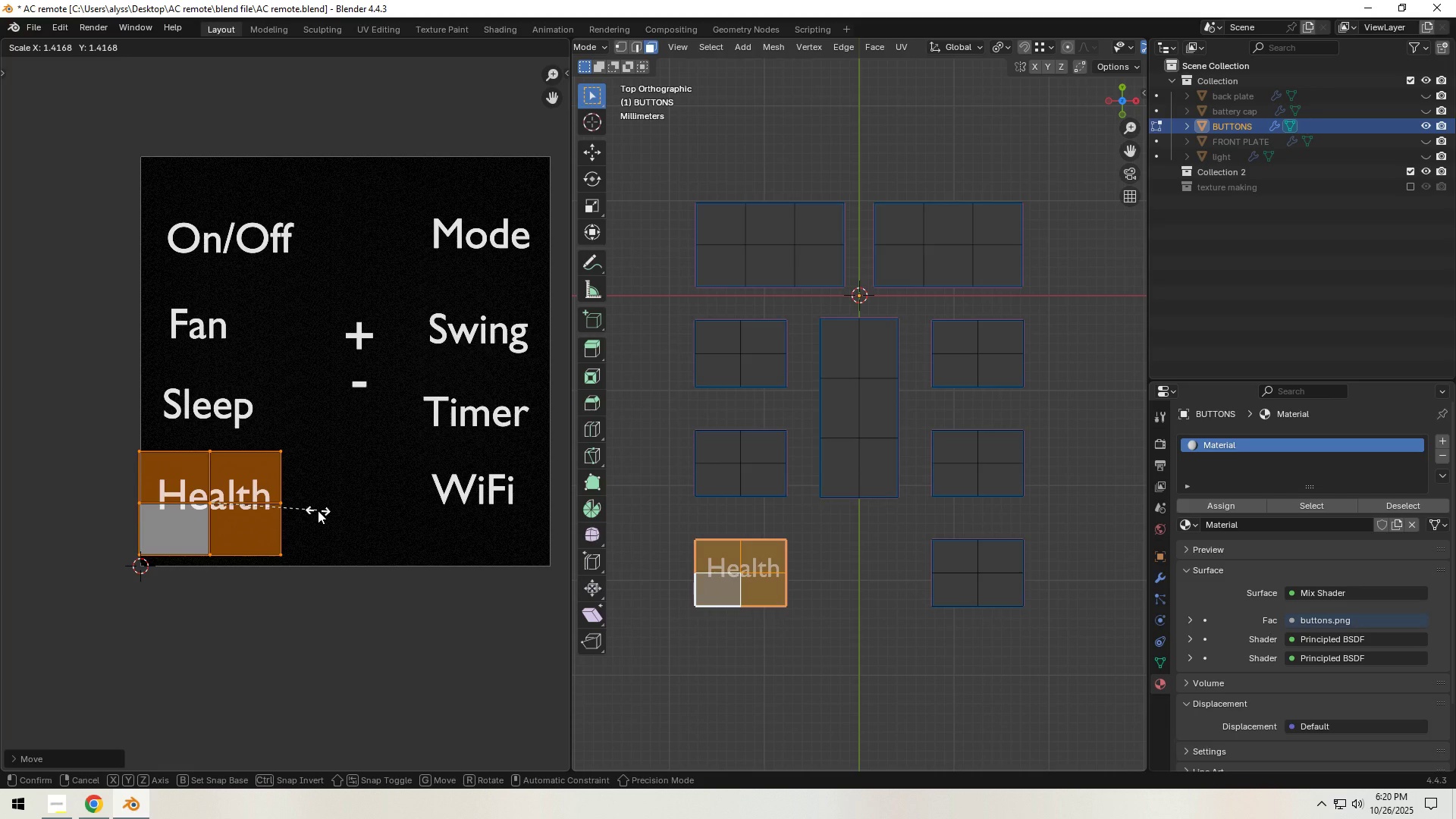 
left_click([318, 510])
 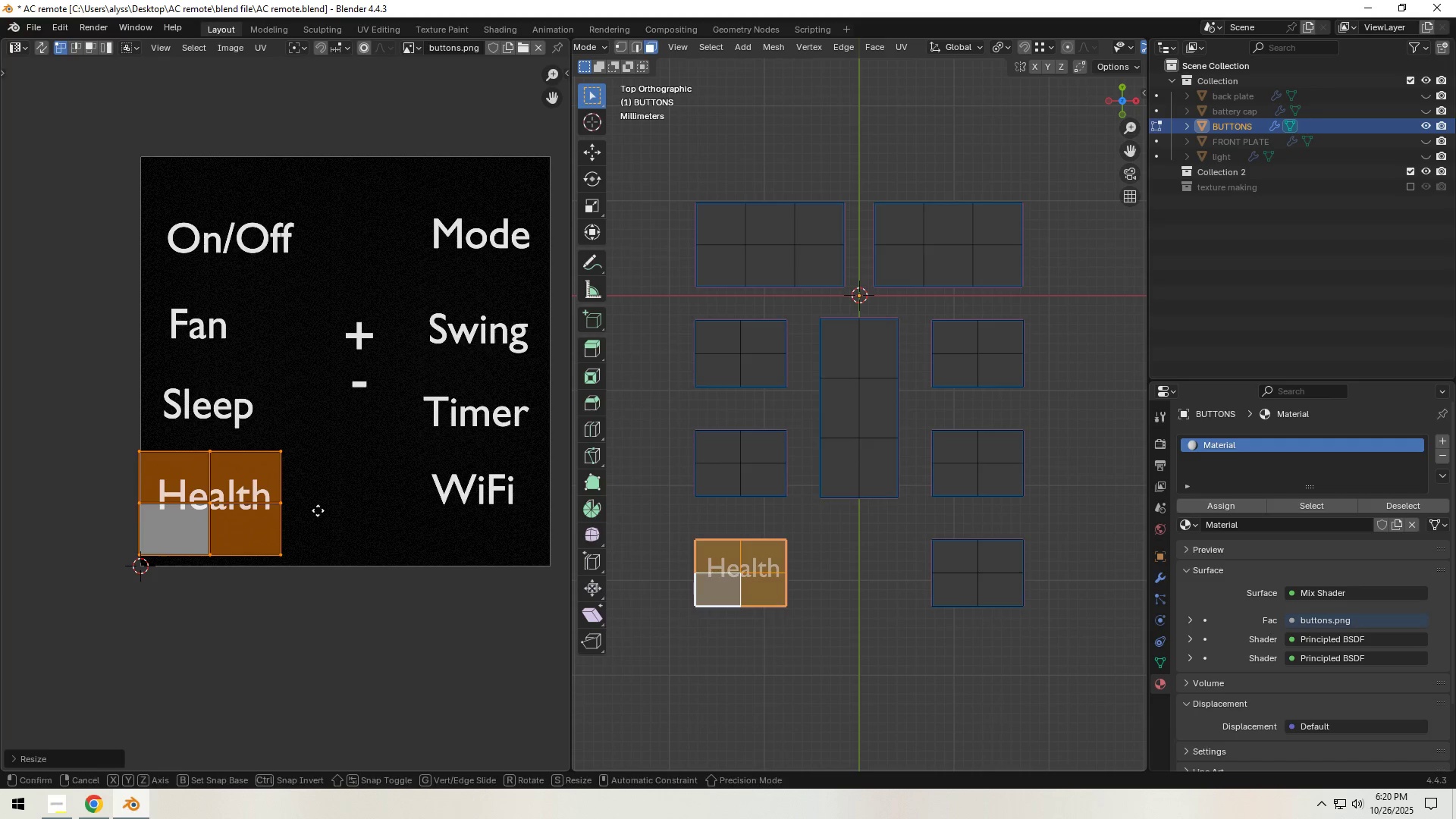 
key(G)
 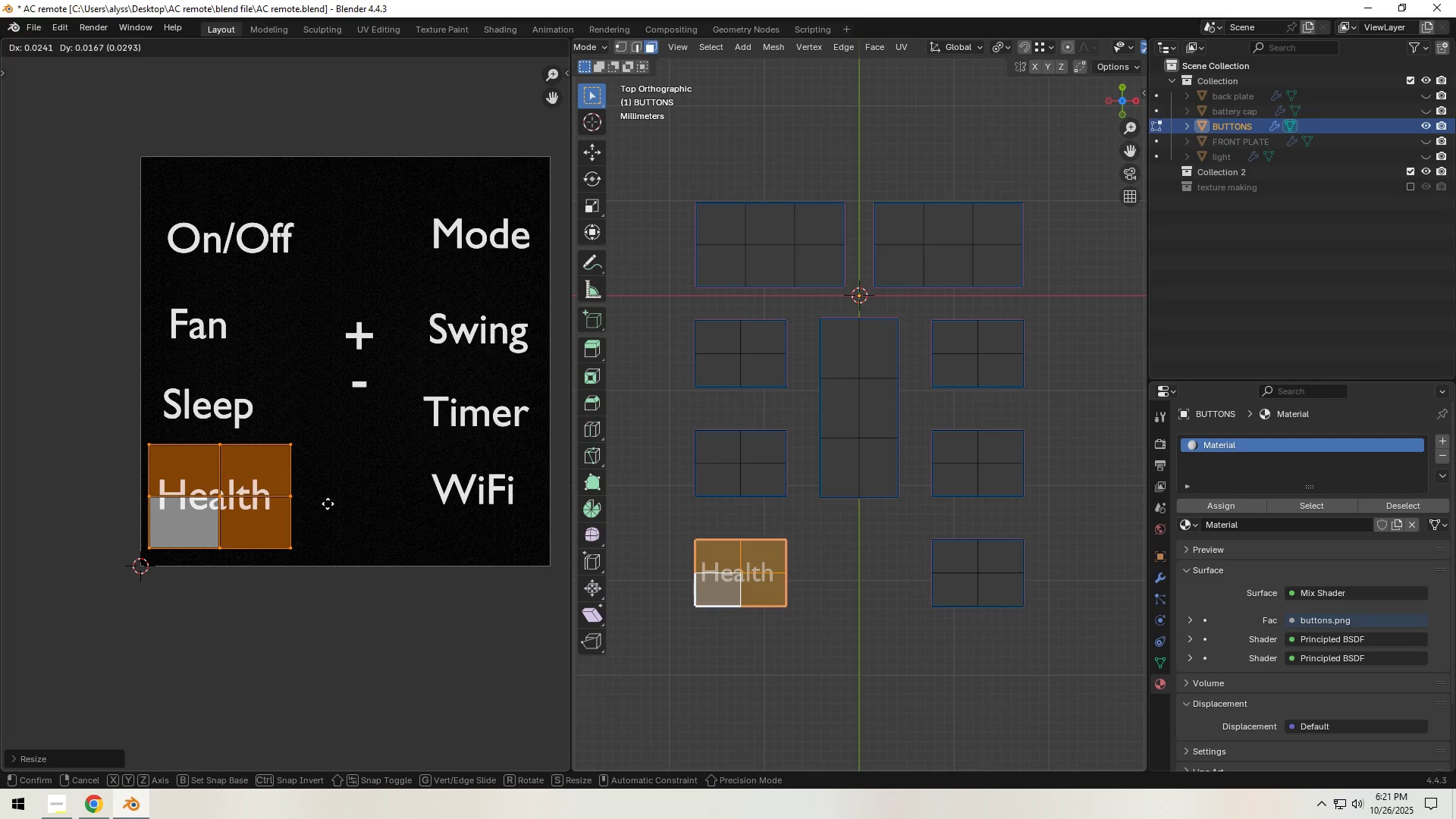 
wait(6.13)
 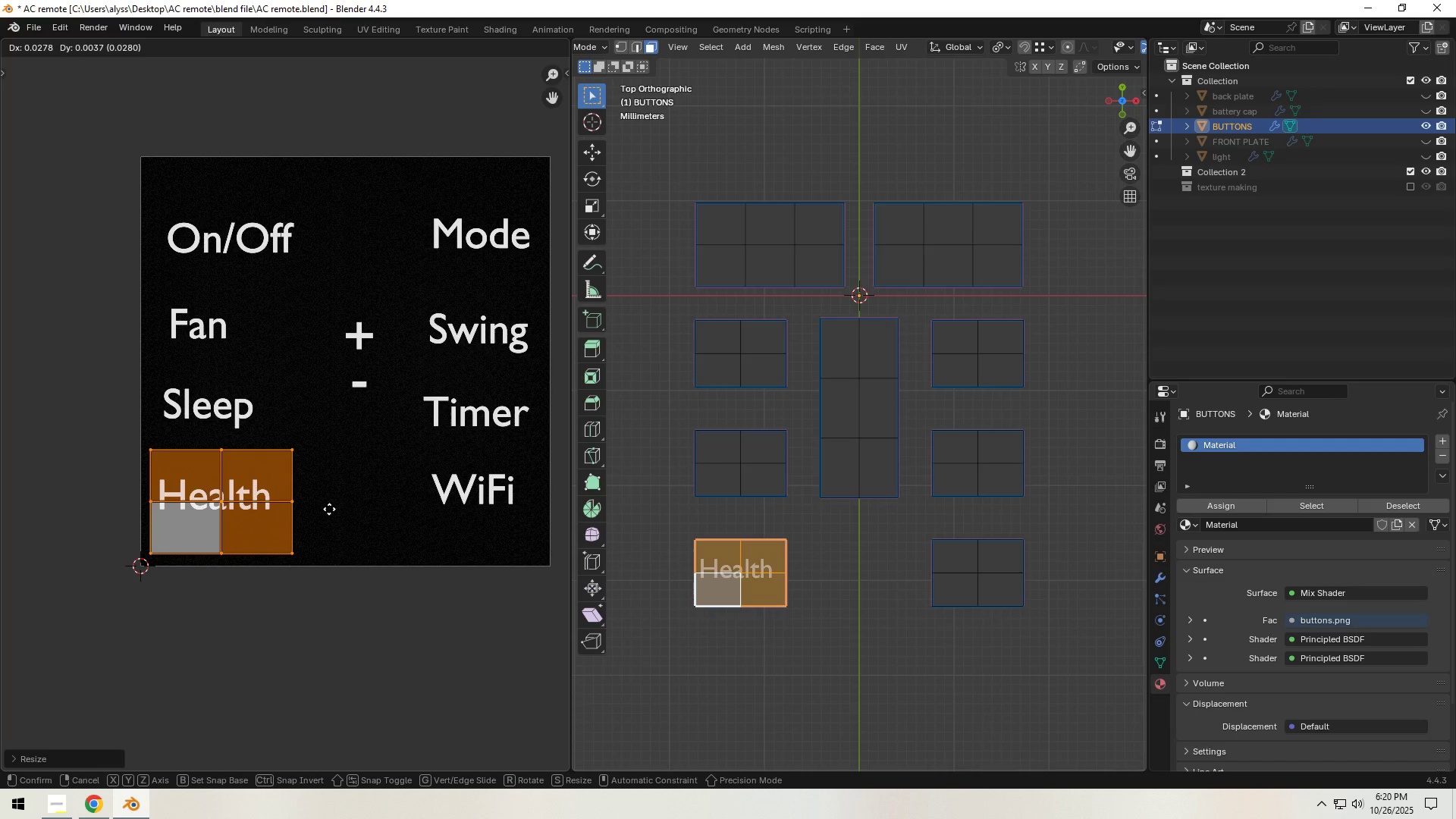 
left_click([330, 504])
 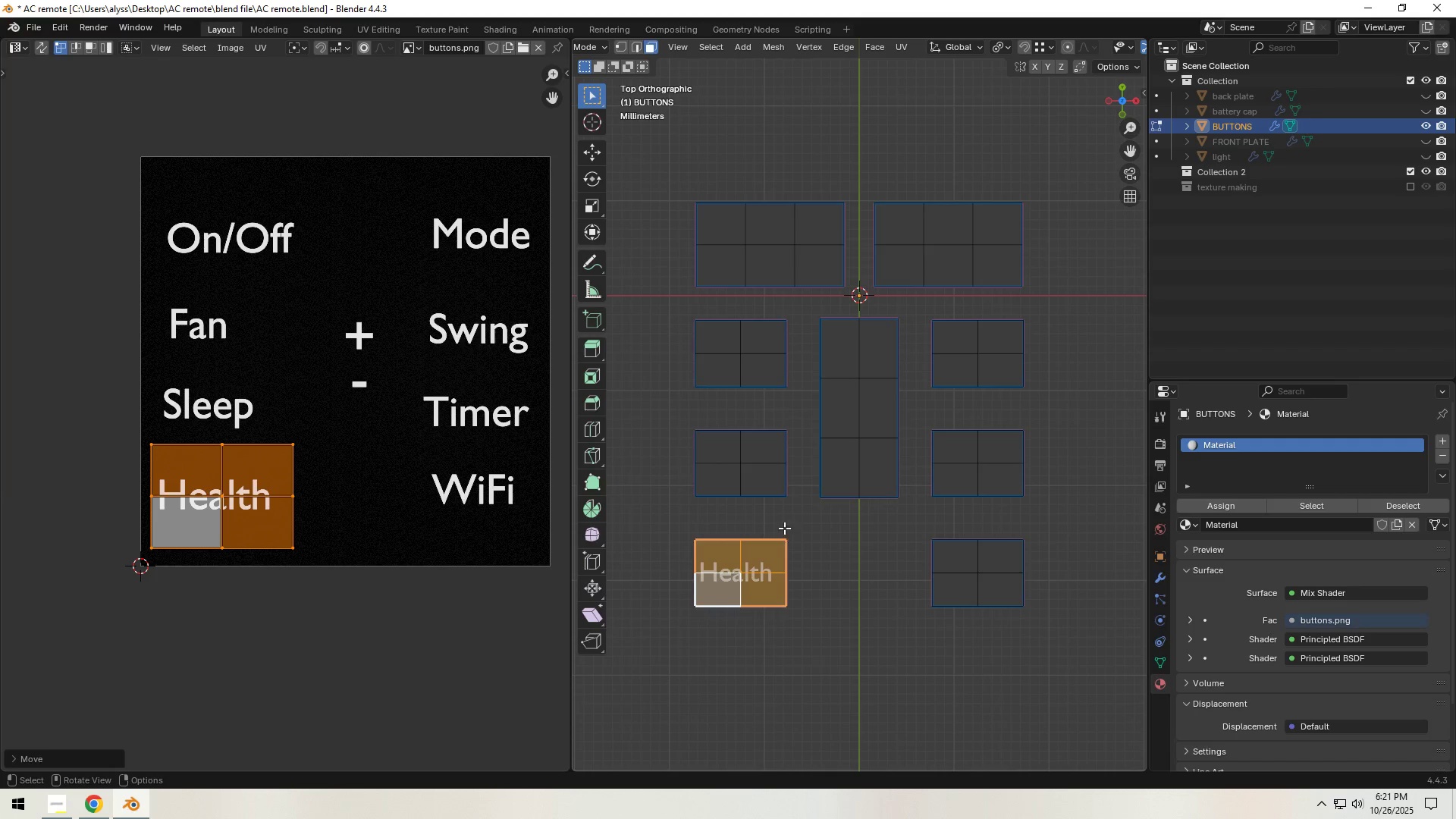 
left_click([765, 488])
 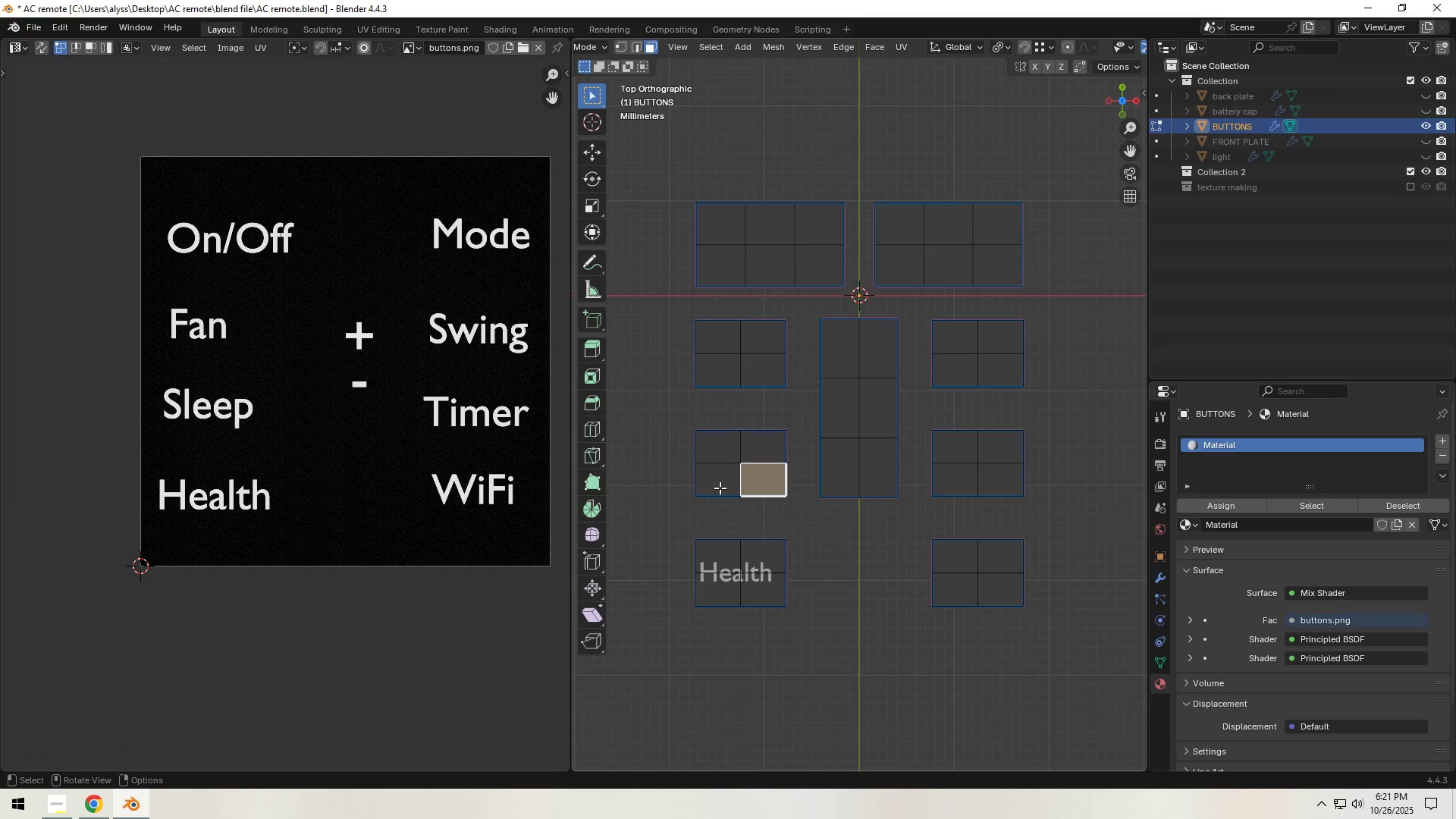 
hold_key(key=ShiftLeft, duration=1.04)
double_click([717, 487])
 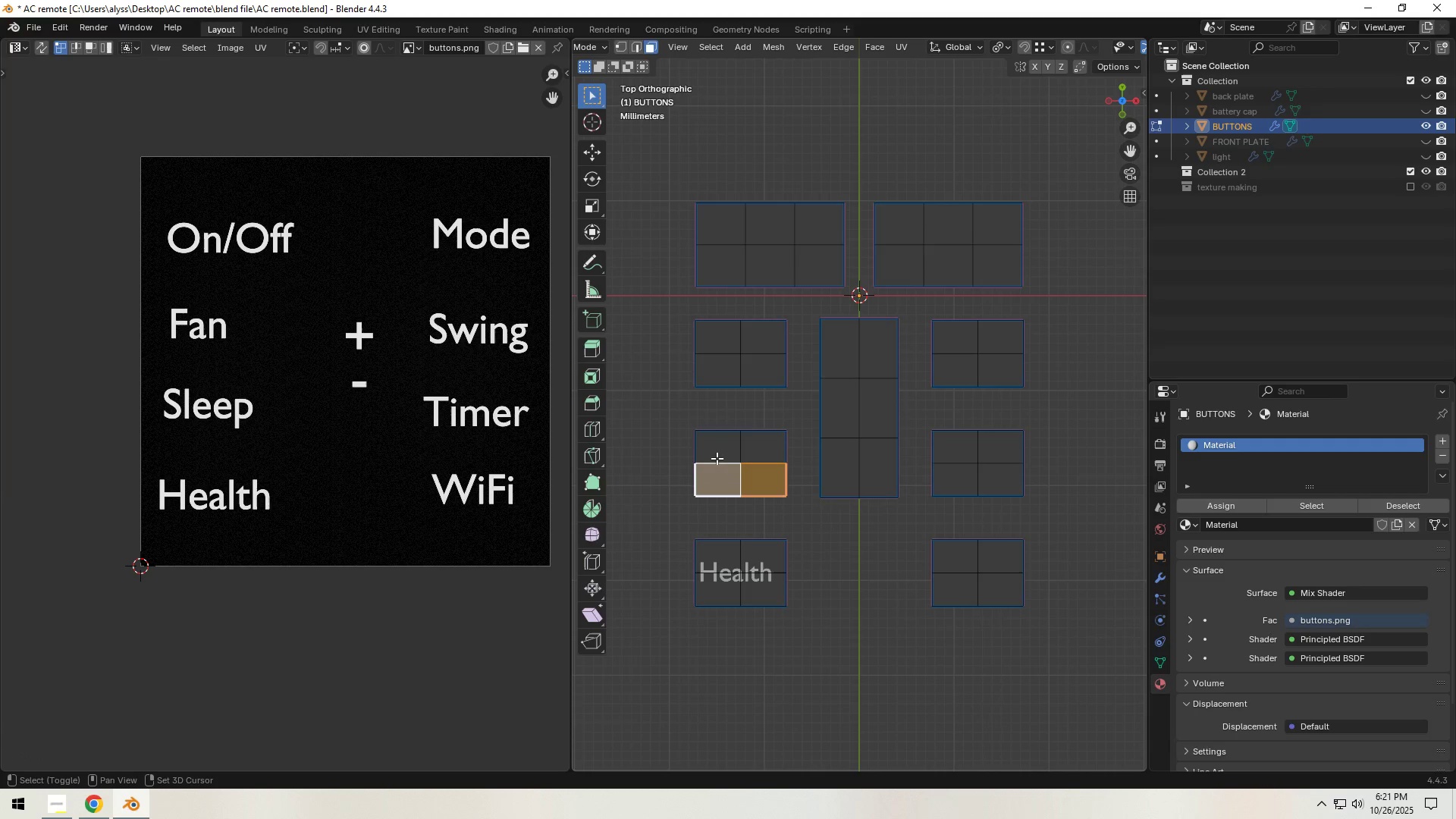 
triple_click([717, 457])
 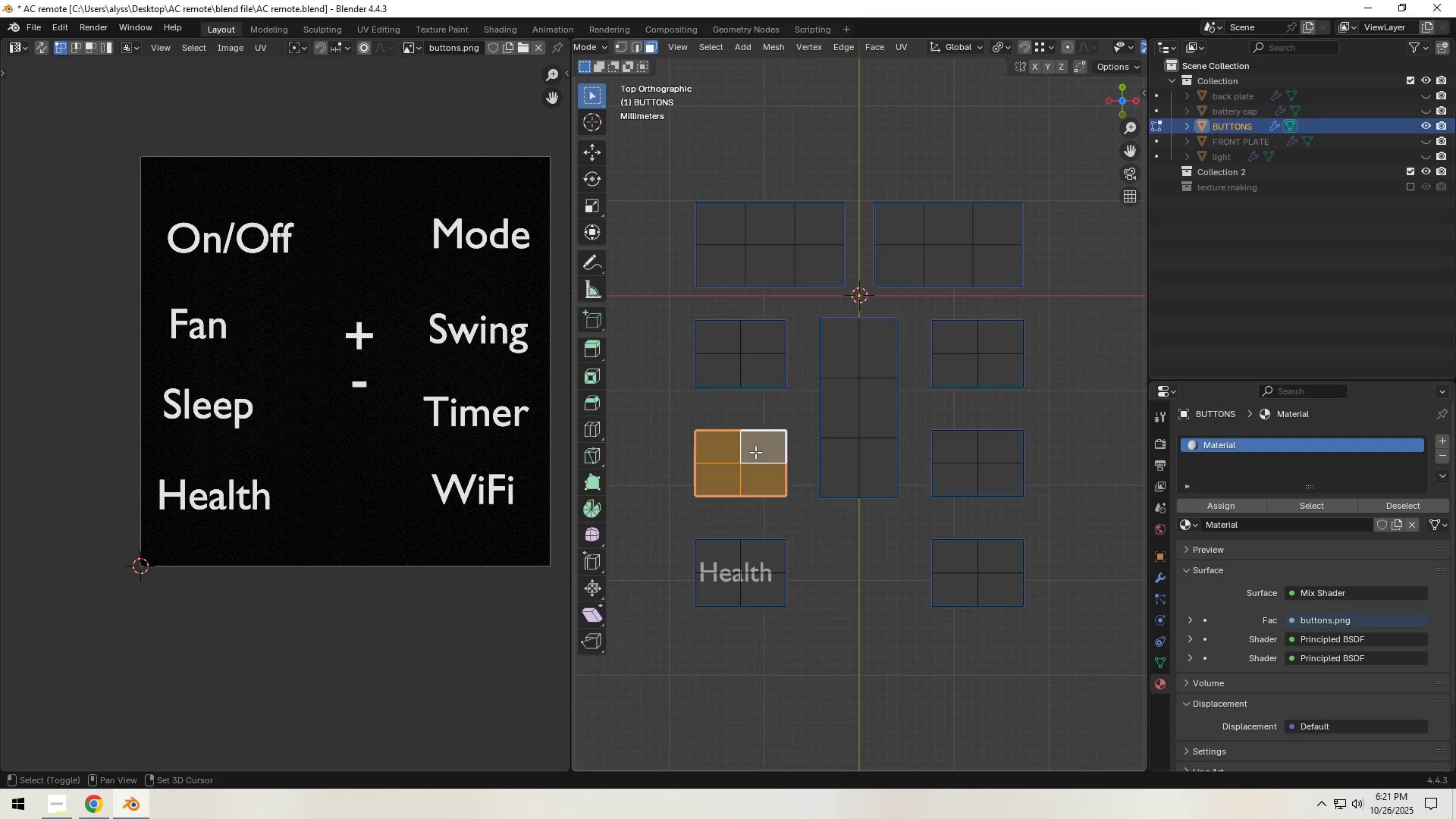 
triple_click([755, 452])
 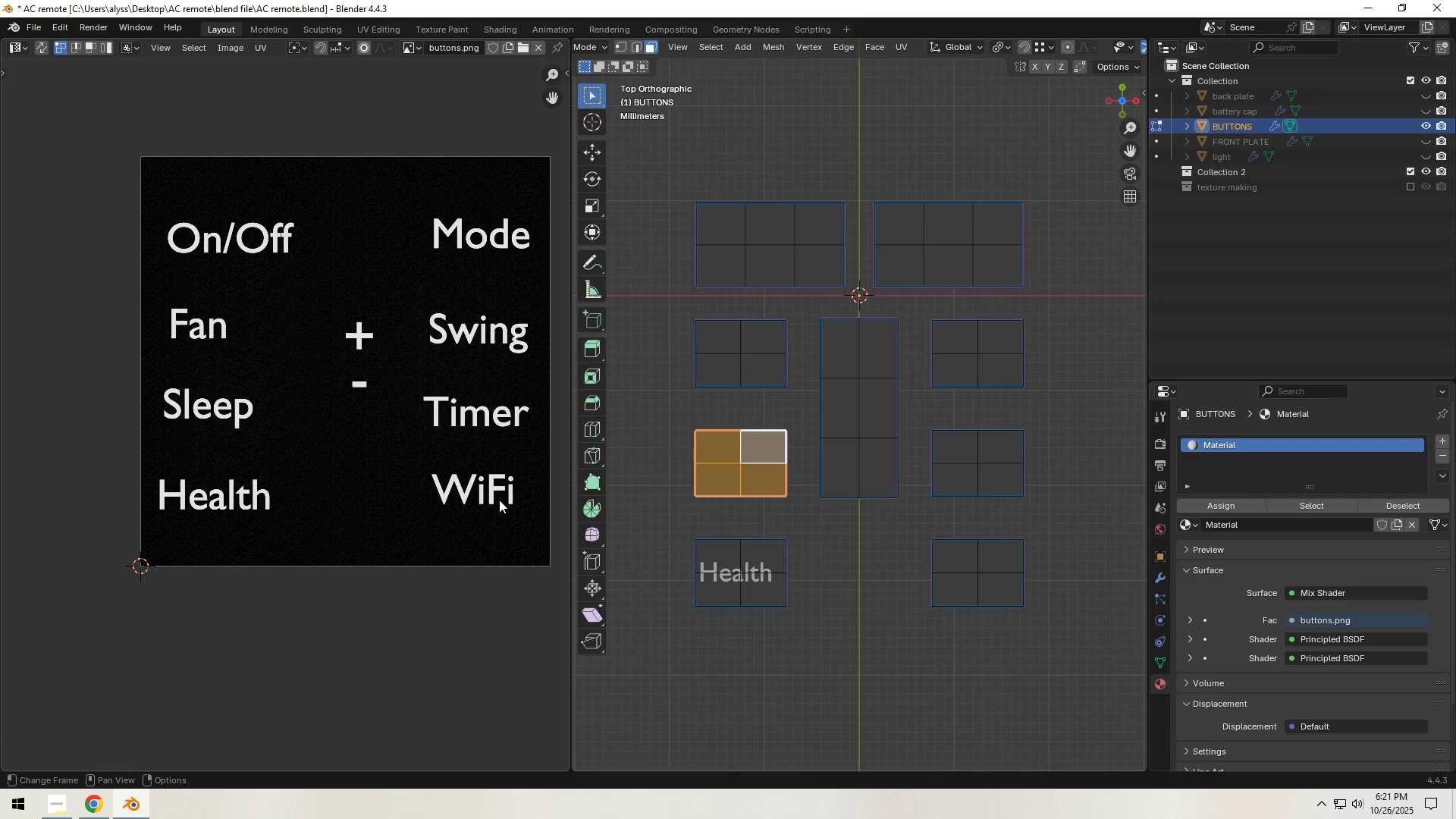 
type(gx)
 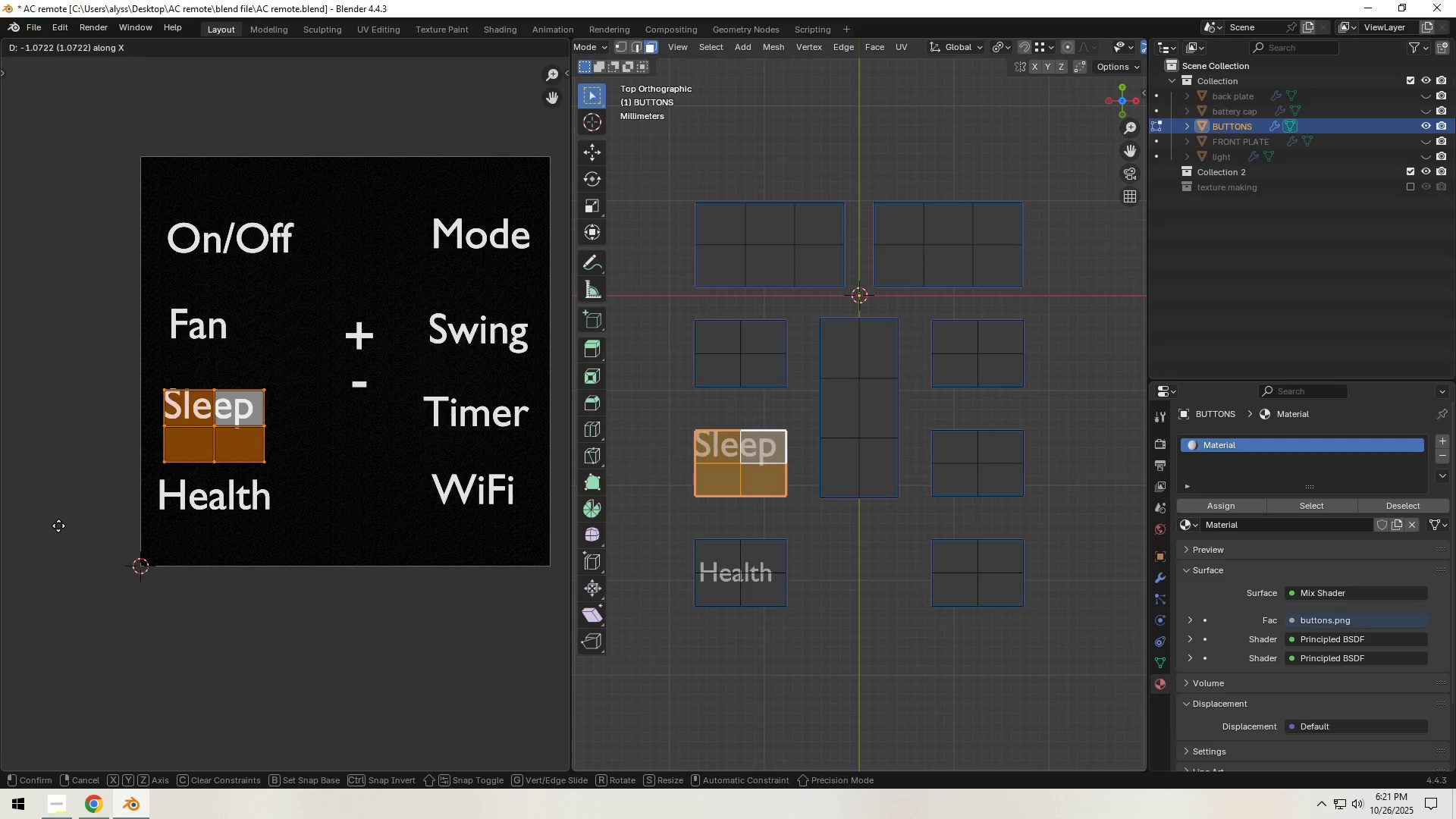 
left_click([58, 526])
 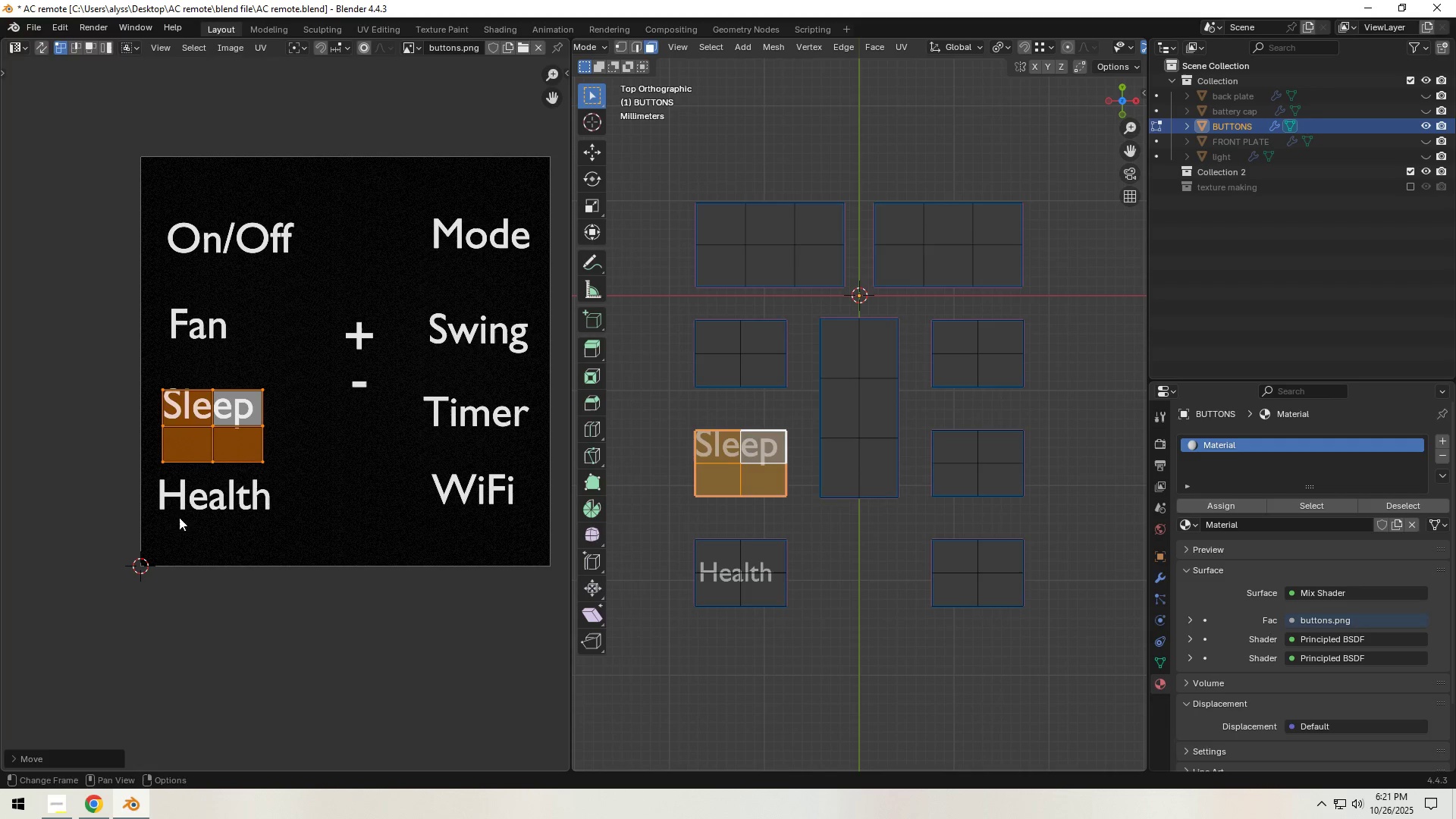 
key(S)
 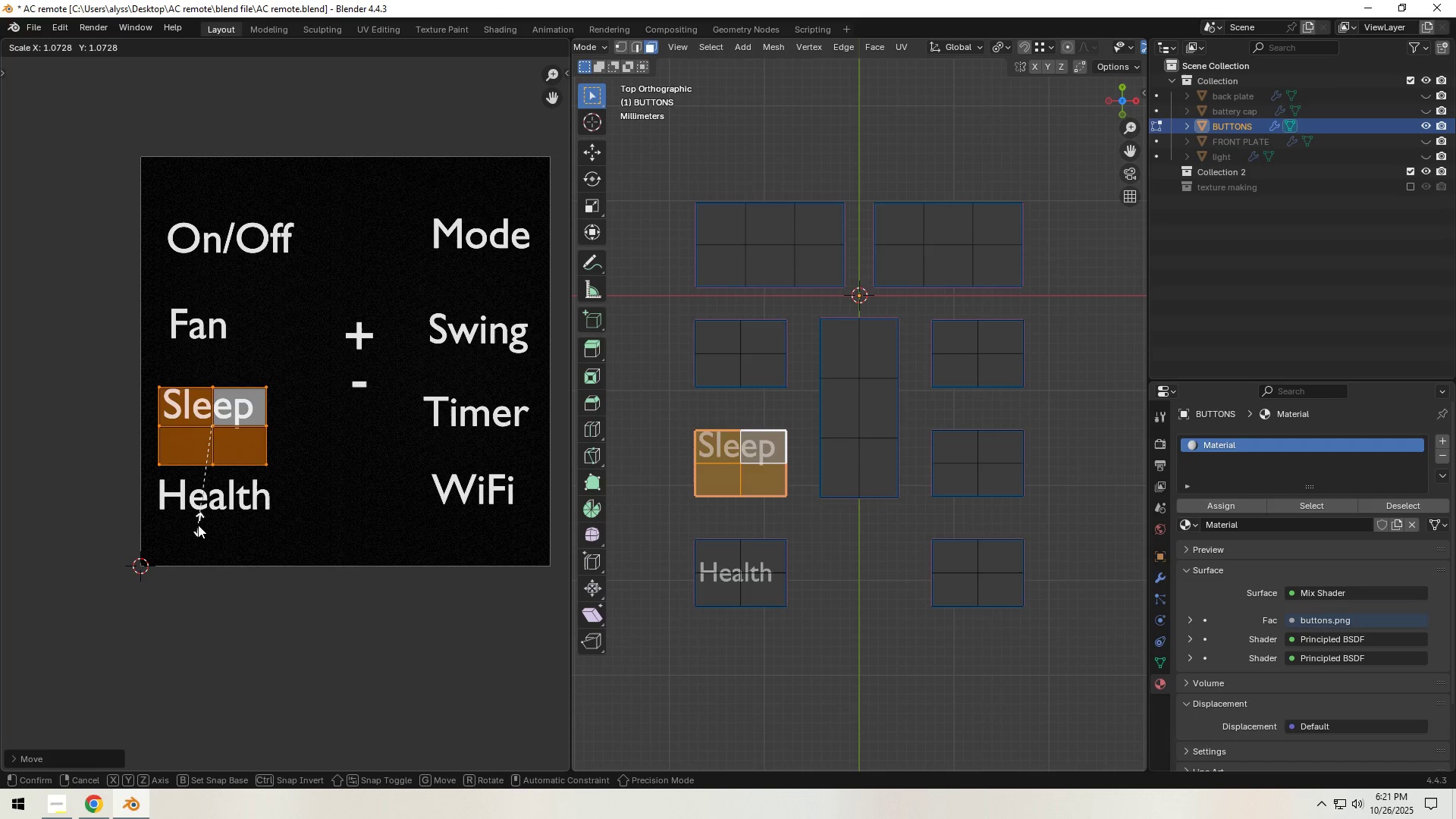 
left_click([190, 532])
 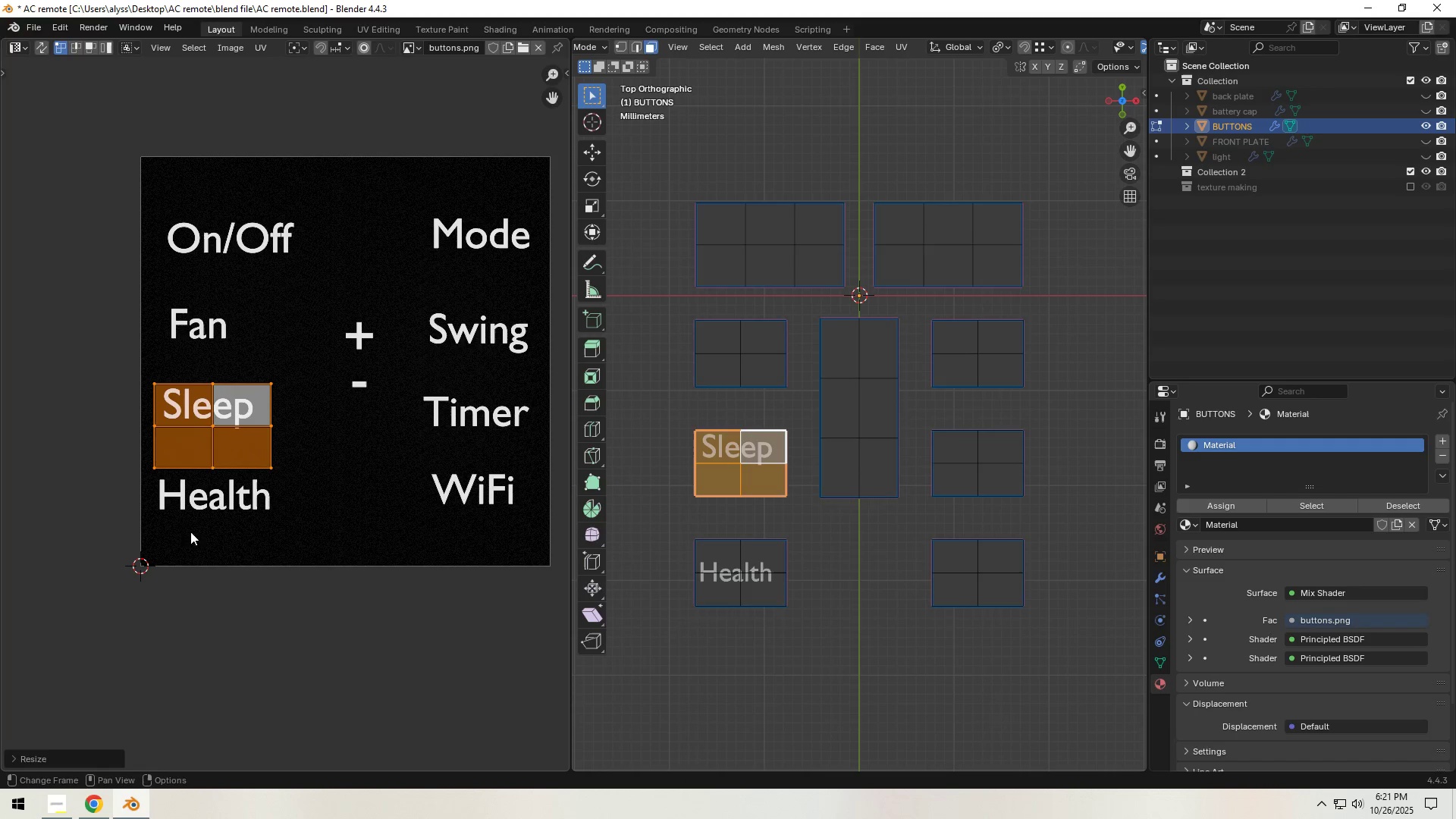 
key(G)
 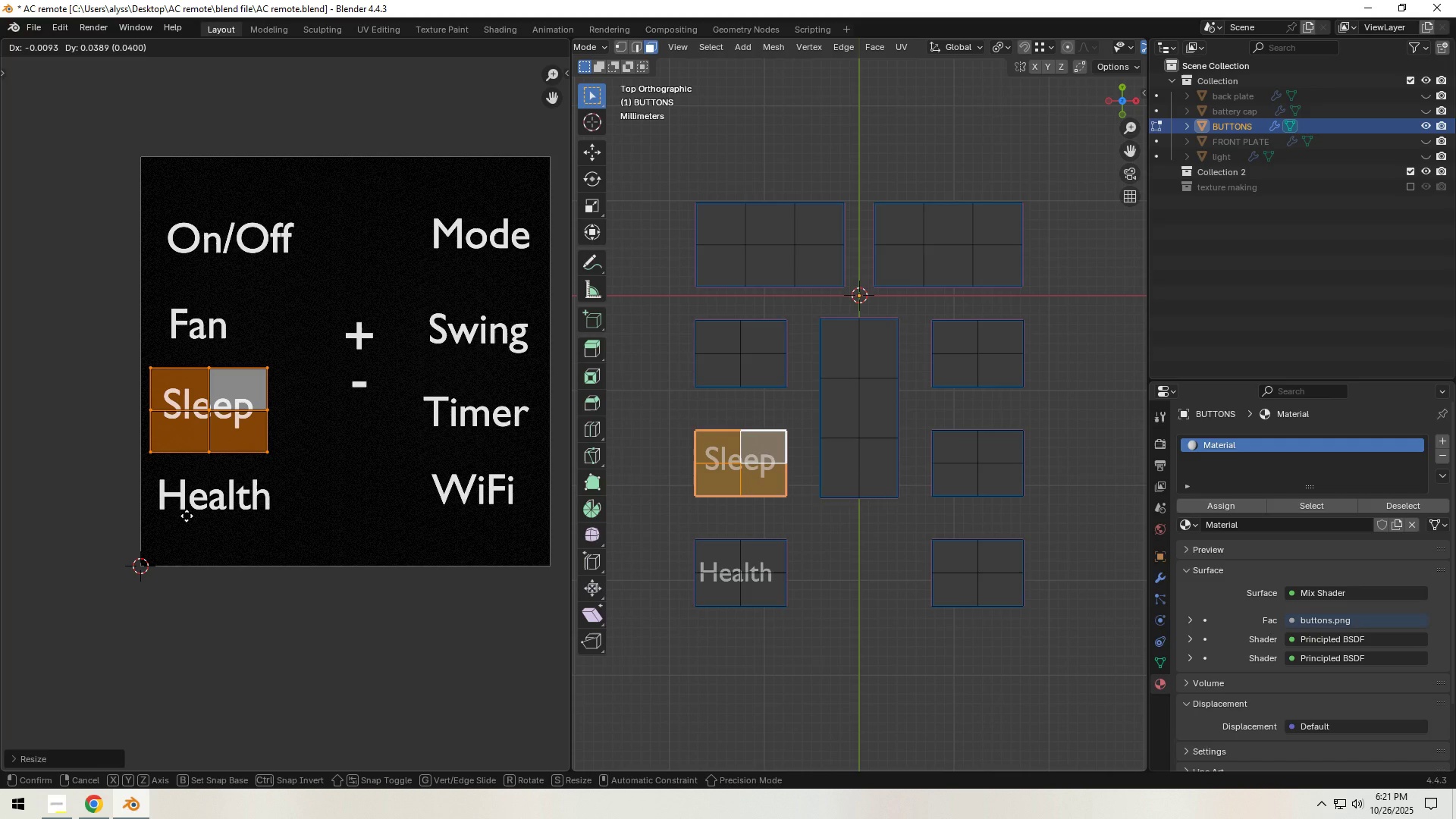 
left_click([187, 516])
 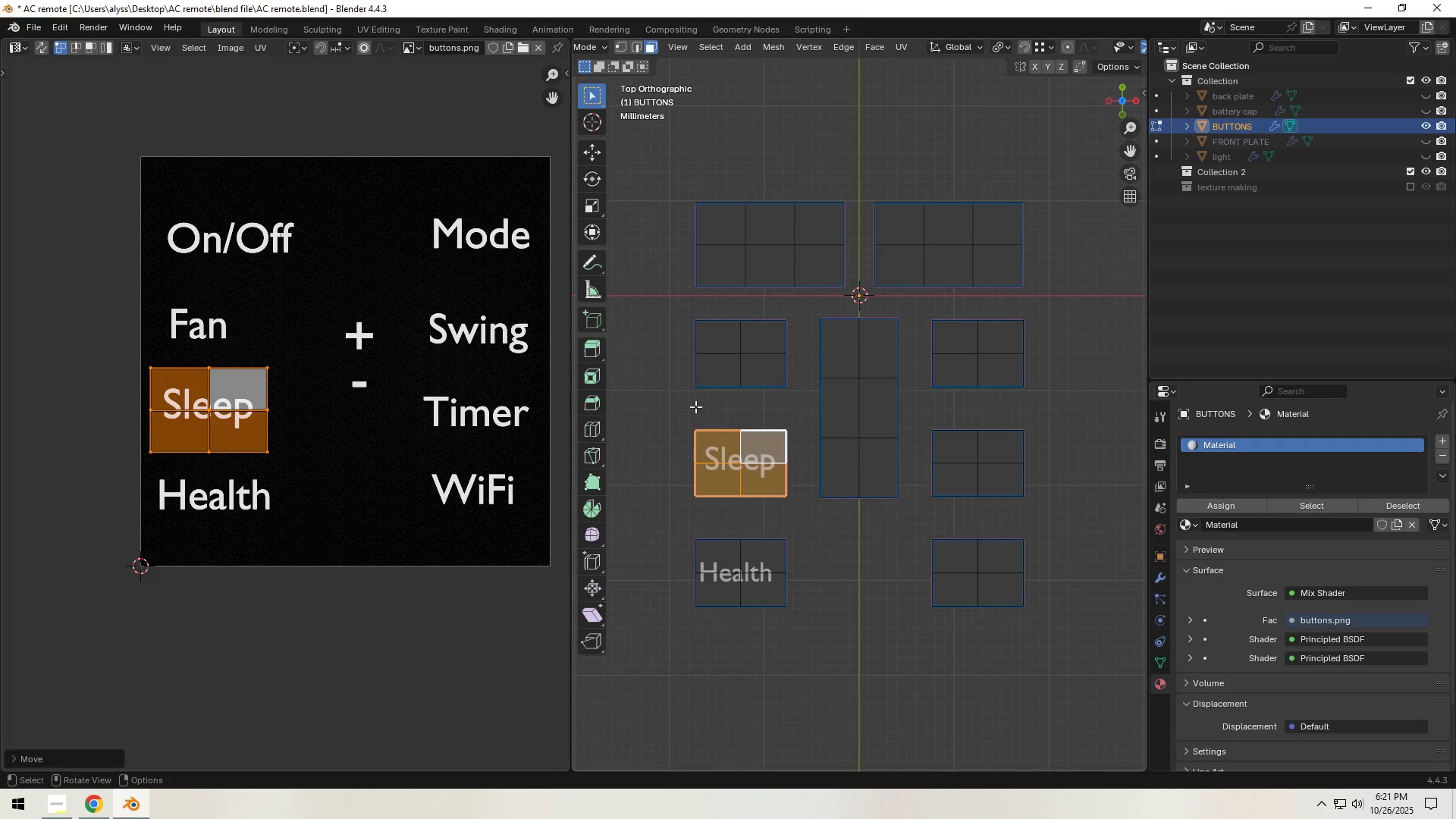 
left_click([715, 378])
 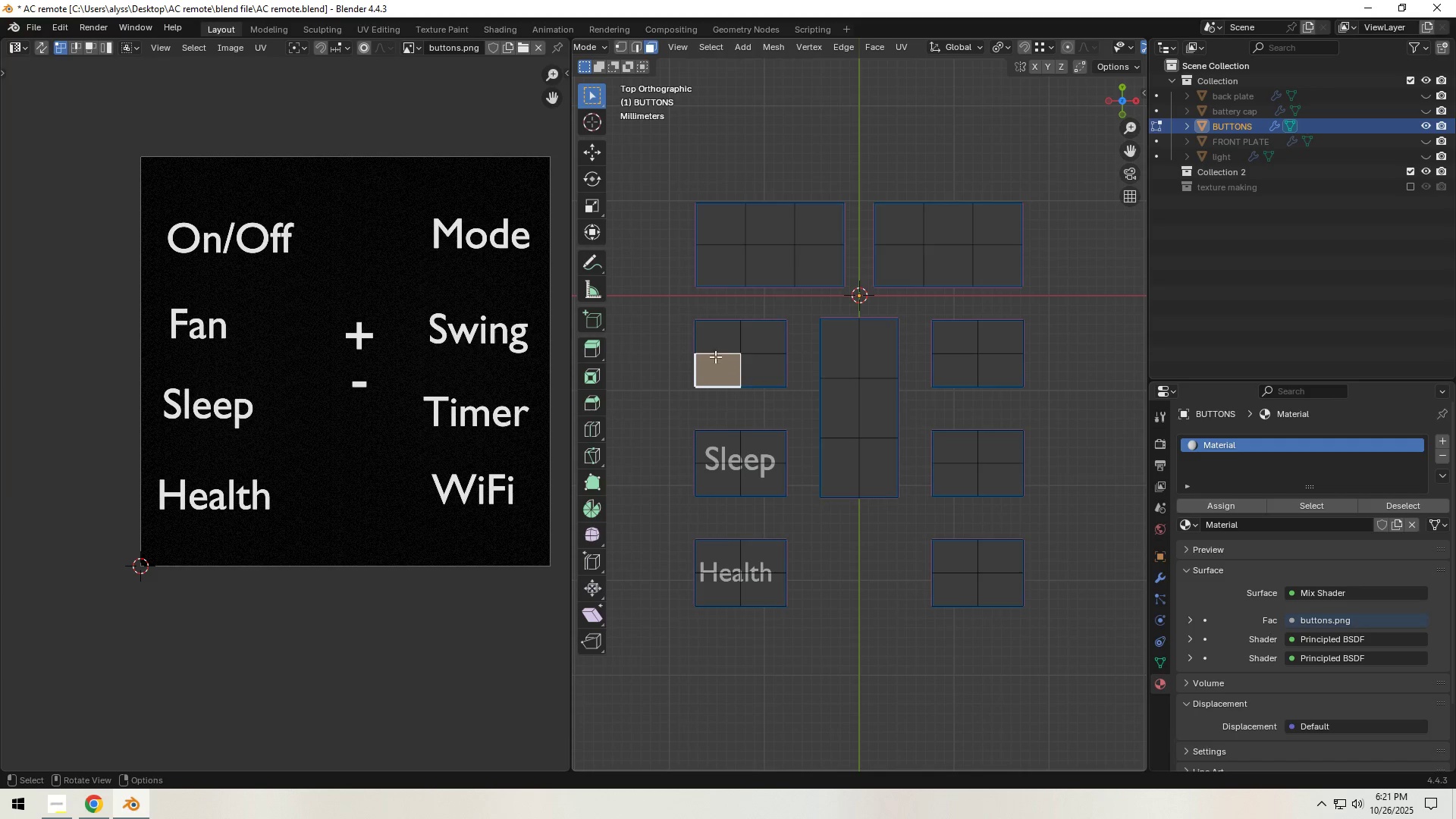 
hold_key(key=ShiftLeft, duration=1.38)
left_click([719, 350])
 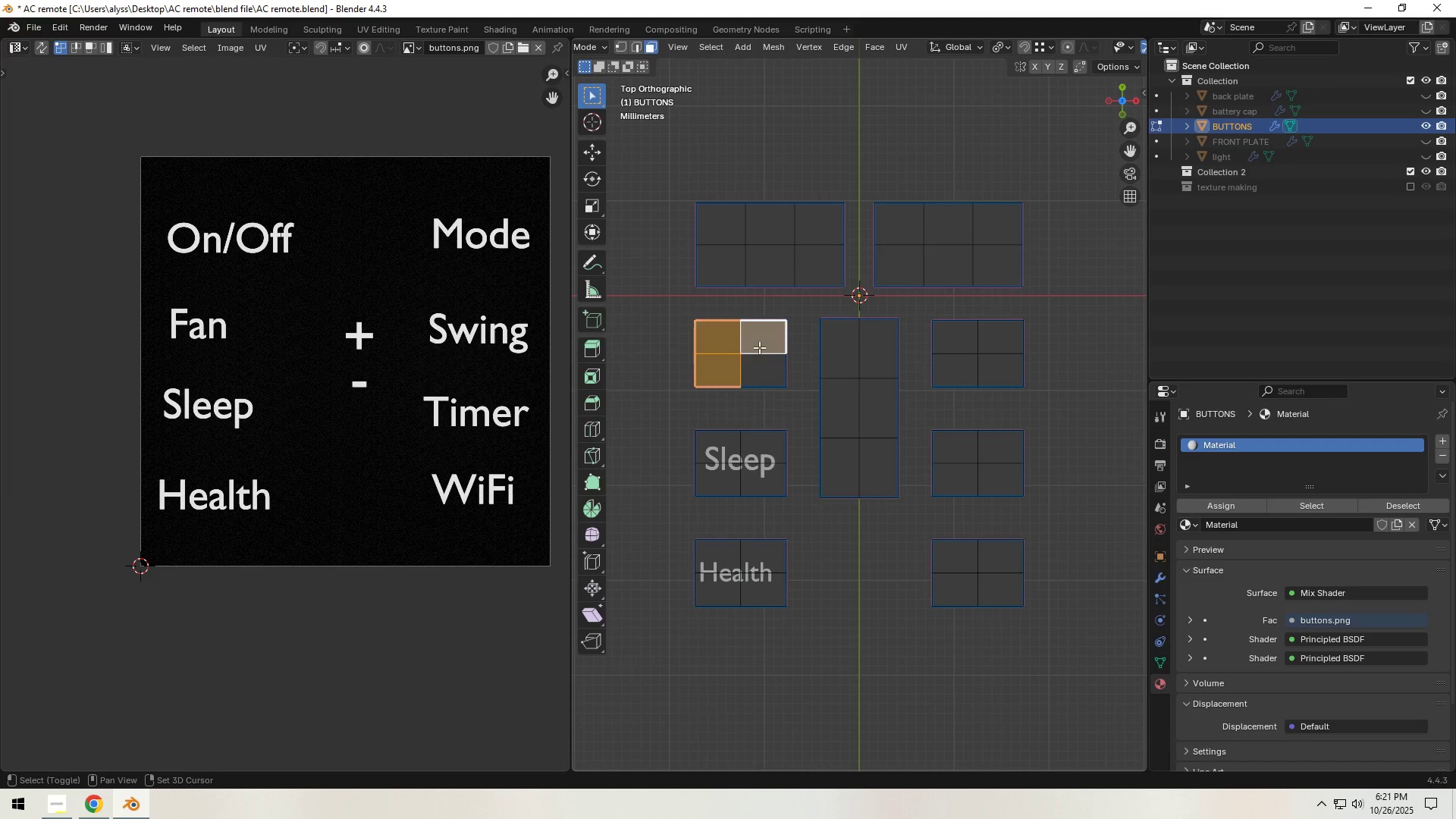 
double_click([758, 345])
 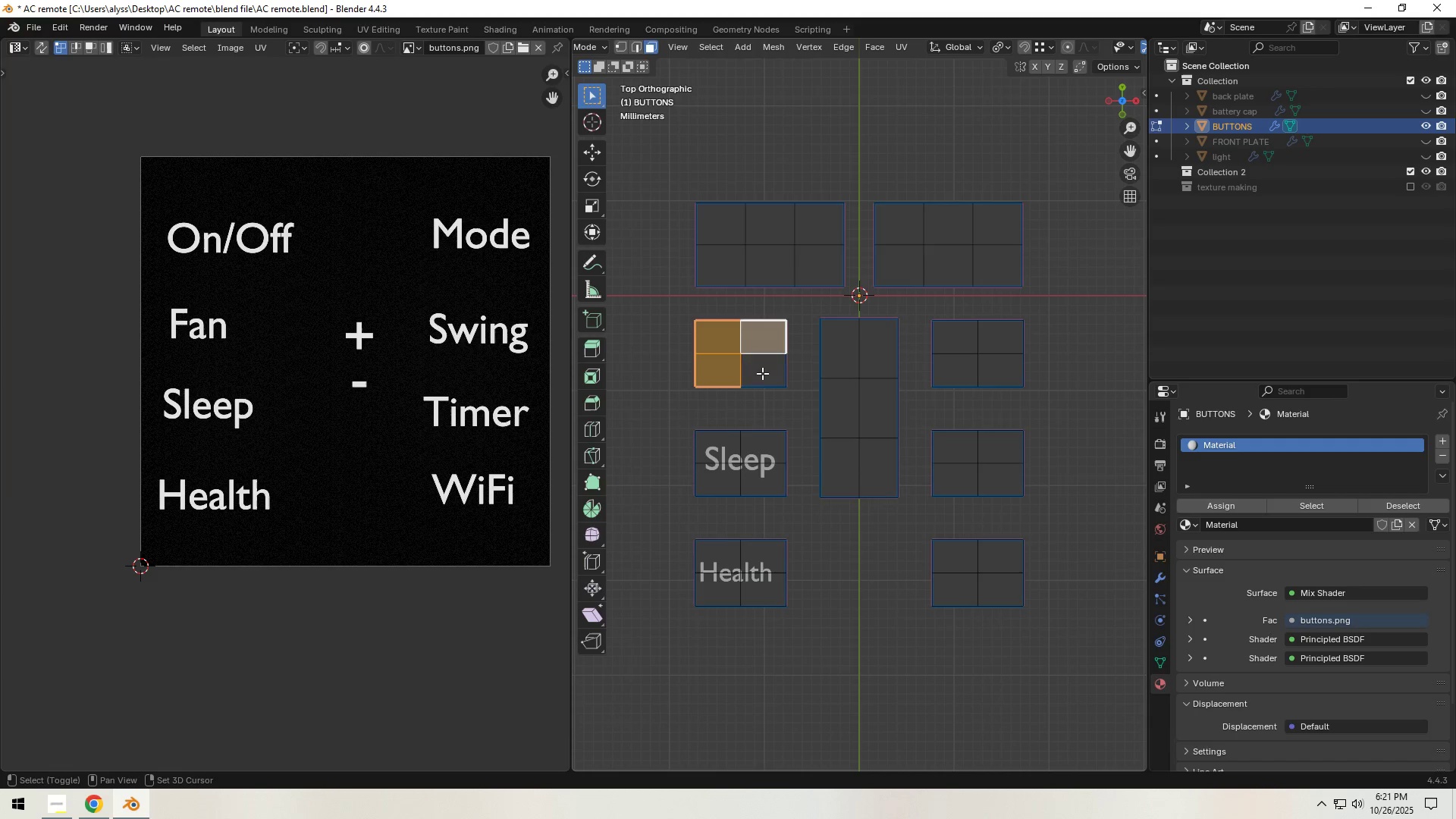 
triple_click([762, 373])
 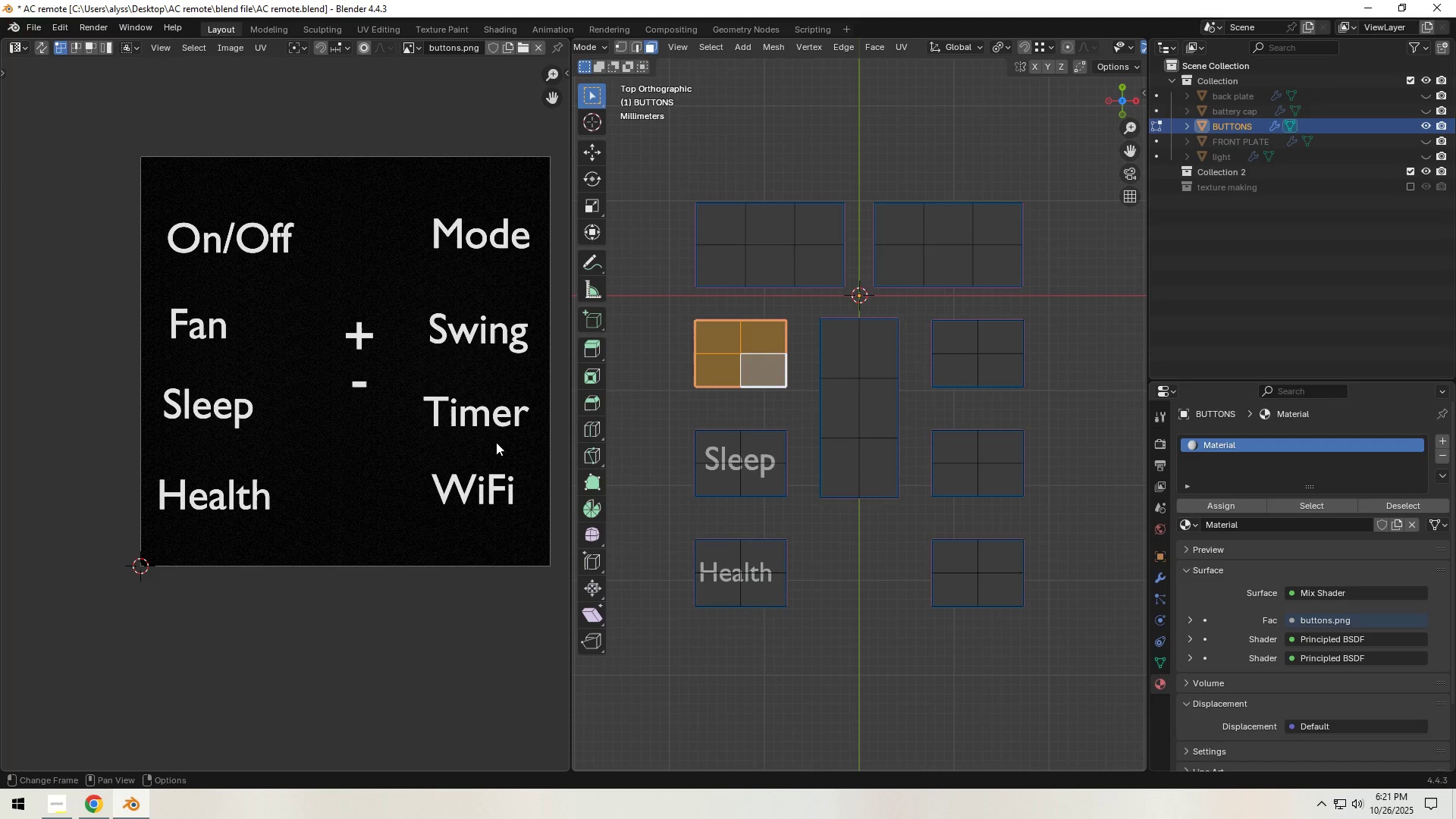 
type(gx)
 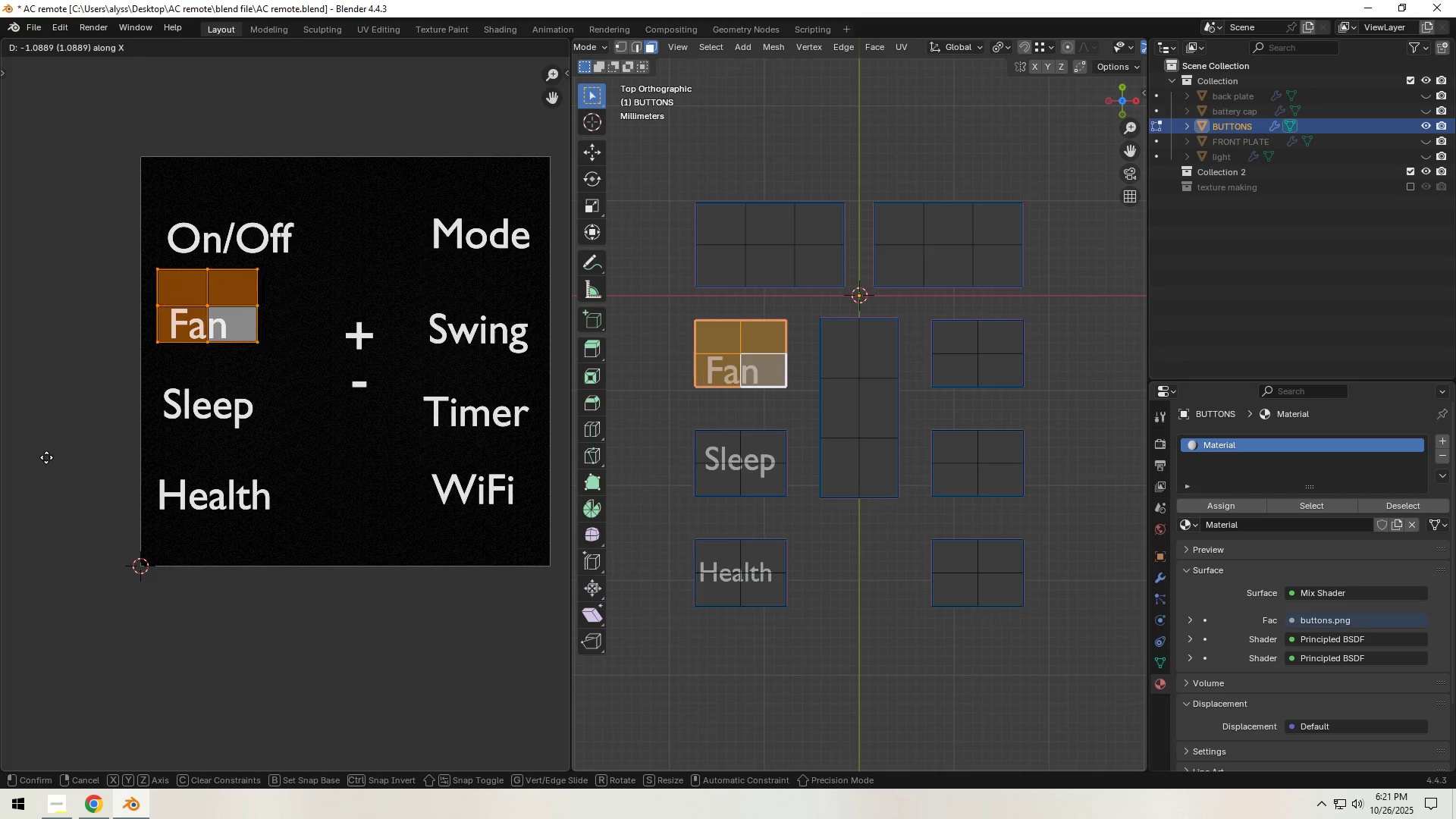 
left_click([44, 457])
 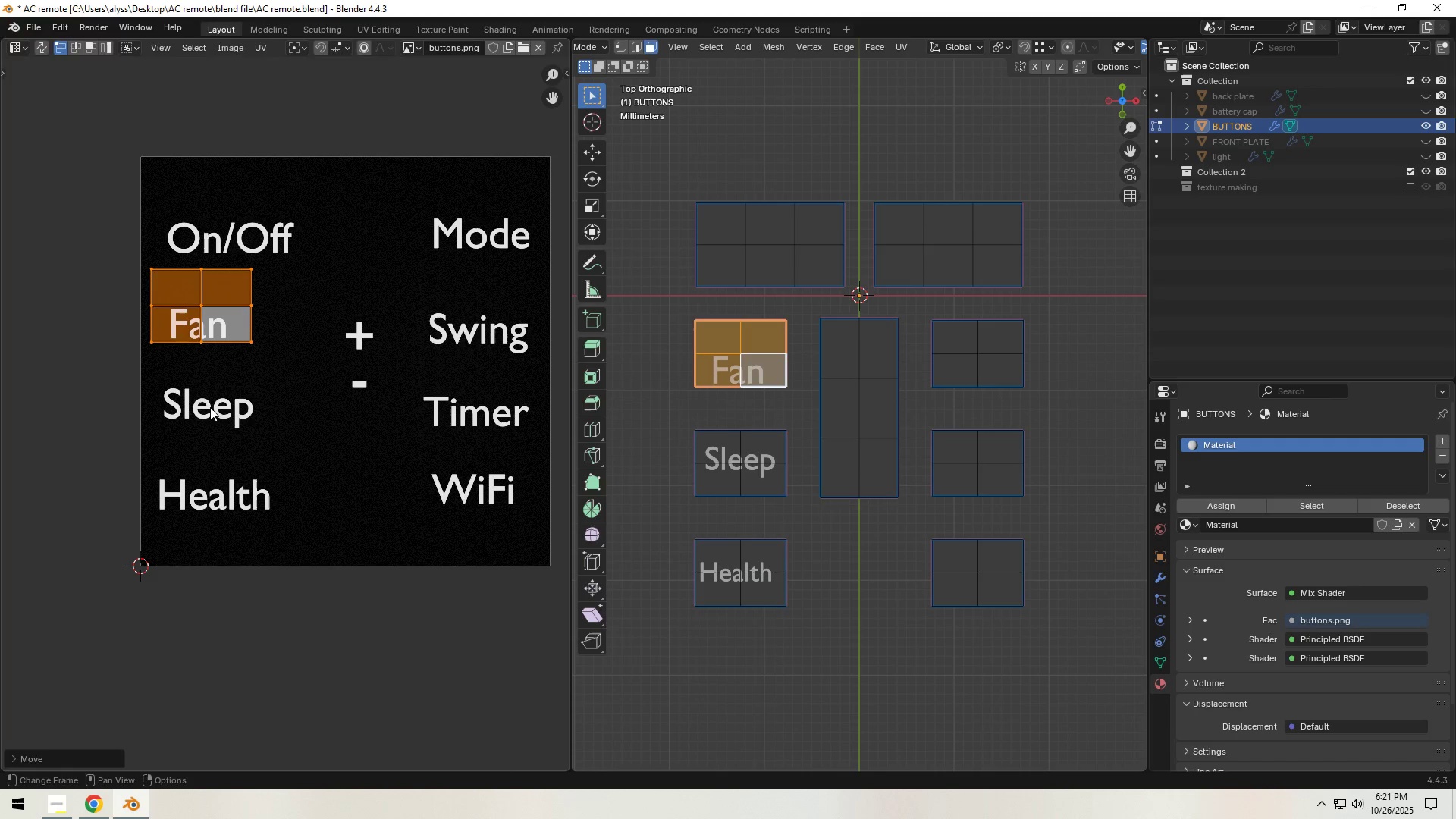 
key(G)
 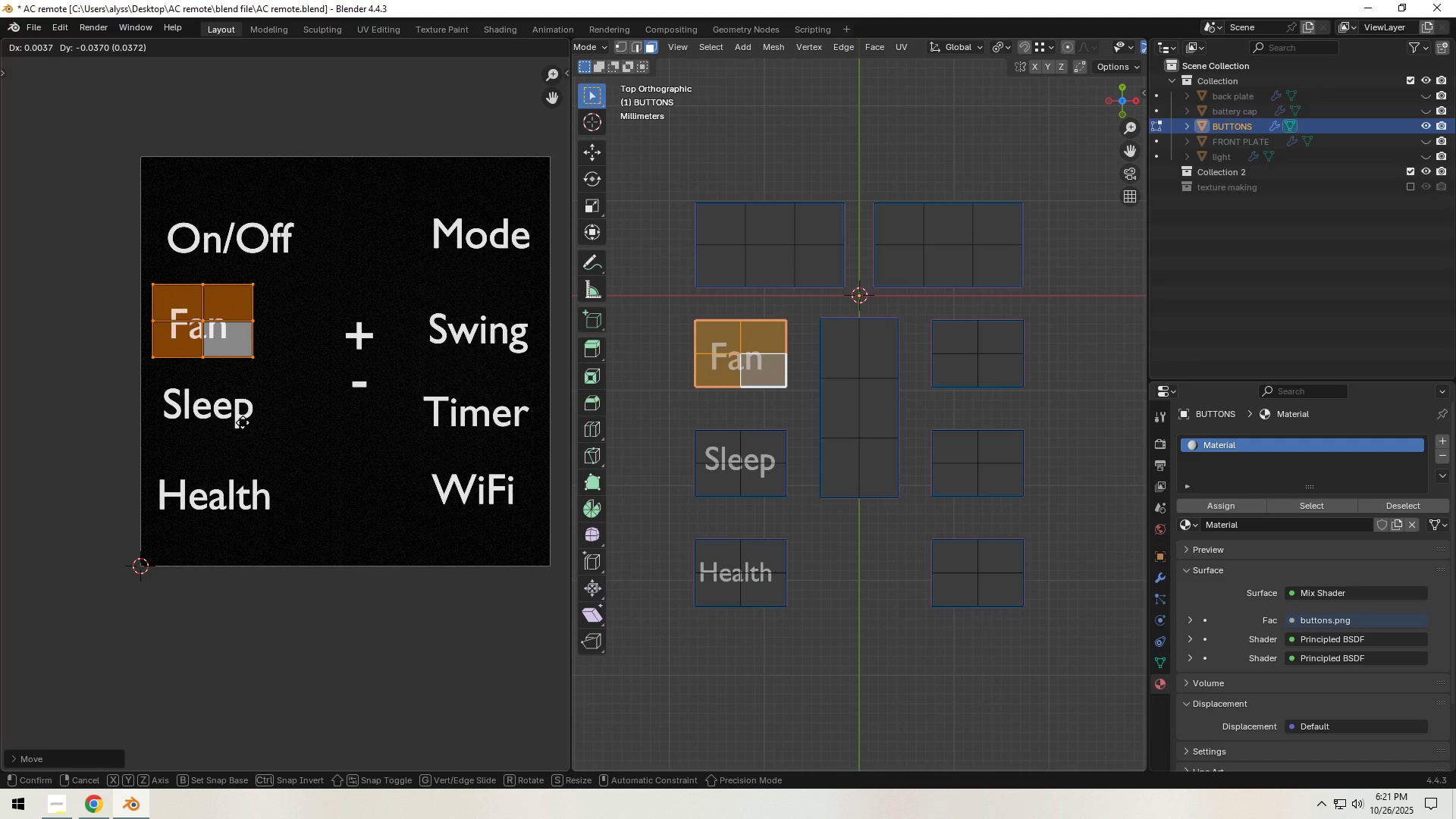 
left_click([243, 422])
 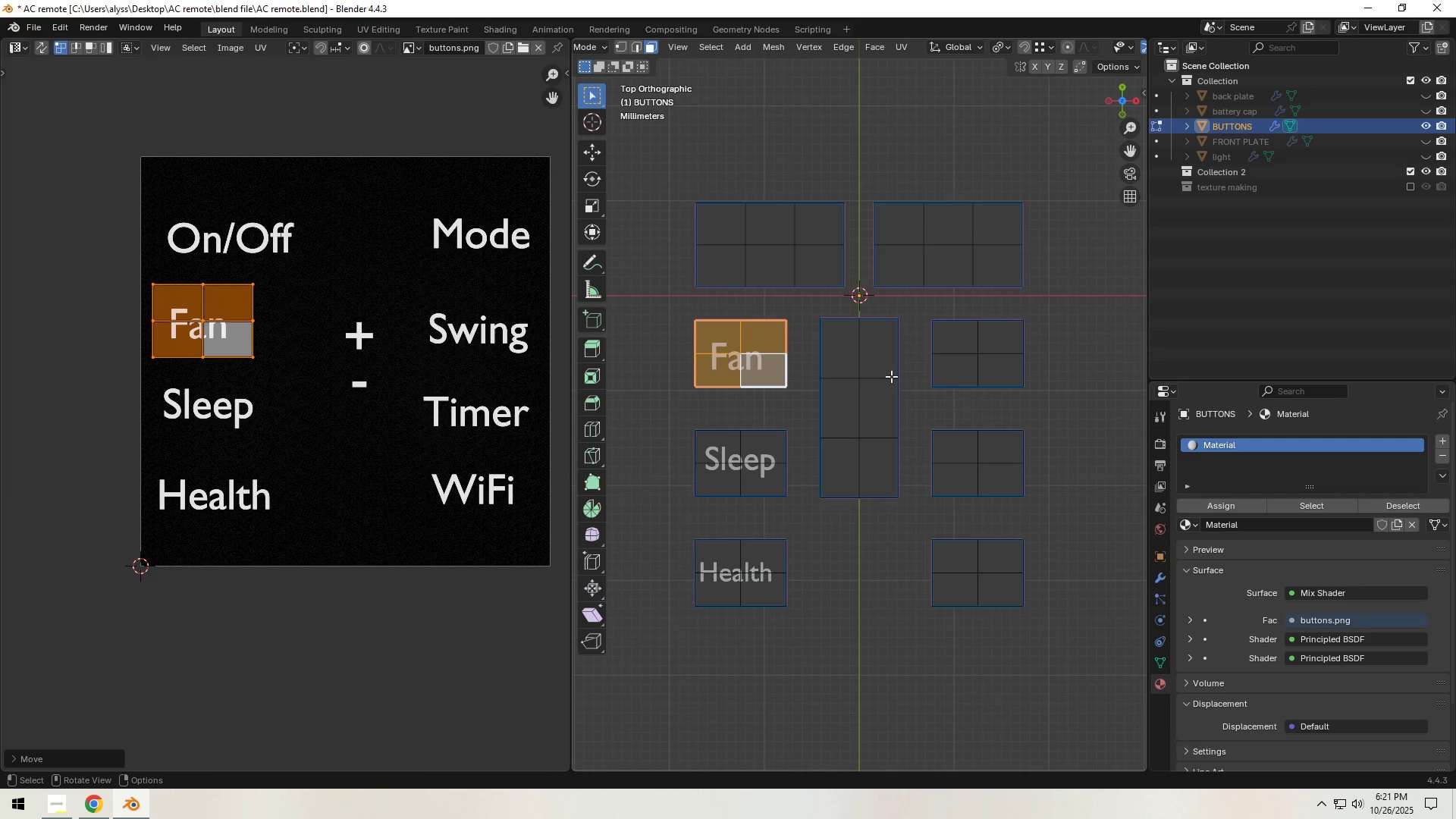 
left_click([845, 361])
 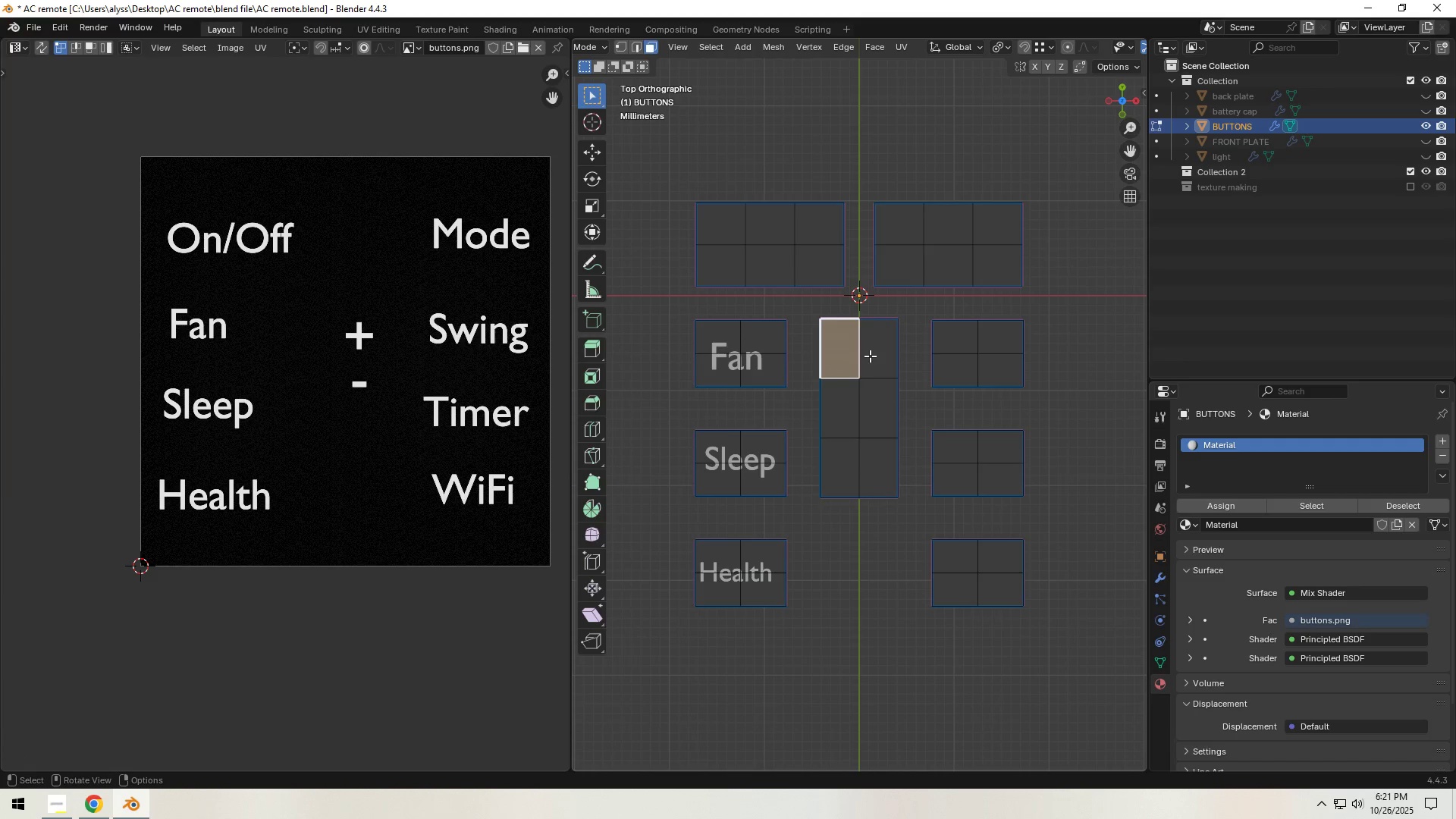 
hold_key(key=ShiftLeft, duration=1.5)
double_click([871, 356])
 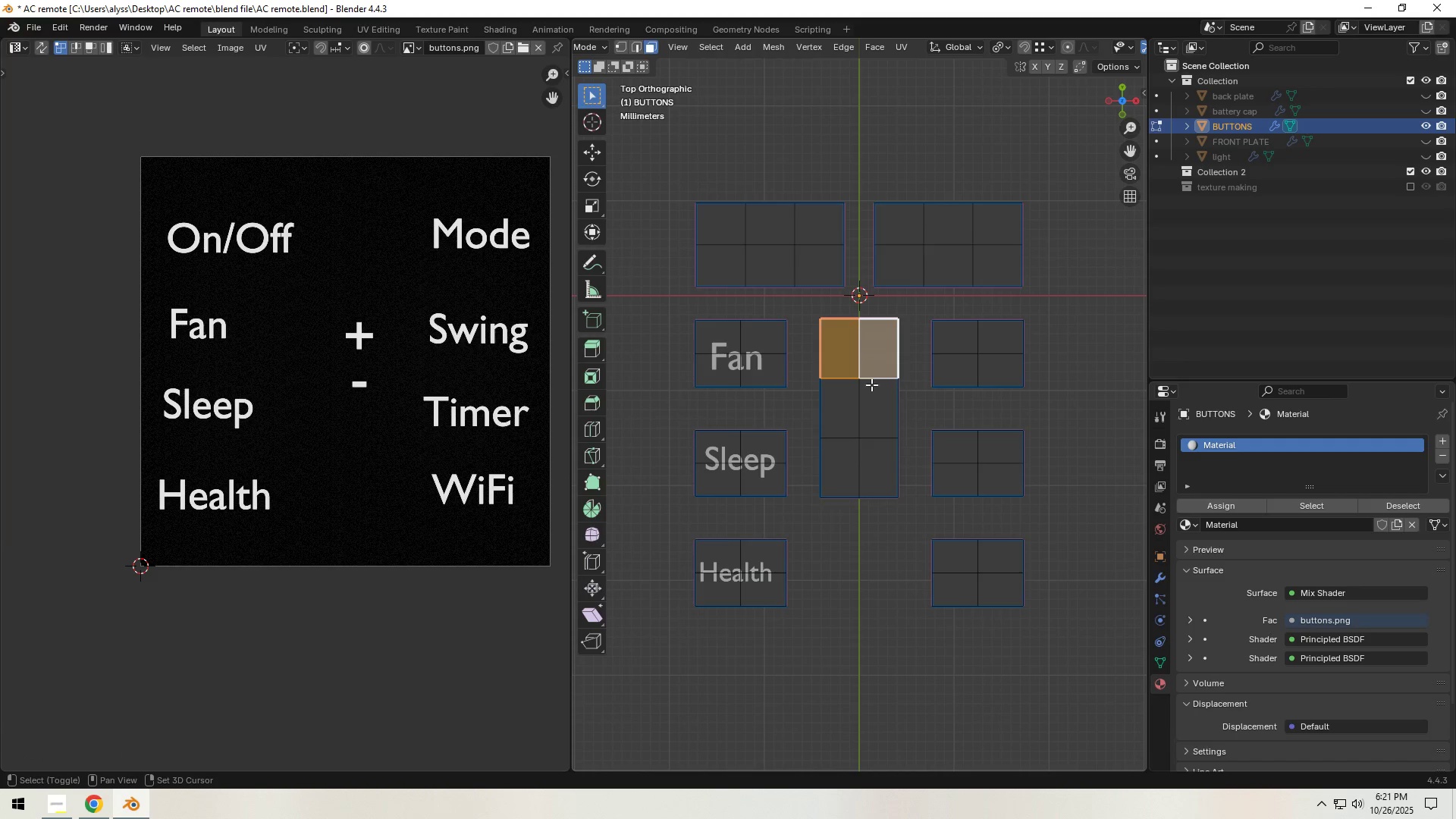 
triple_click([872, 394])
 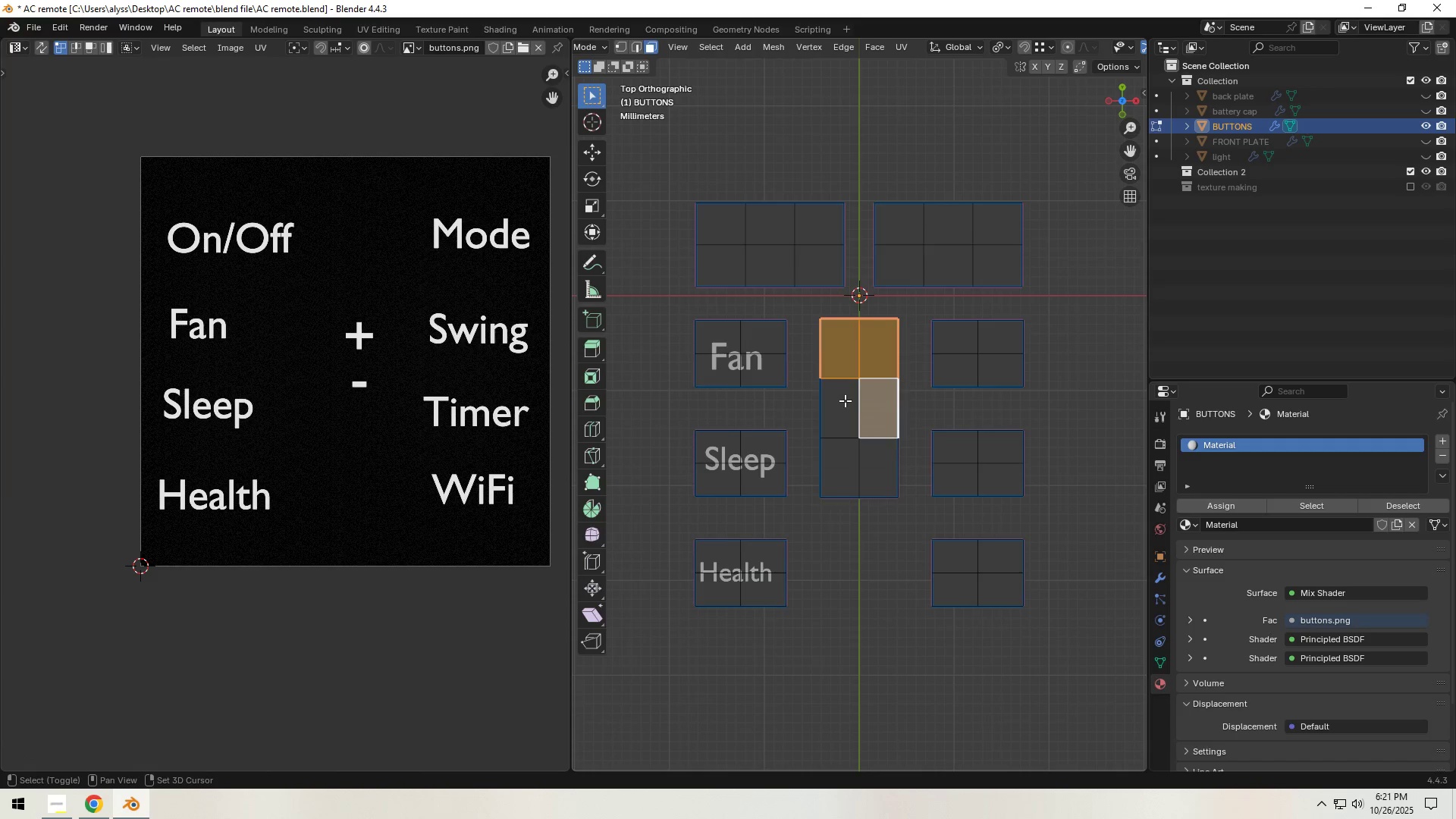 
triple_click([844, 401])
 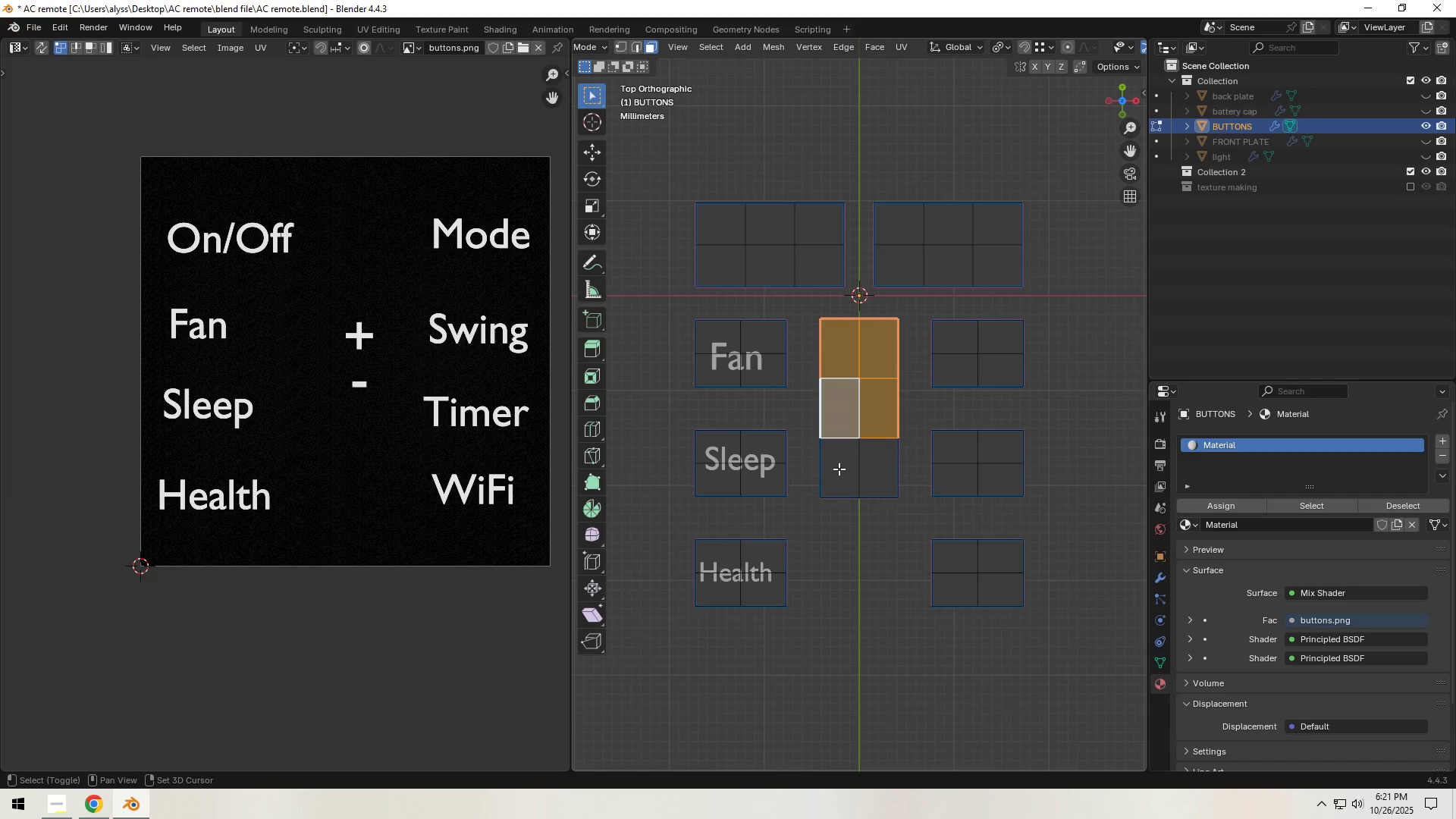 
triple_click([839, 469])
 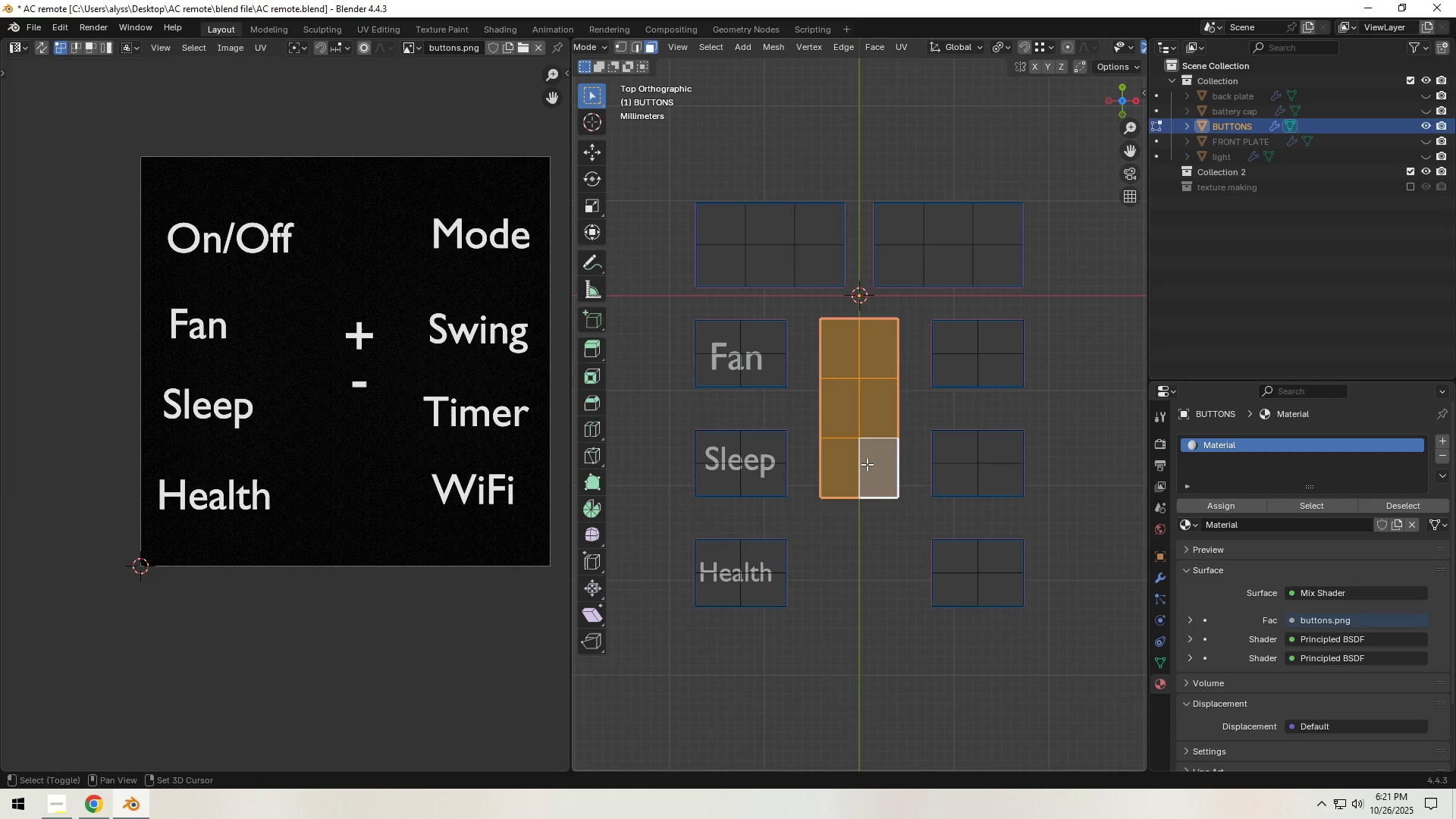 
key(Shift+ShiftLeft)
 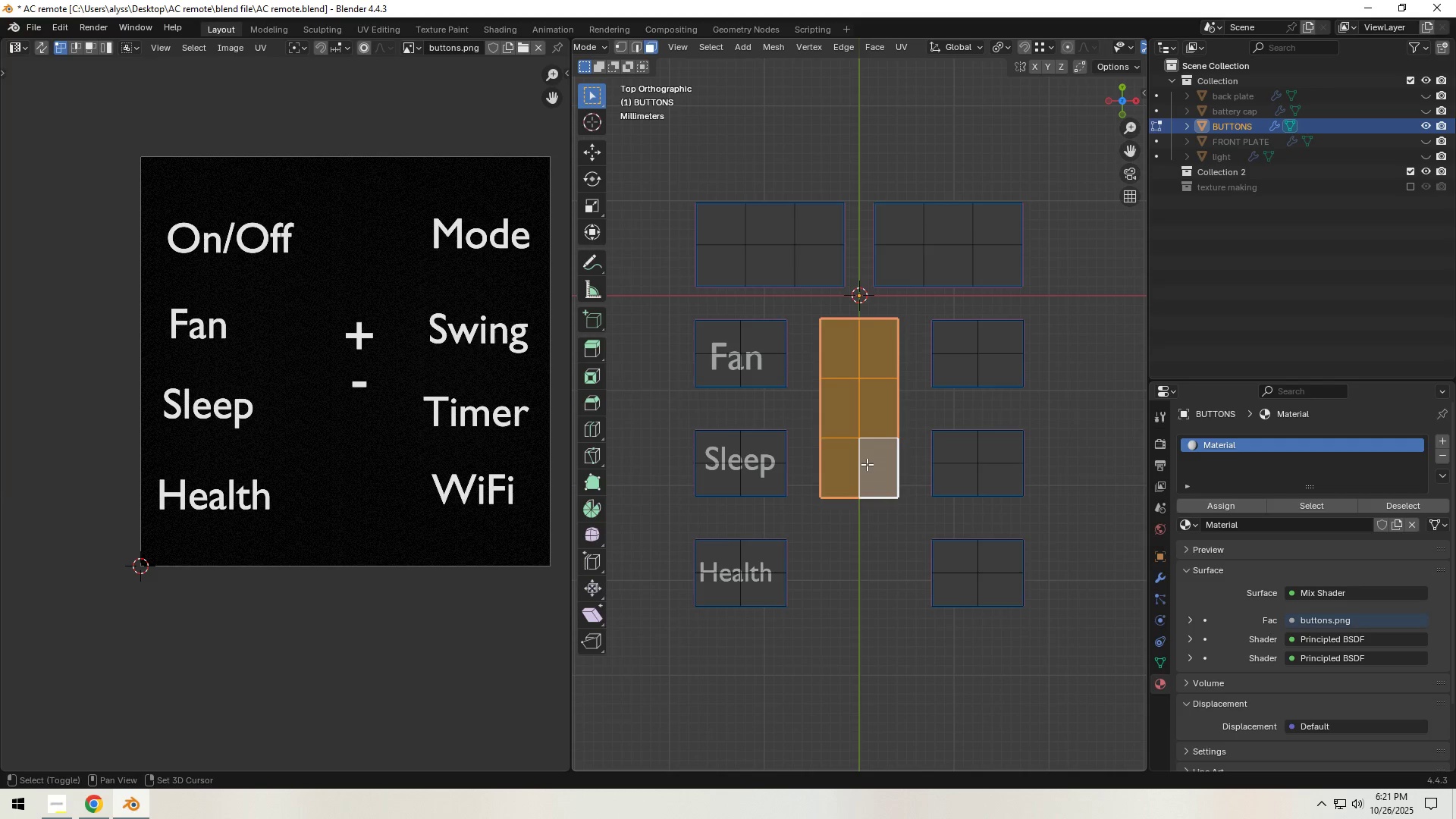 
triple_click([871, 464])
 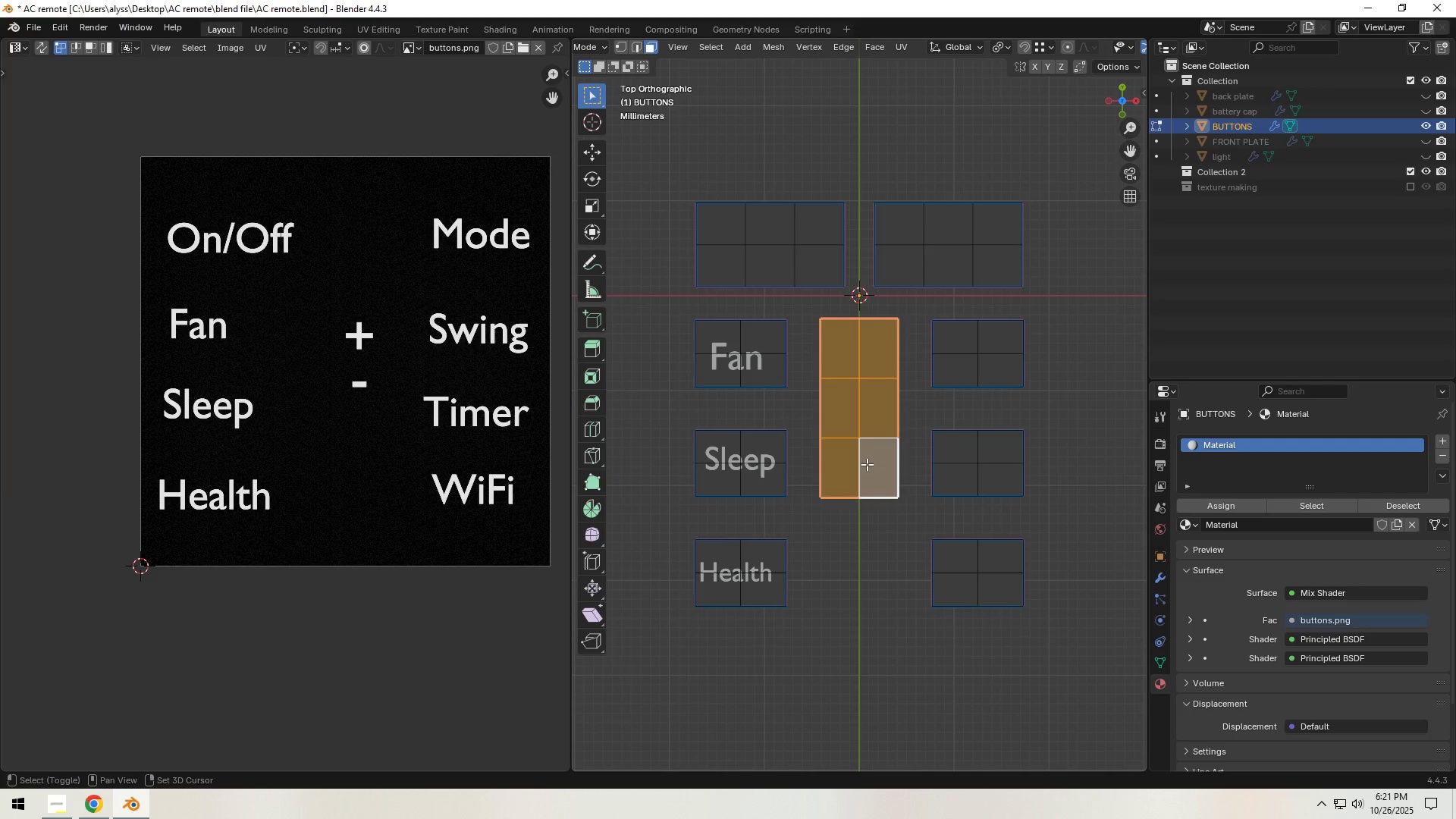 
type(gx)
 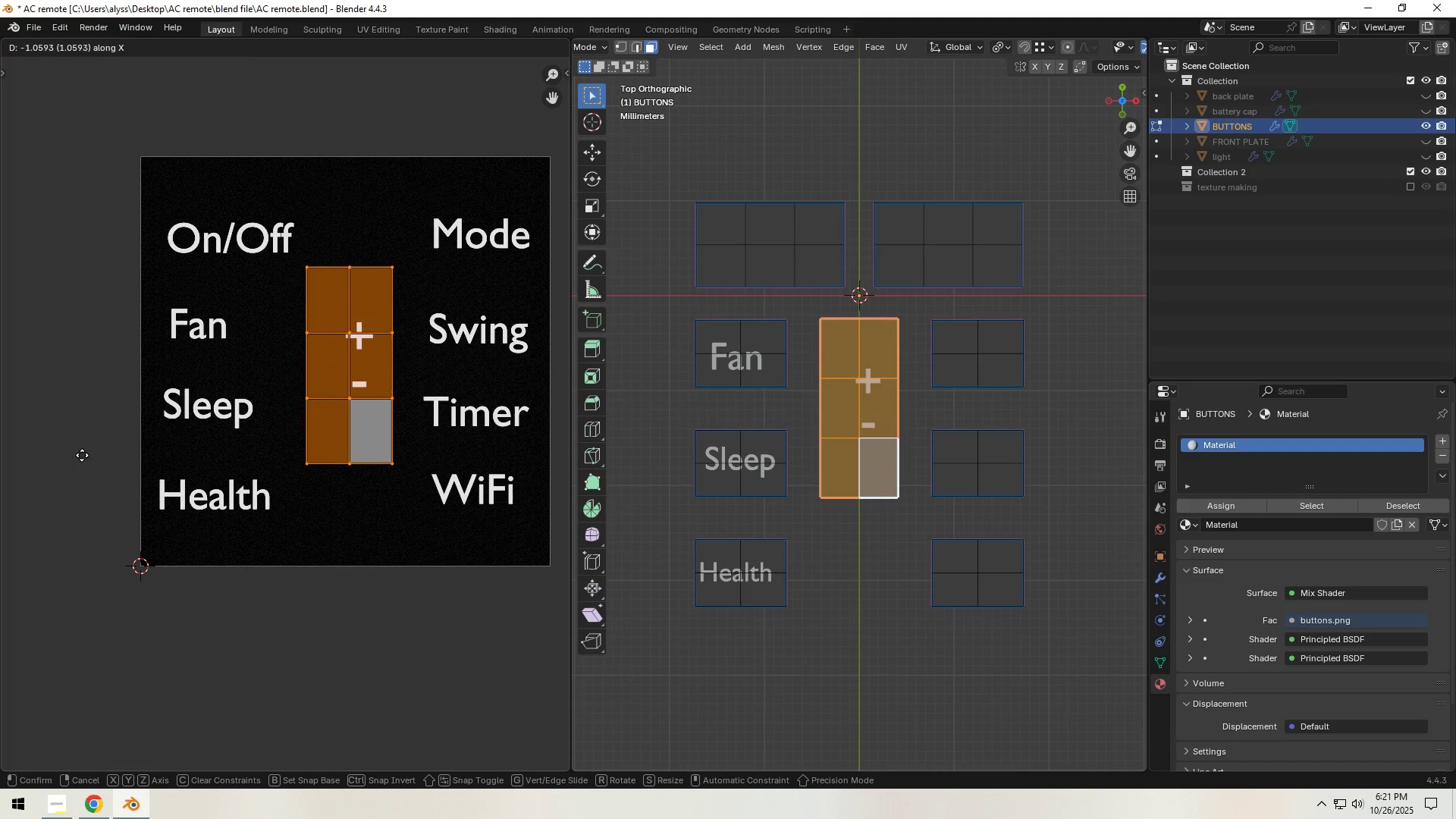 
left_click([84, 454])
 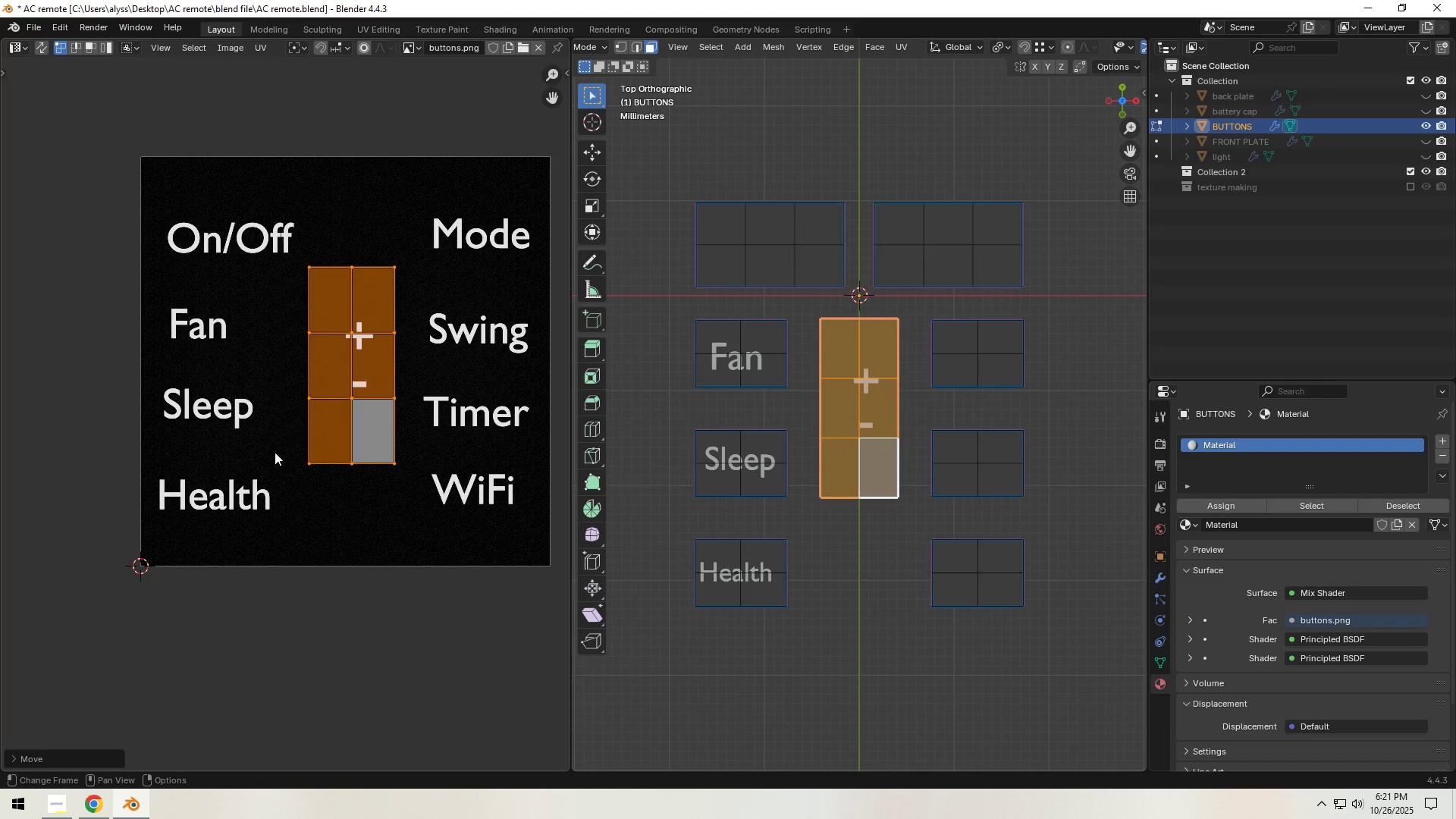 
key(S)
 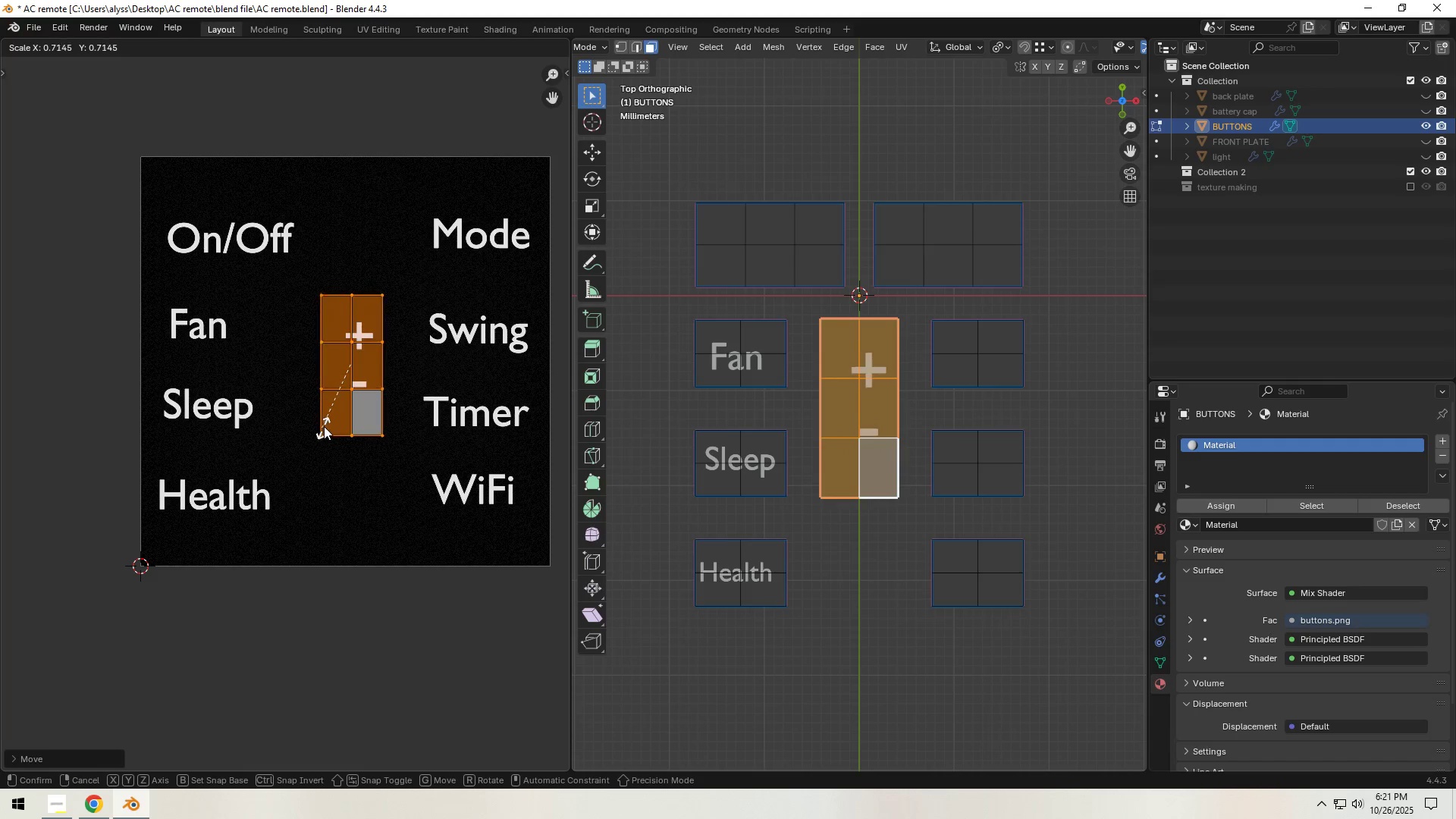 
left_click([328, 420])
 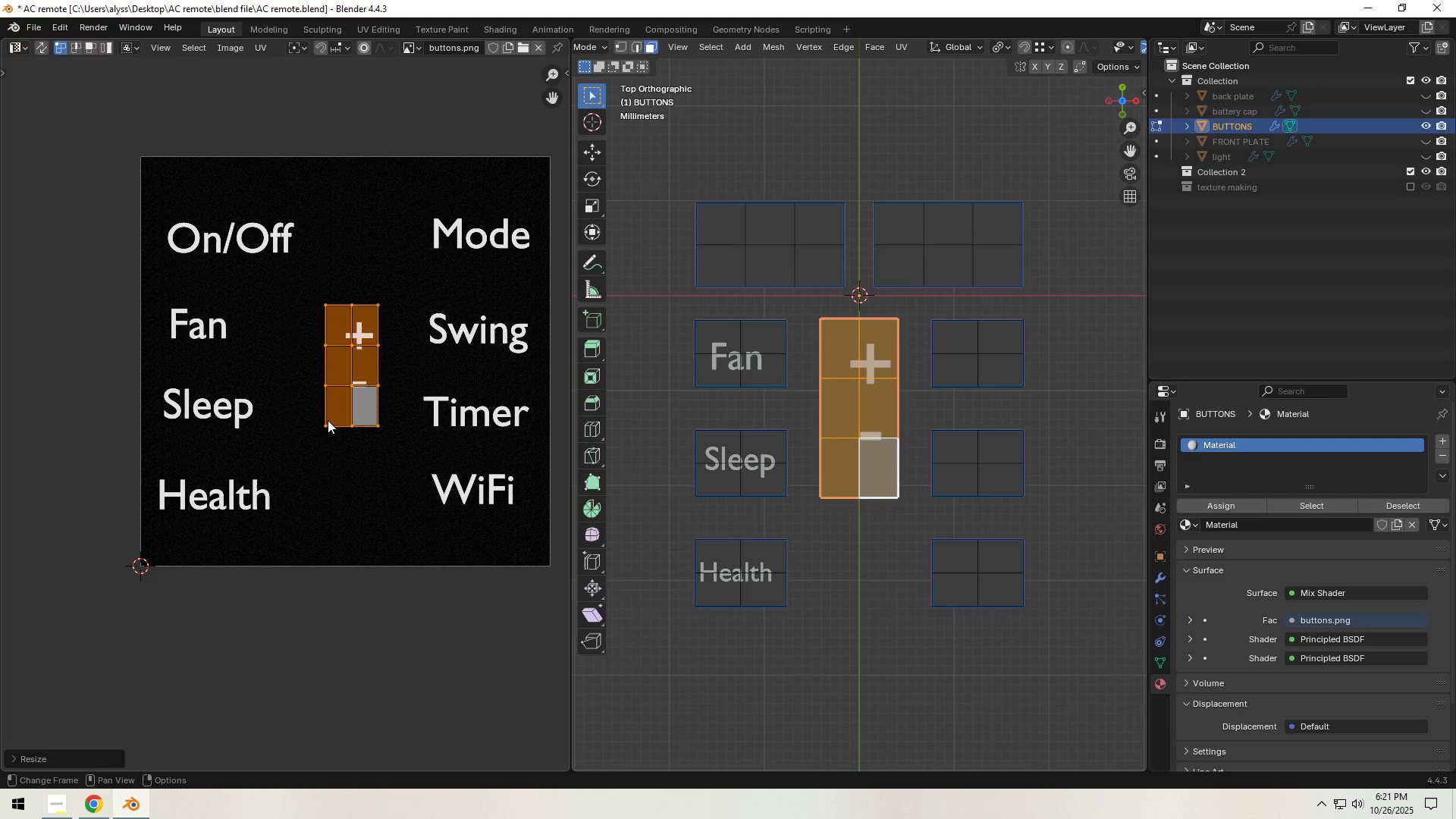 
key(G)
 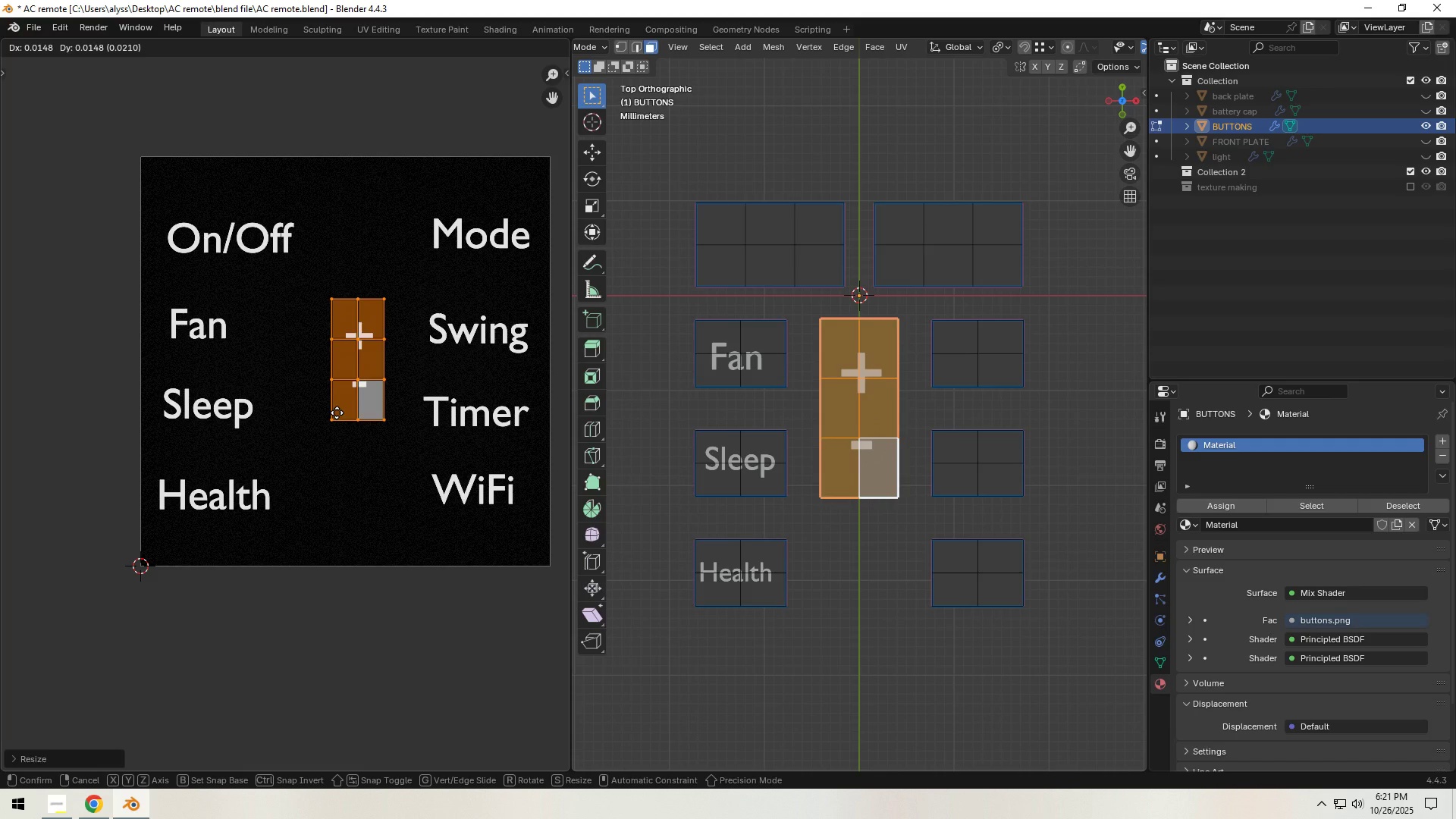 
left_click([337, 413])
 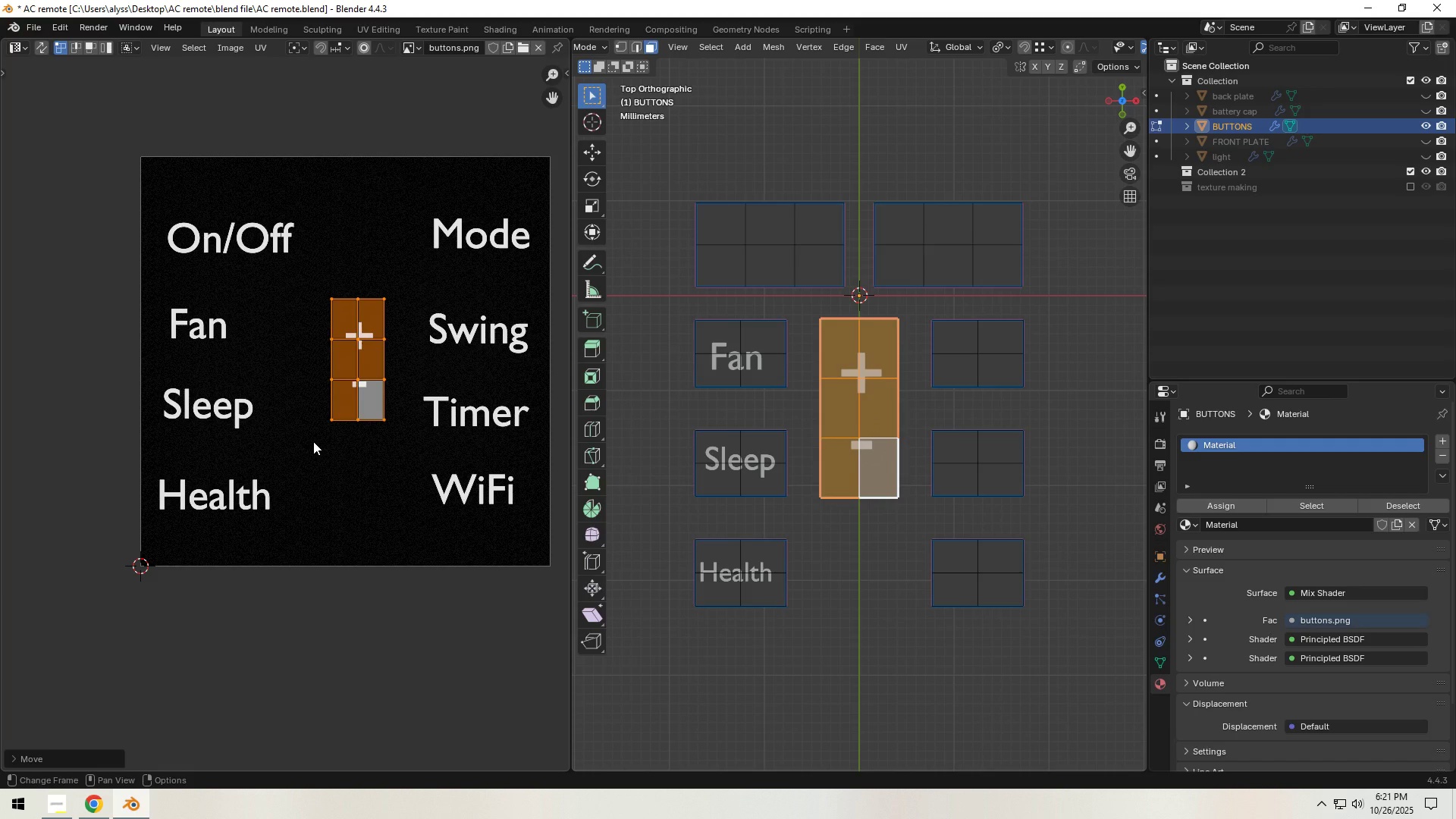 
scroll: coordinate [413, 460], scroll_direction: up, amount: 3.0
 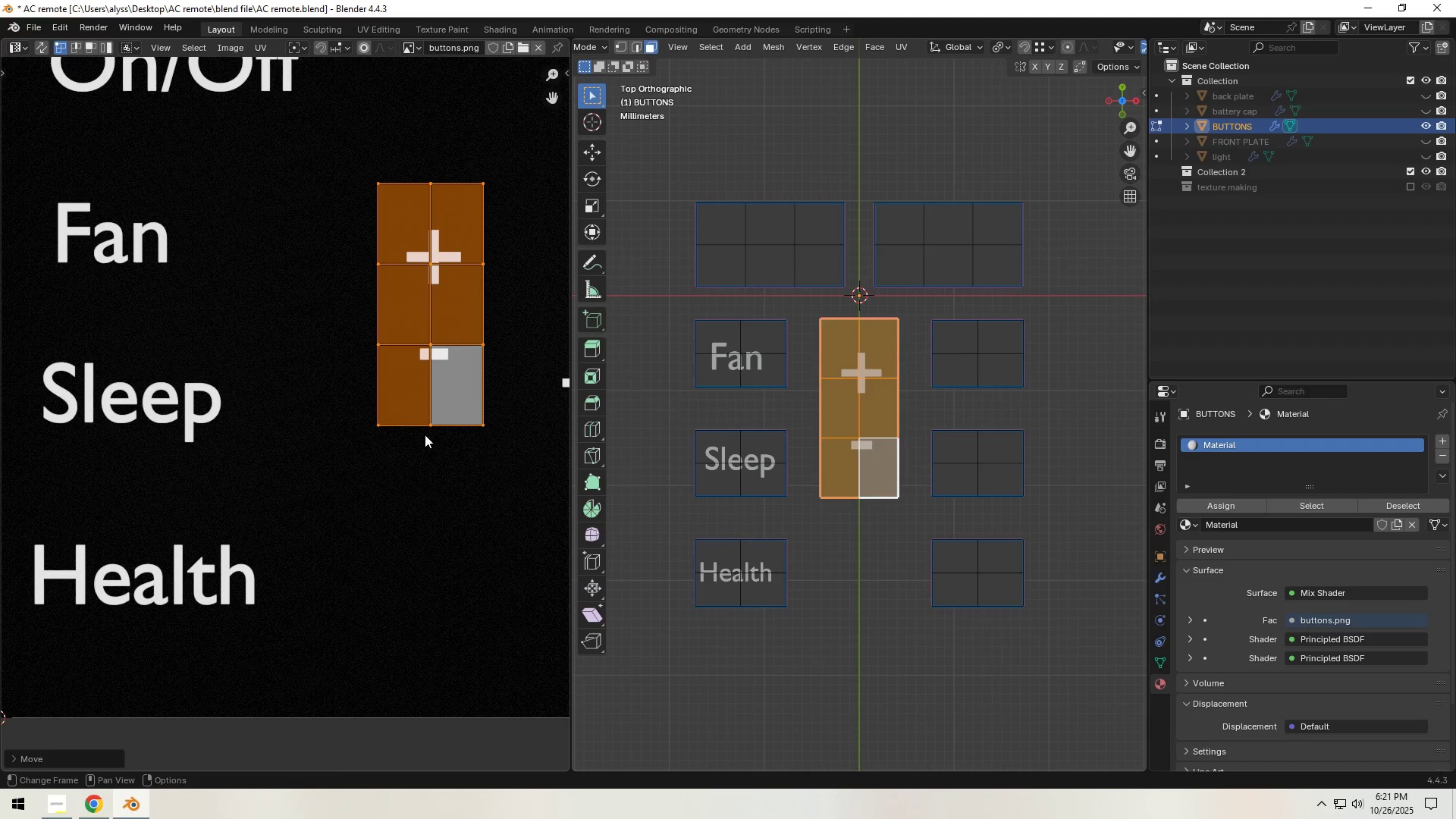 
hold_key(key=ShiftLeft, duration=0.46)
 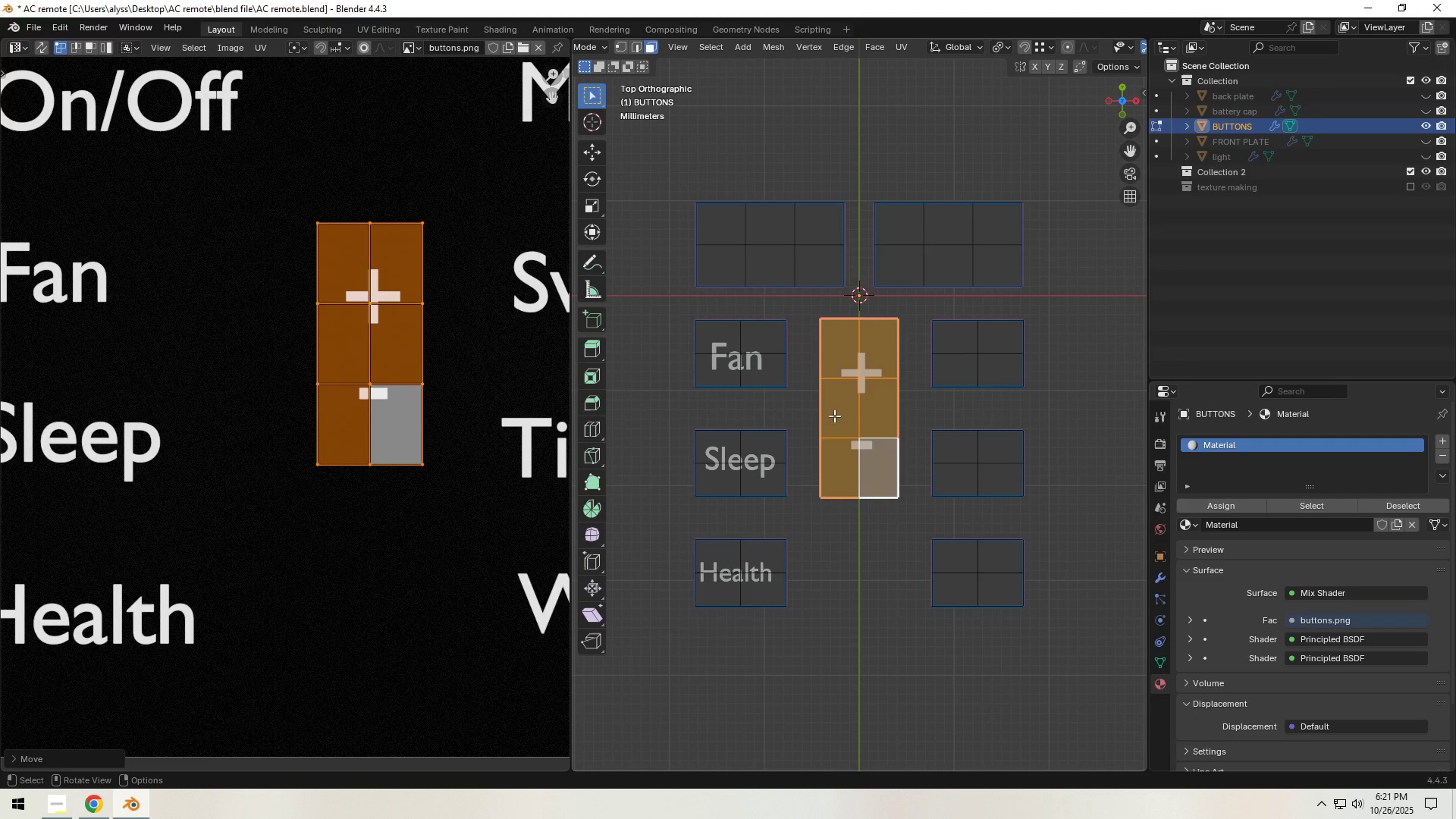 
left_click([834, 416])
 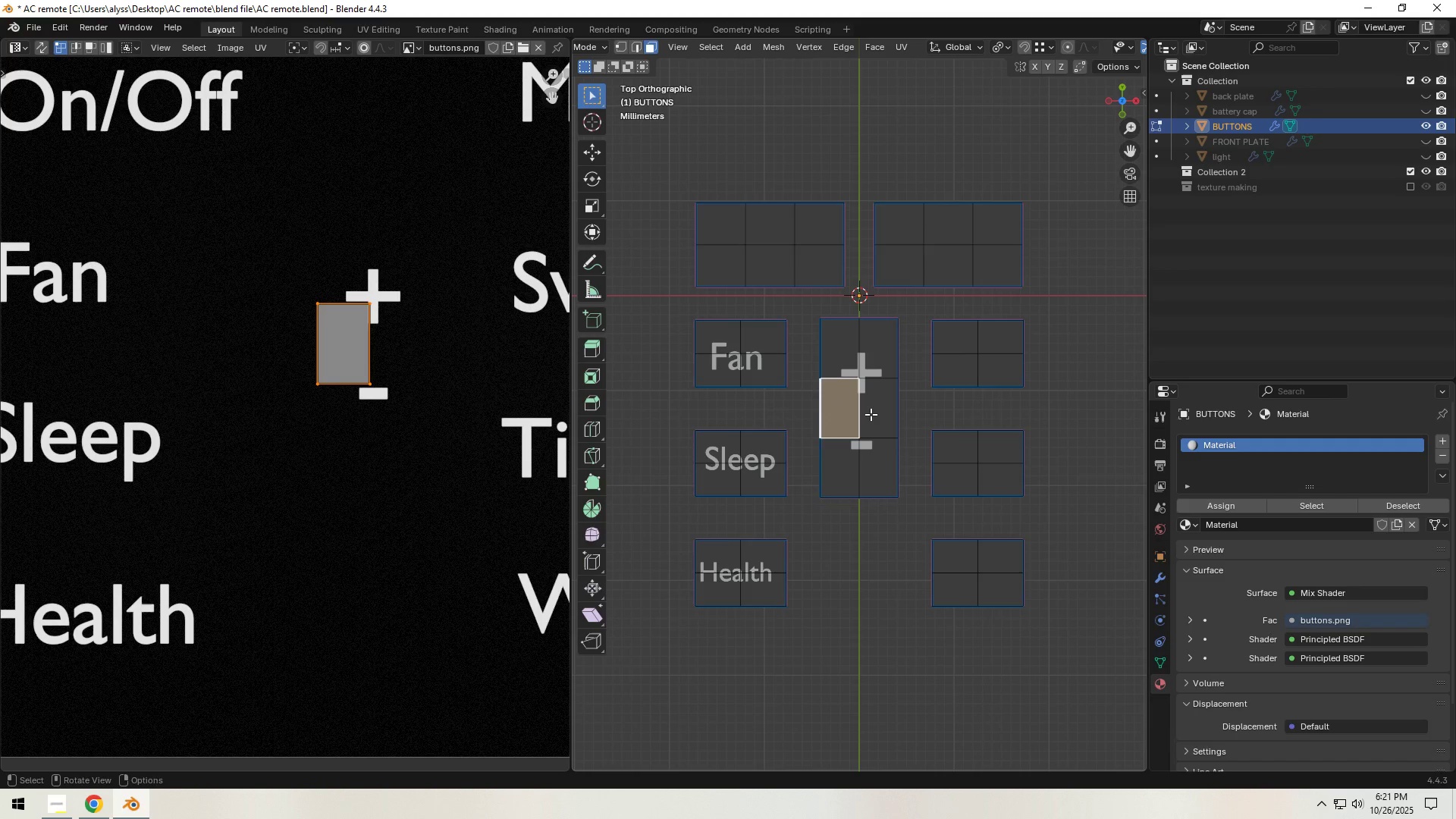 
hold_key(key=ShiftLeft, duration=1.03)
left_click([871, 414])
 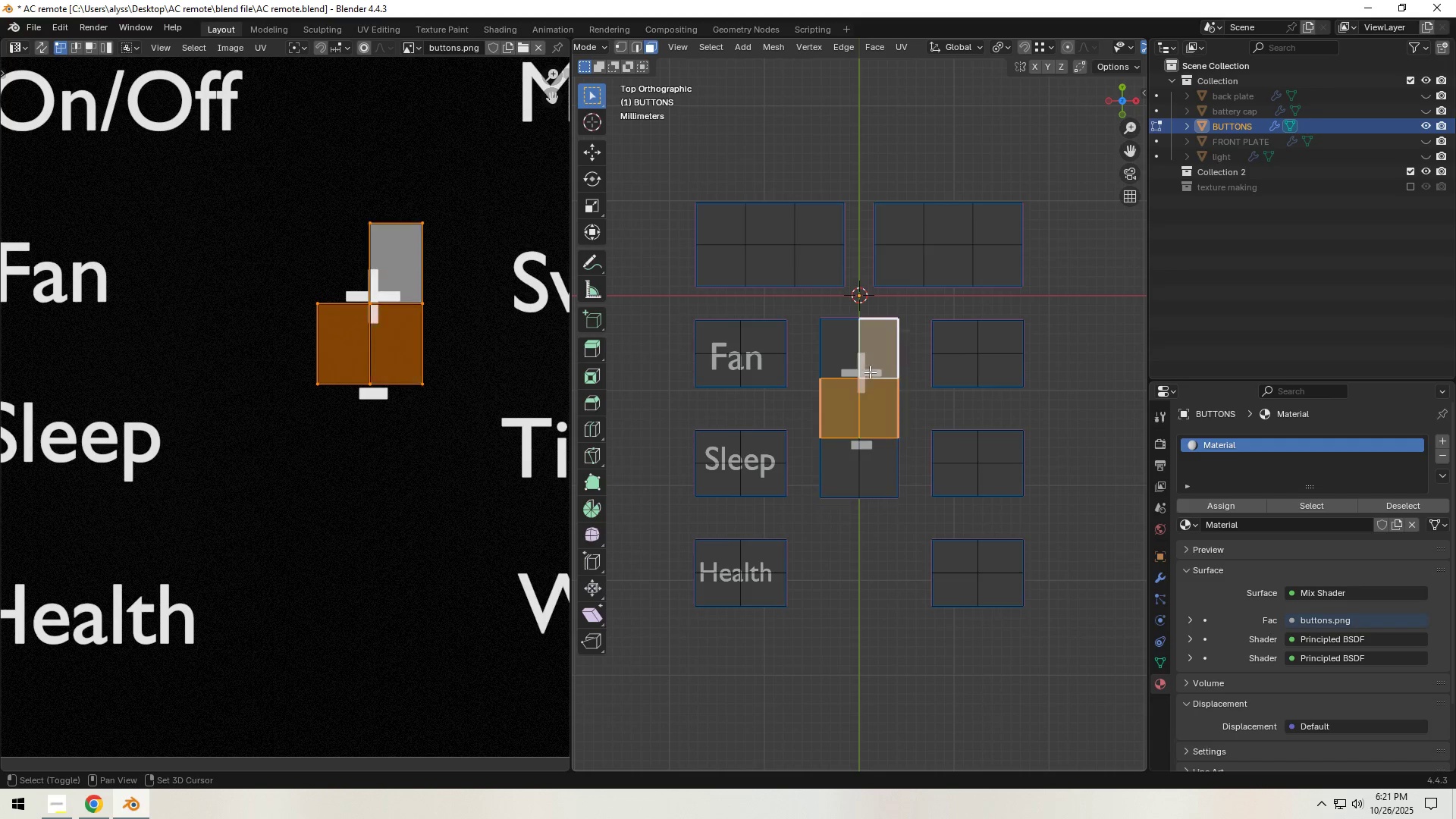 
double_click([874, 372])
 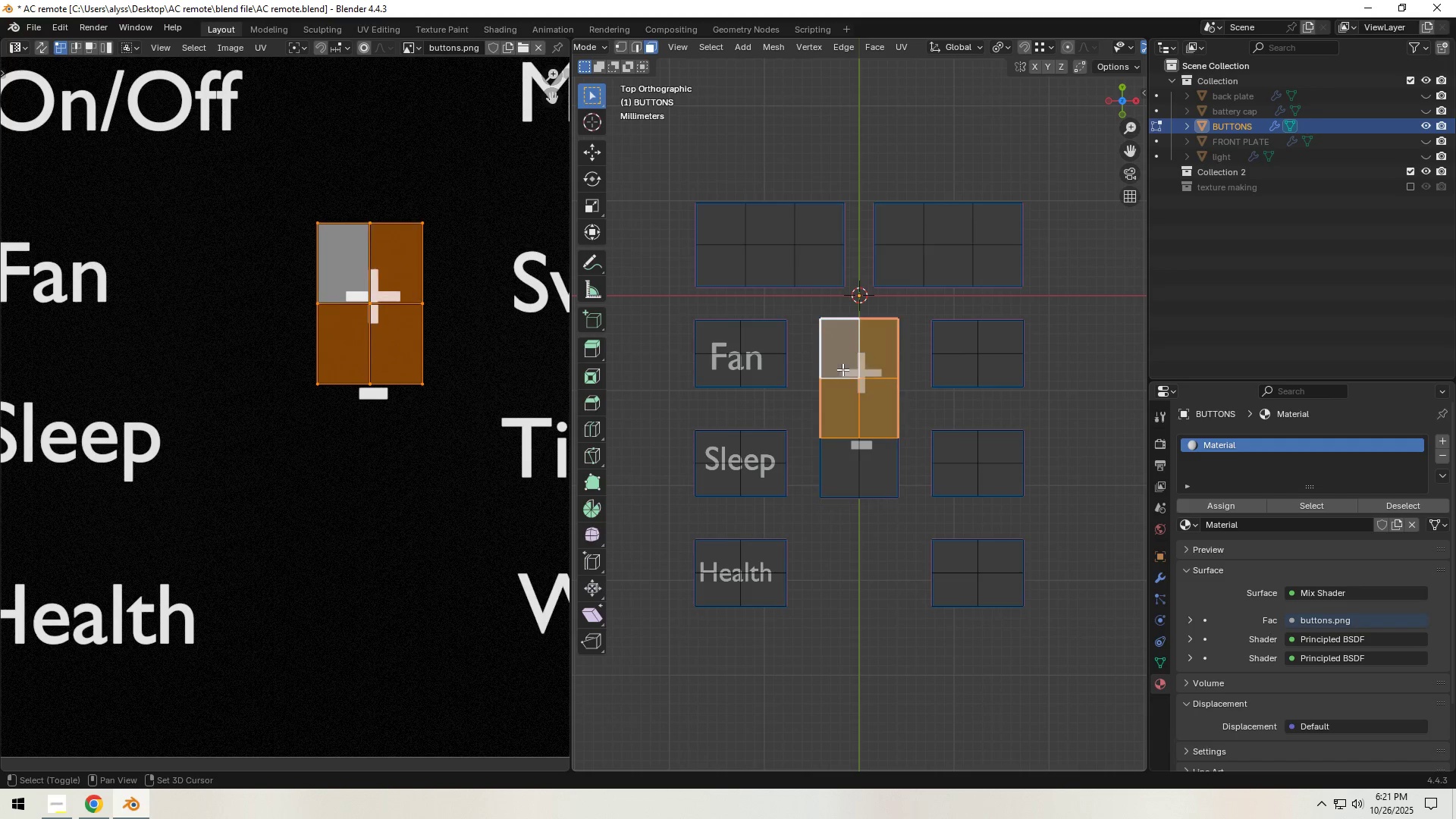 
triple_click([844, 369])
 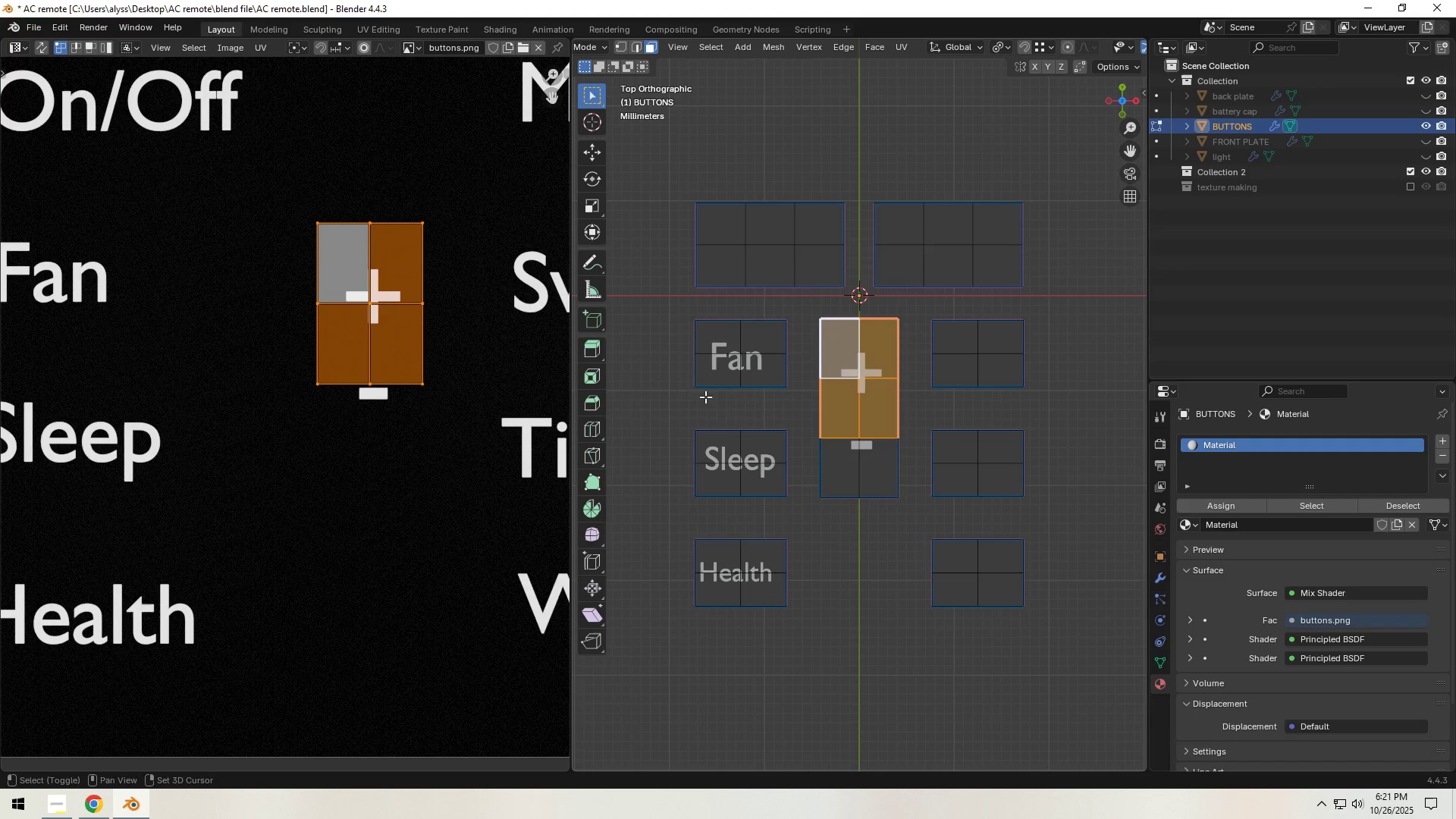 
hold_key(key=ShiftLeft, duration=11.14)
 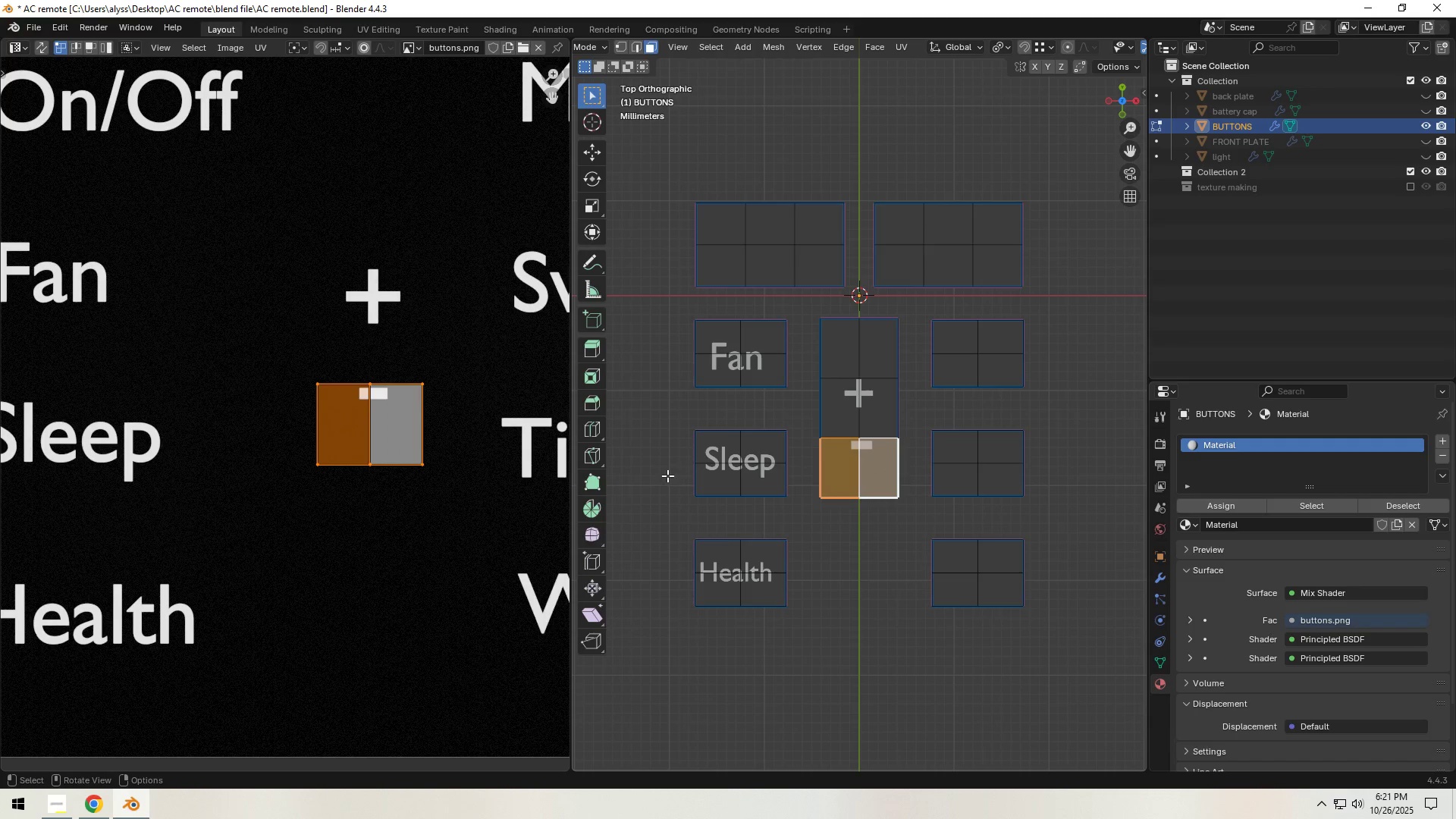 
key(G)
 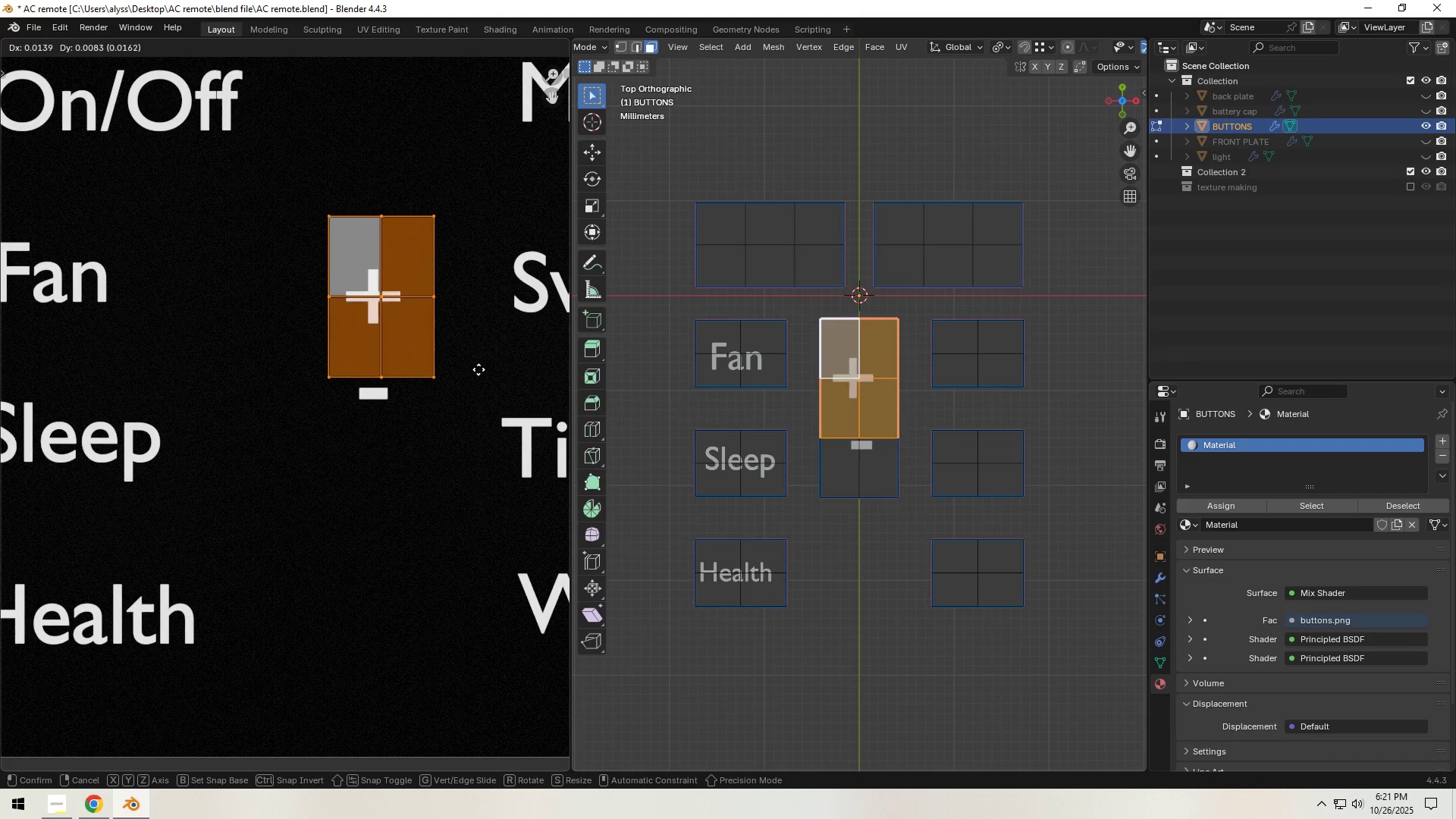 
left_click([479, 374])
 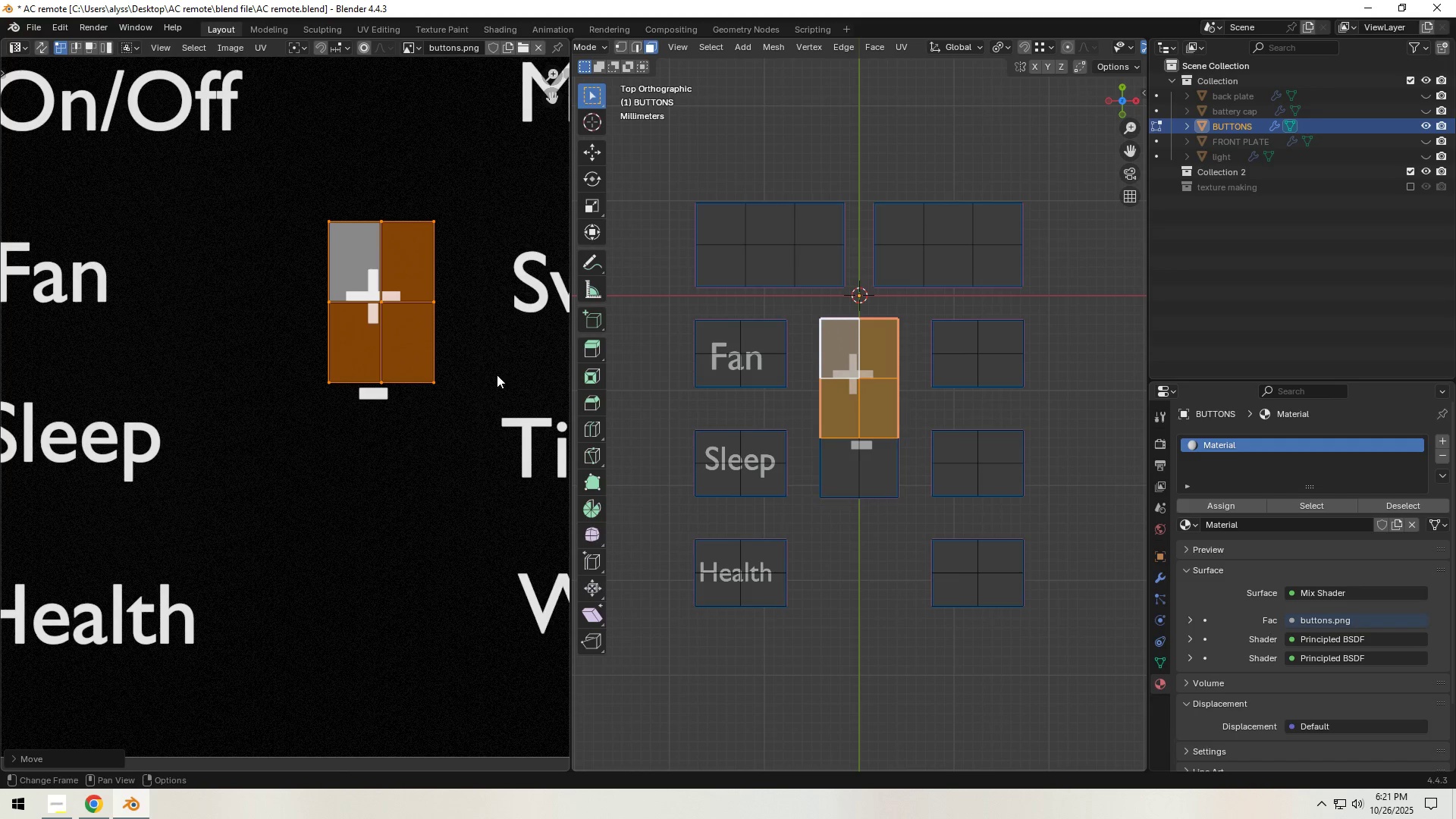 
key(S)
 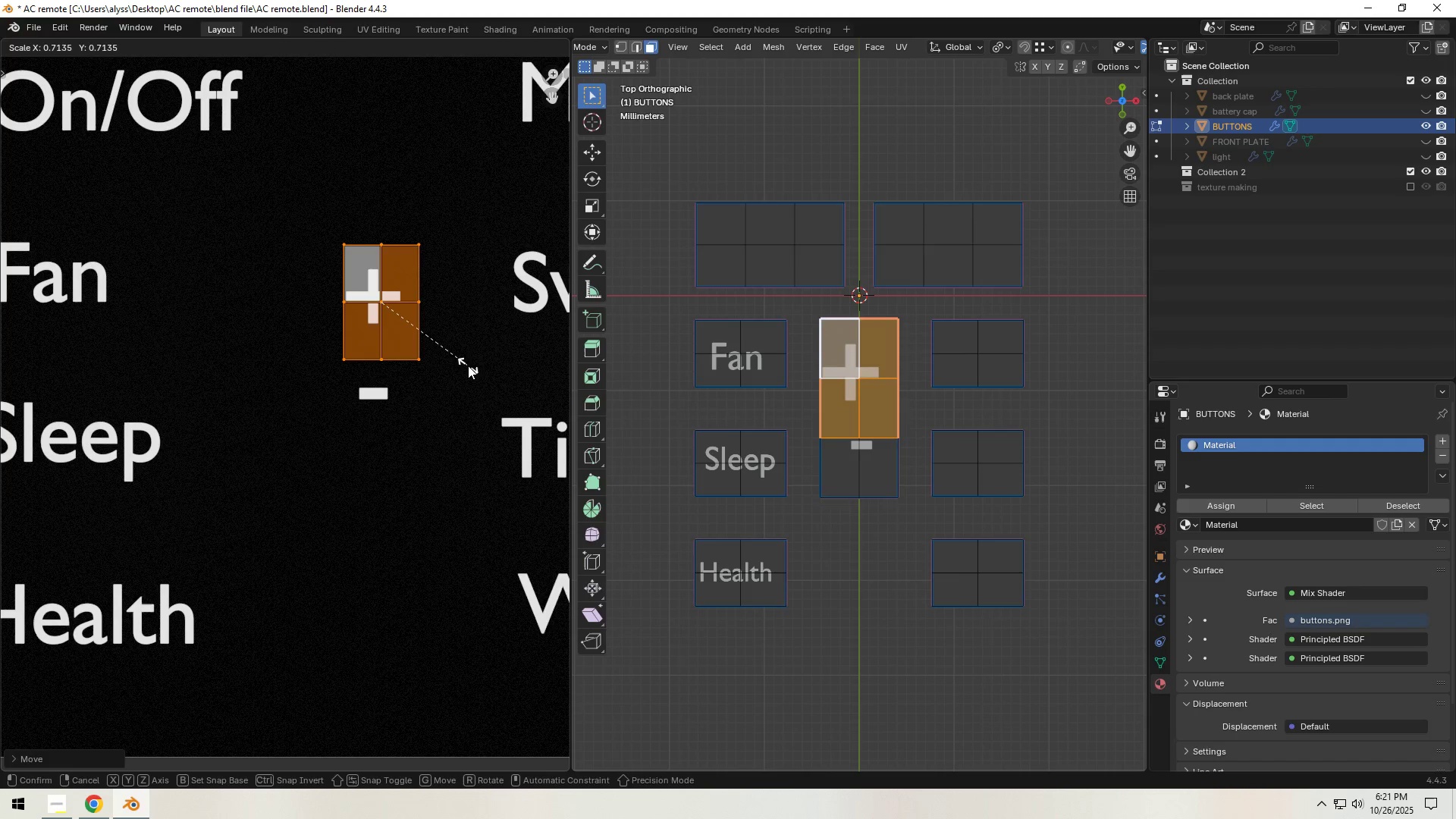 
left_click([468, 366])
 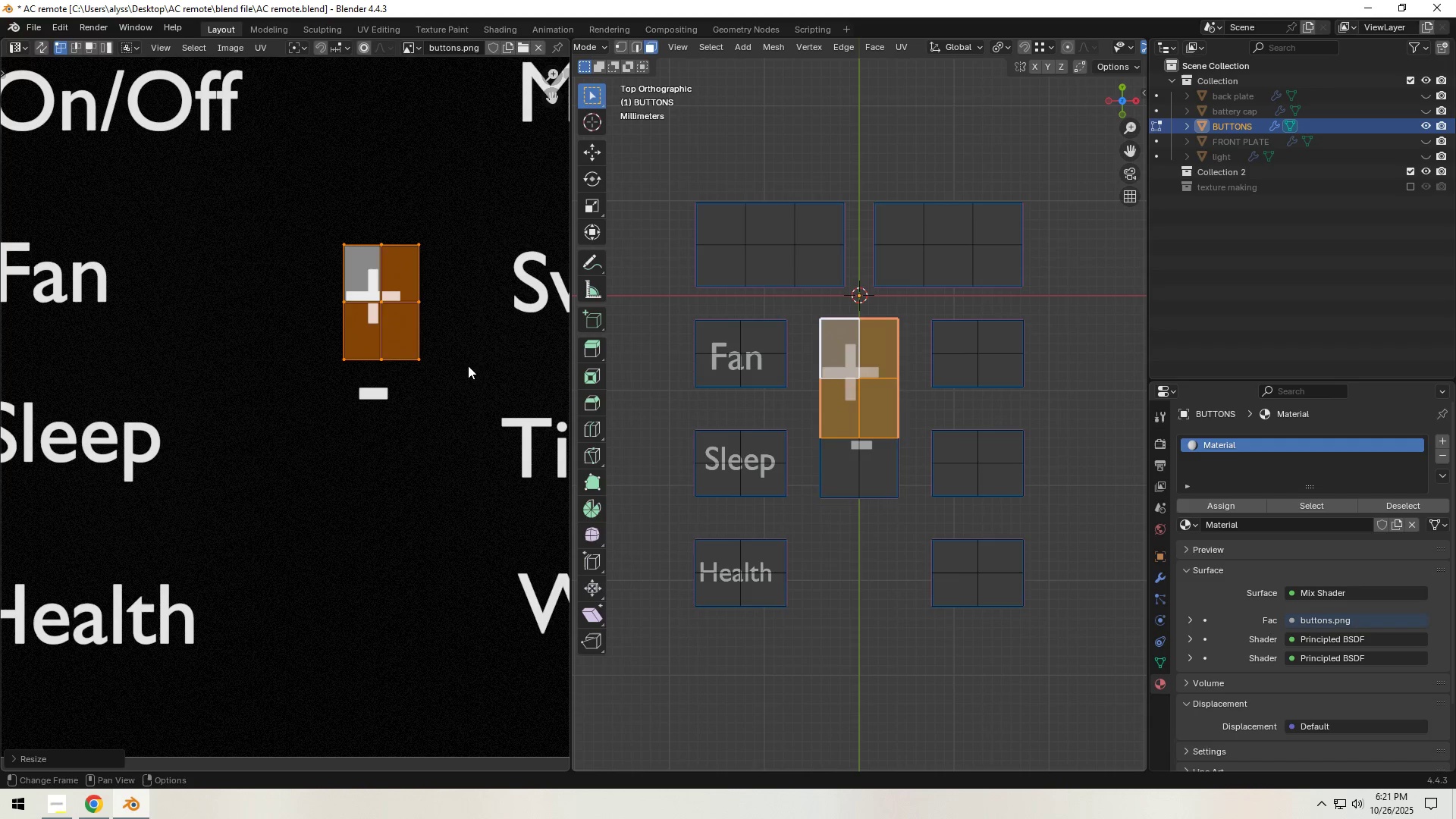 
type(gs)
 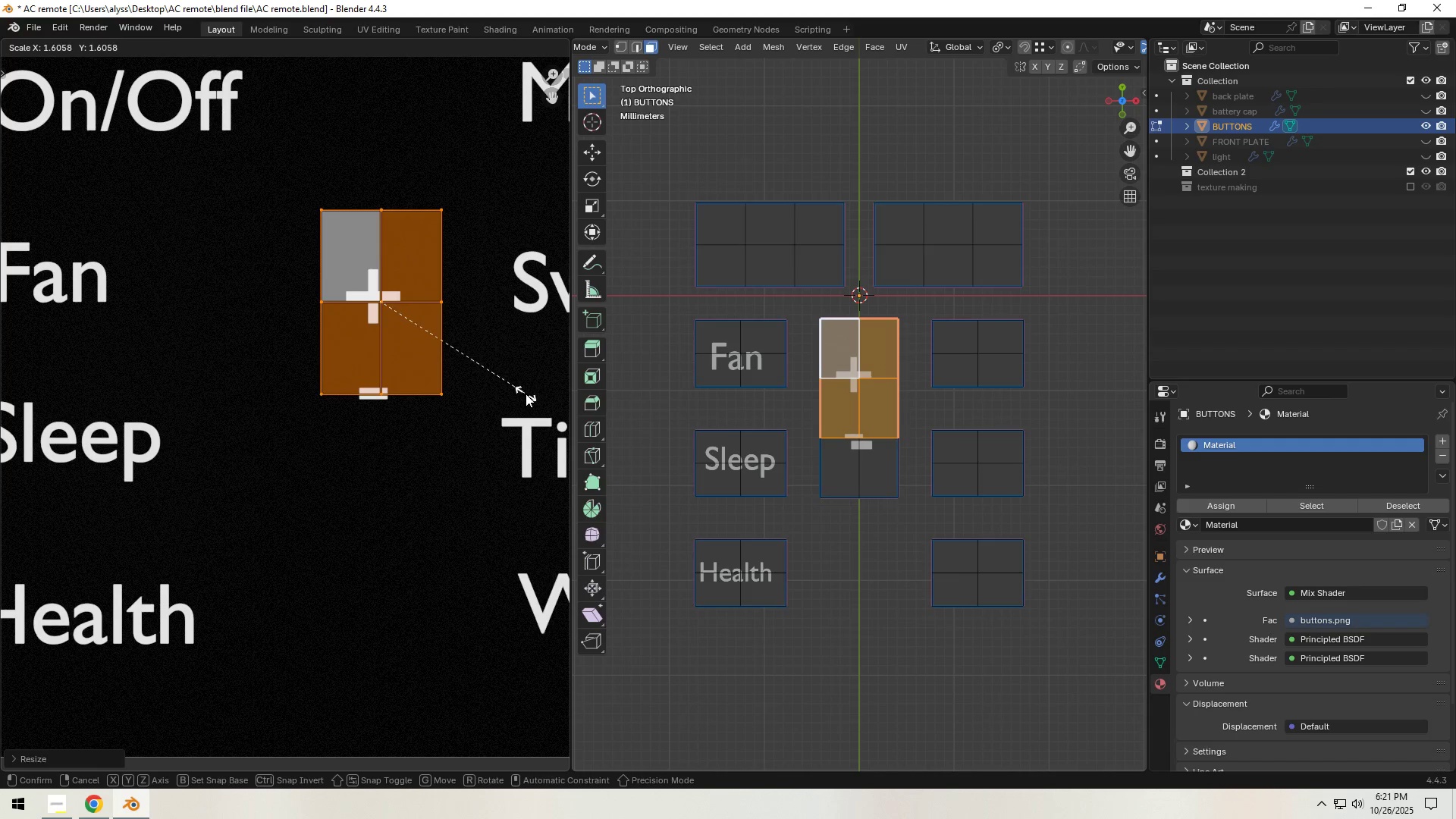 
left_click([526, 394])
 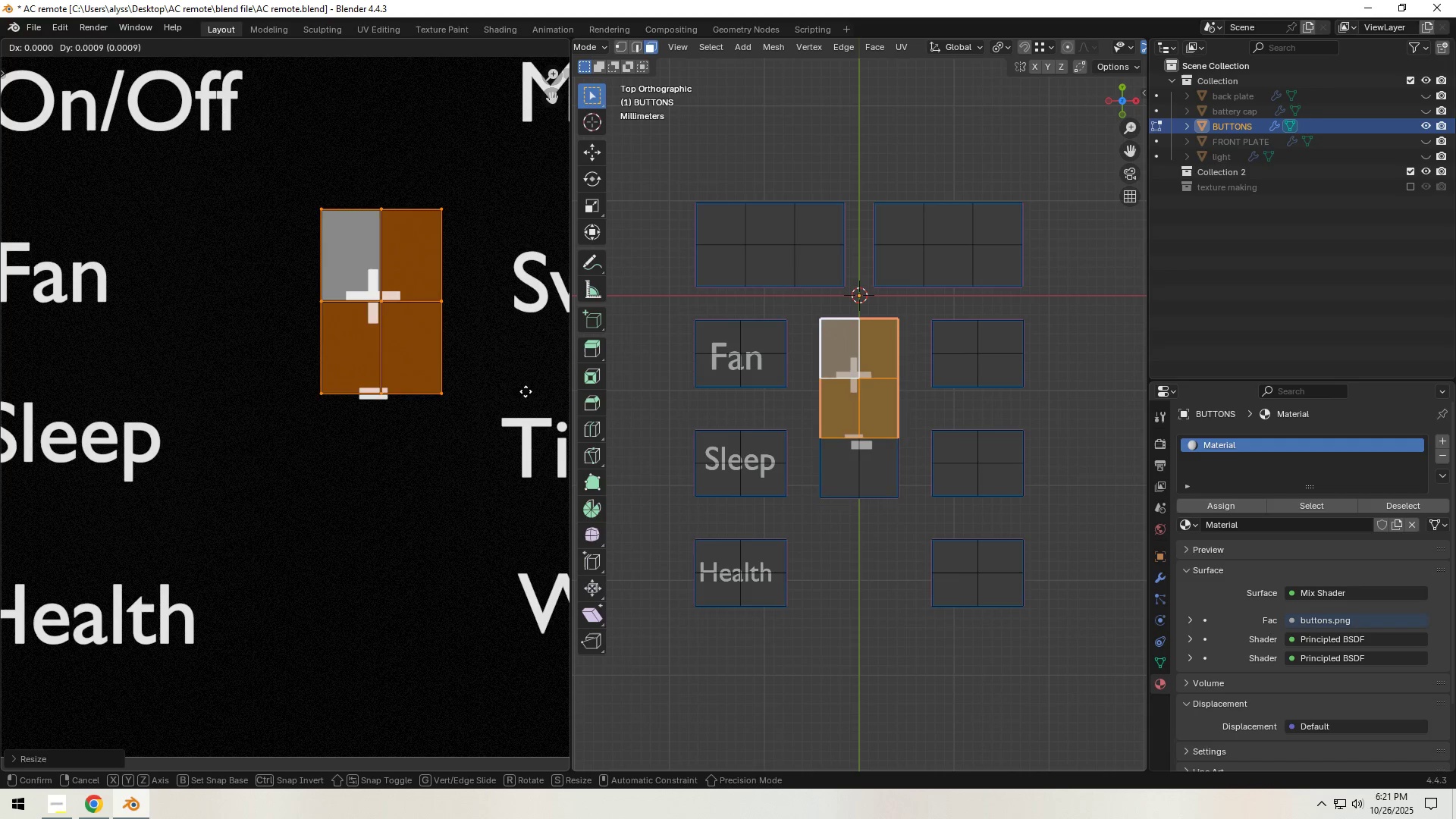 
key(G)
 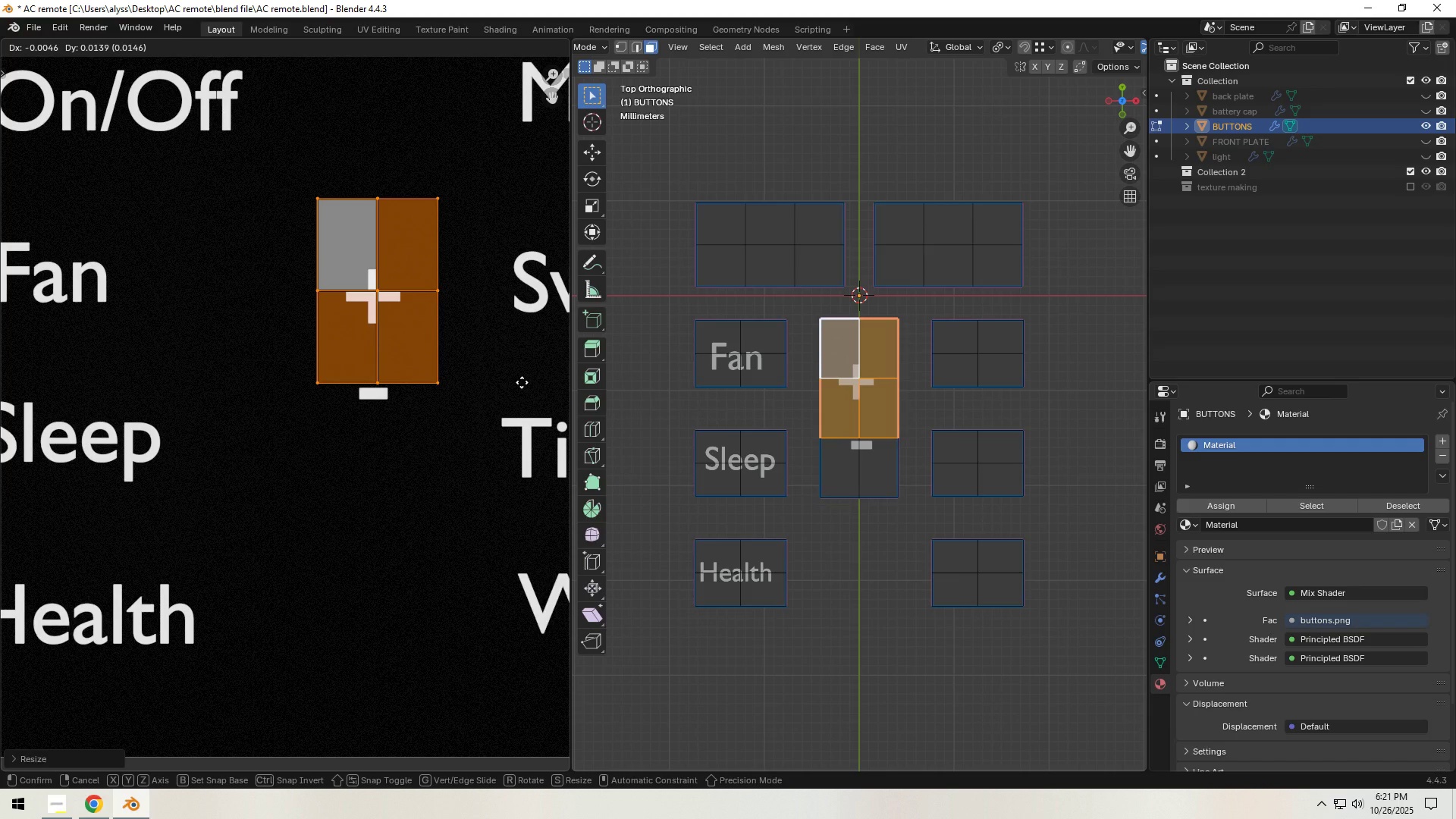 
left_click([522, 382])
 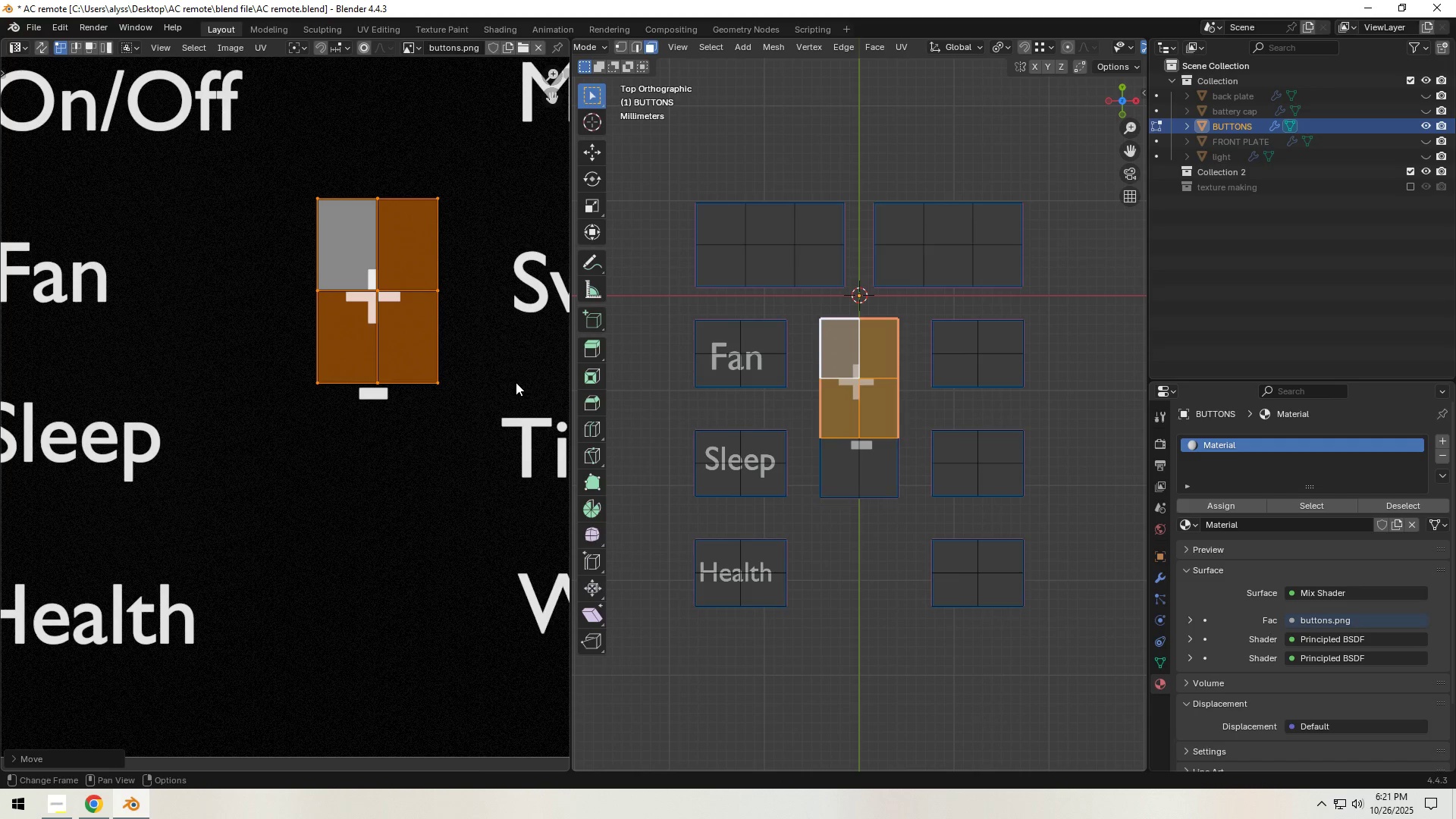 
key(S)
 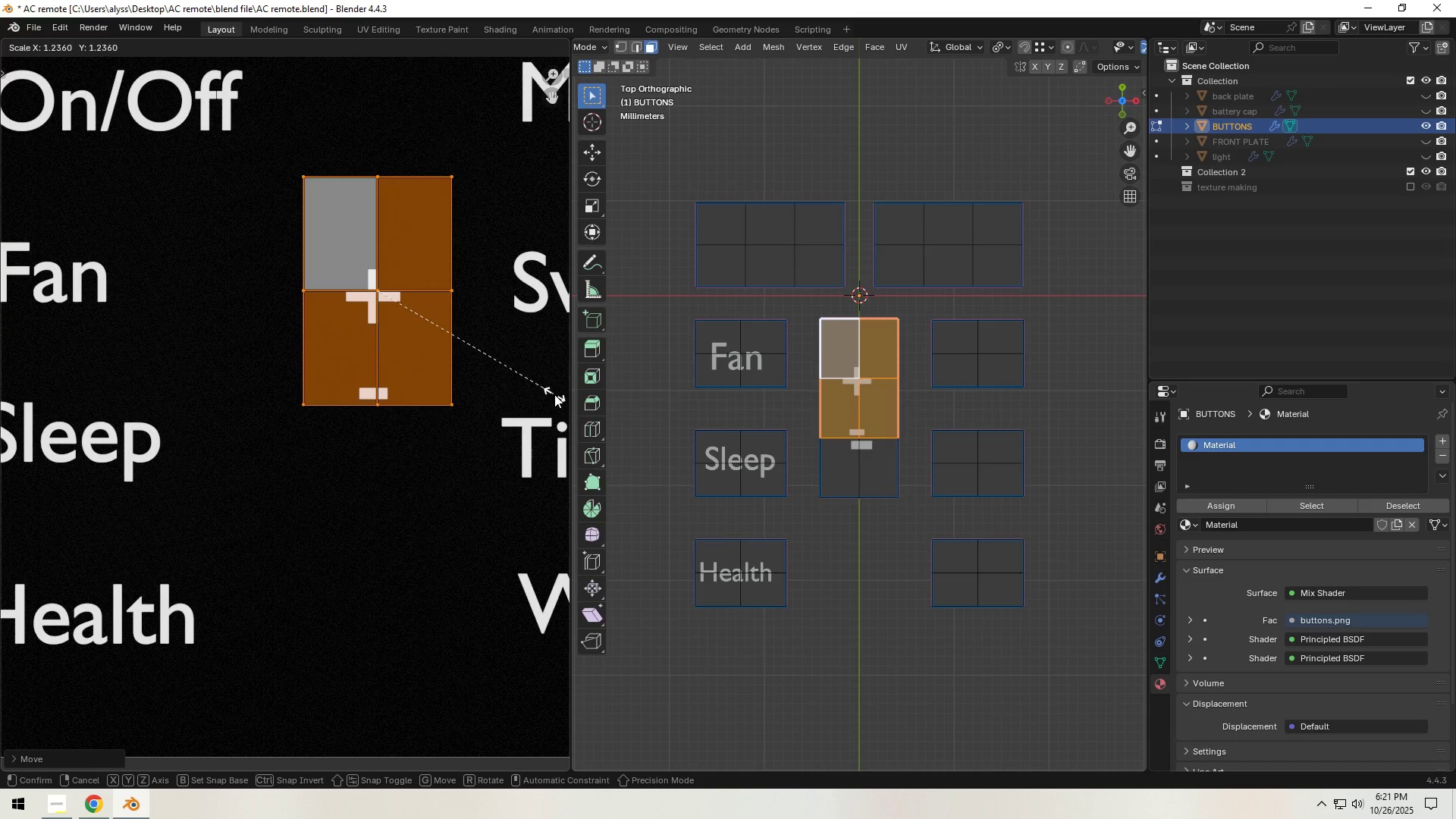 
left_click([554, 394])
 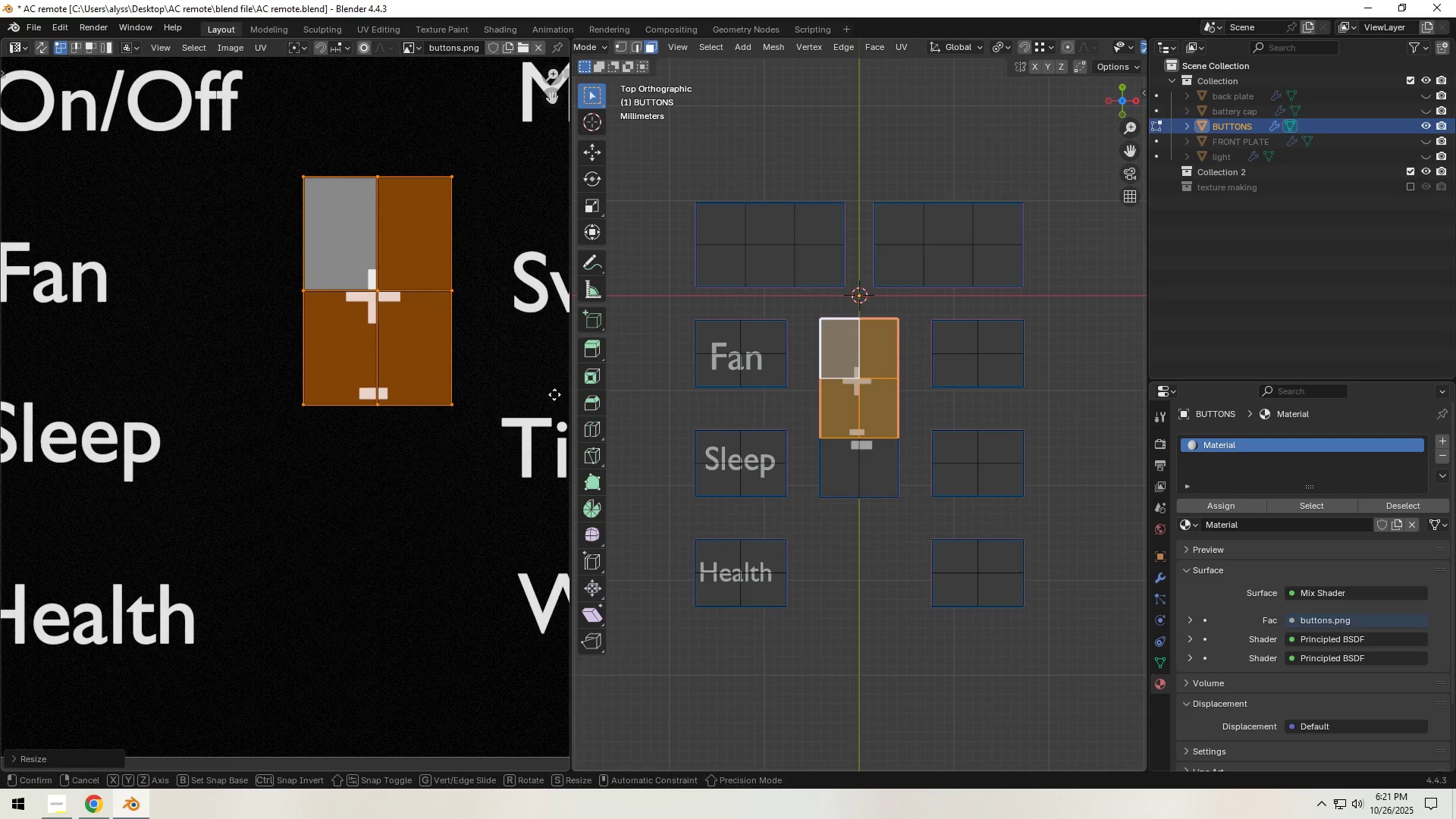 
key(G)
 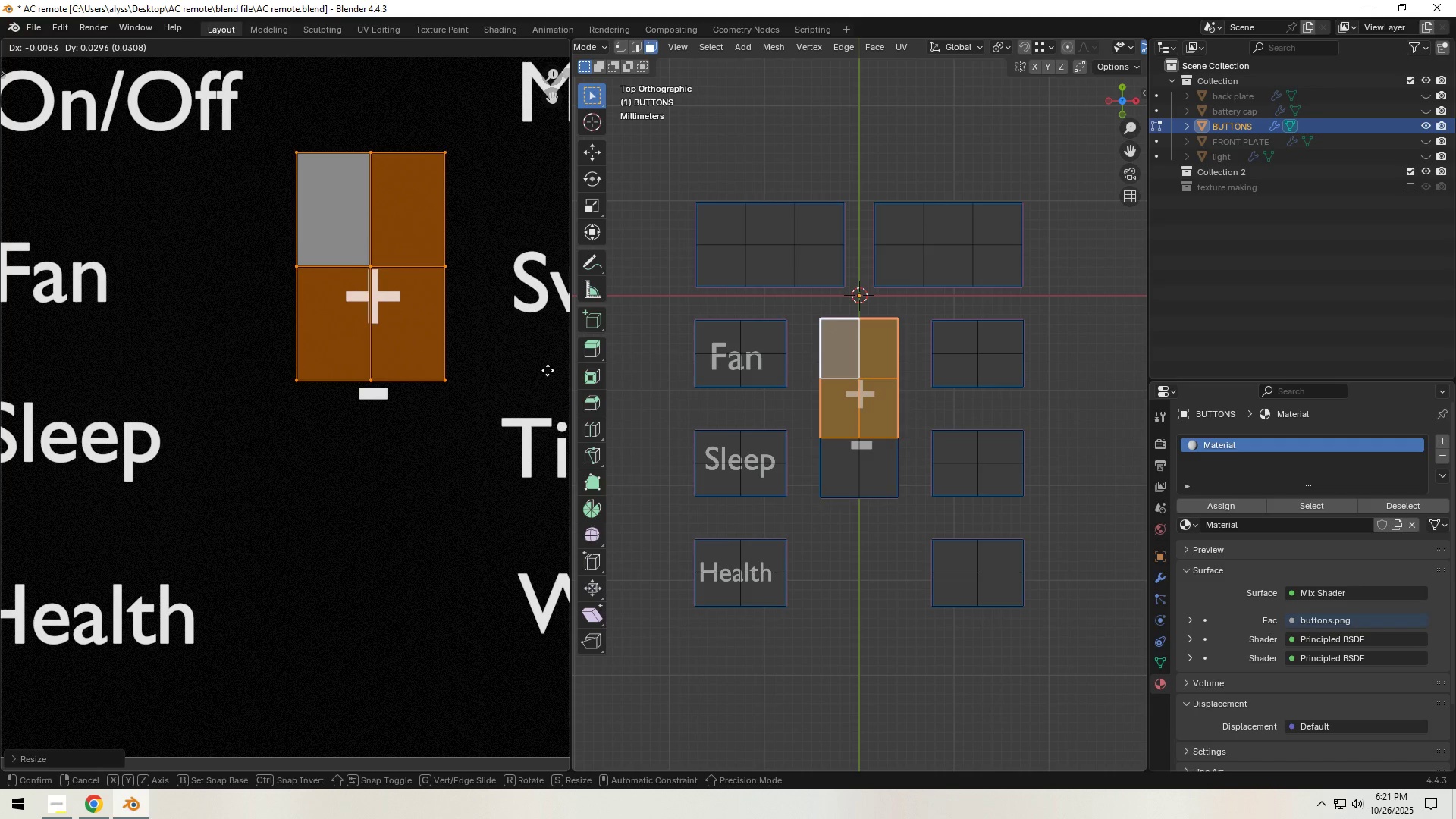 
left_click([551, 372])
 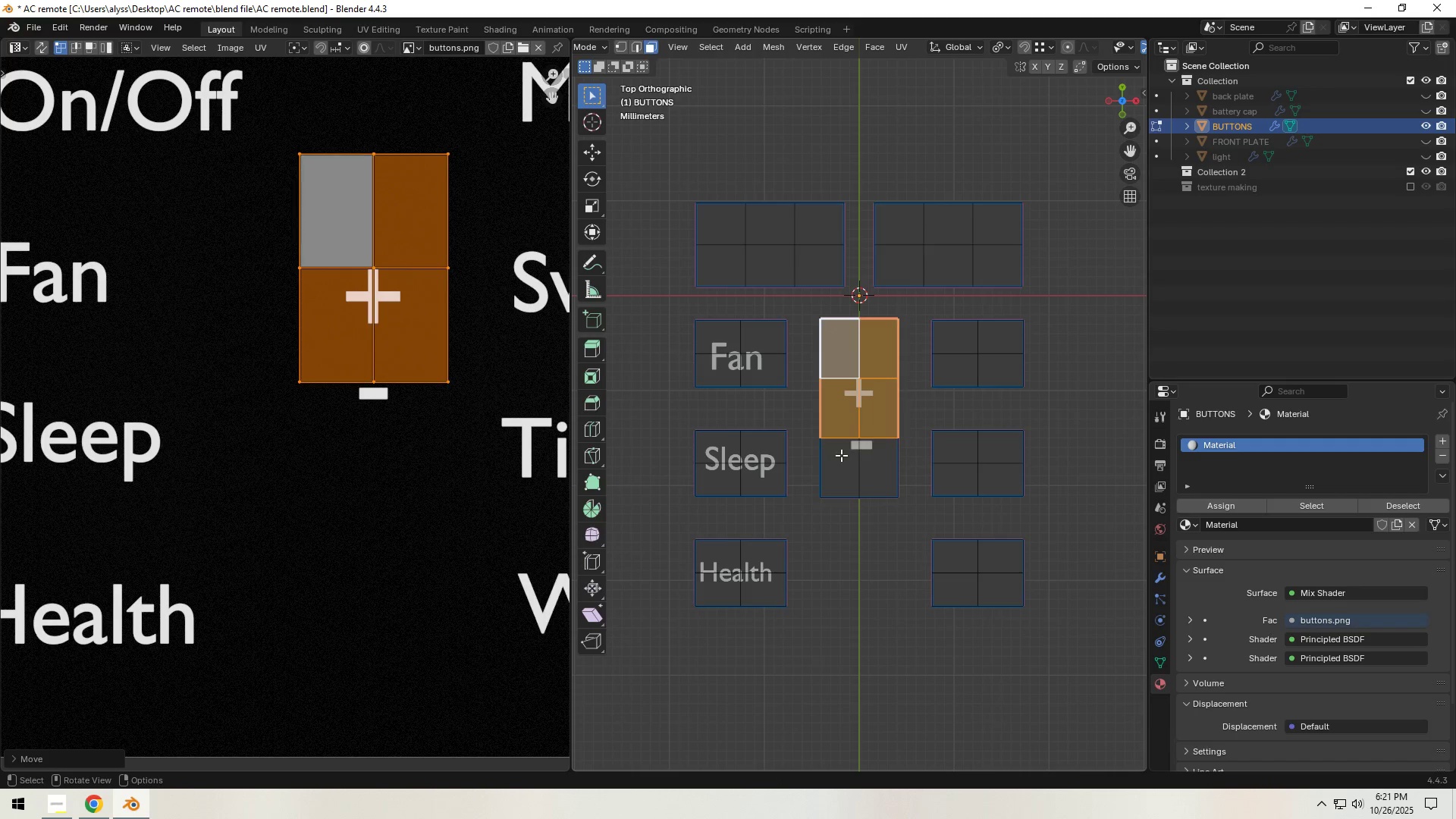 
left_click([827, 463])
 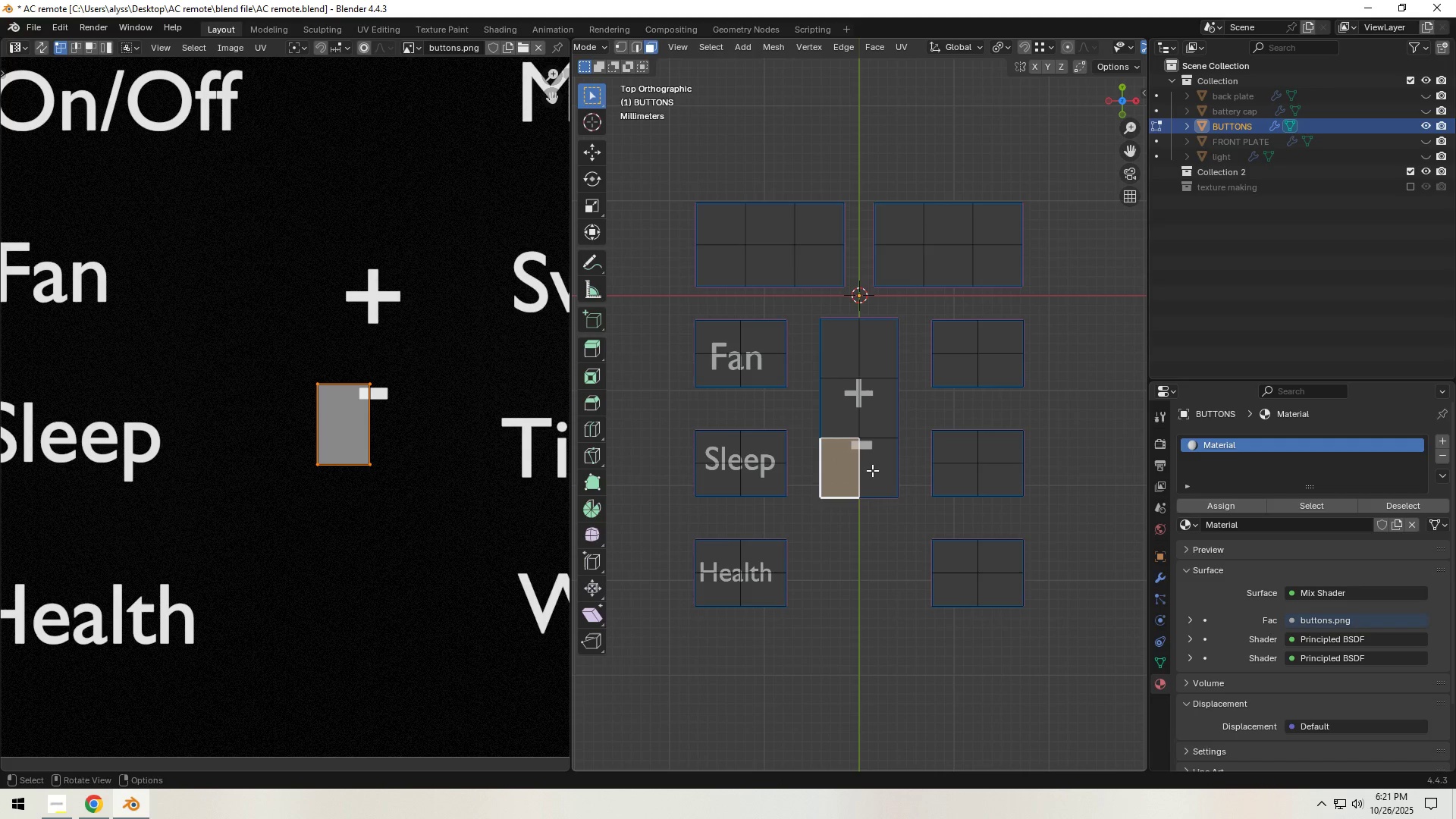 
hold_key(key=ShiftLeft, duration=0.38)
left_click([873, 470])
 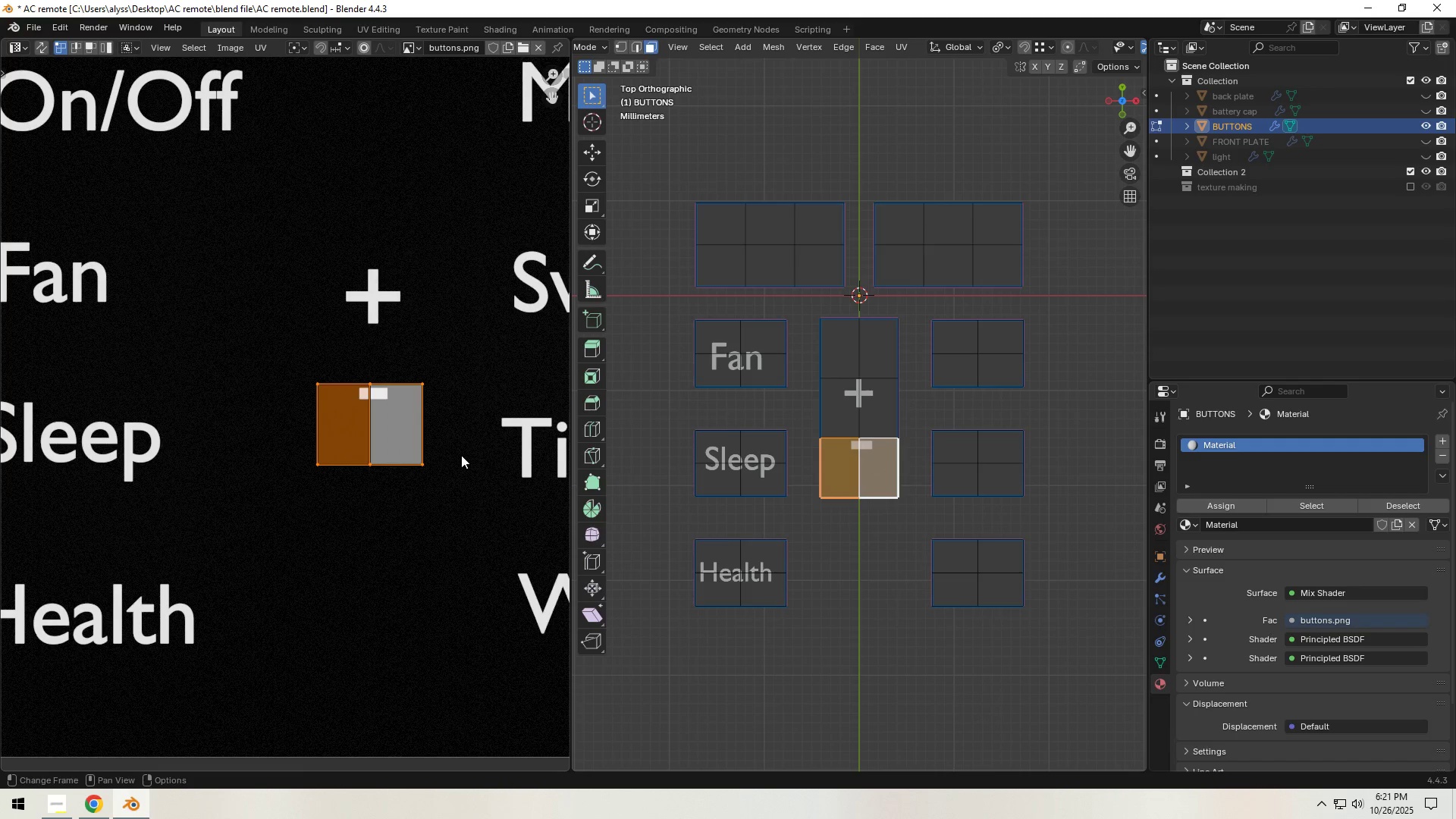 
key(G)
 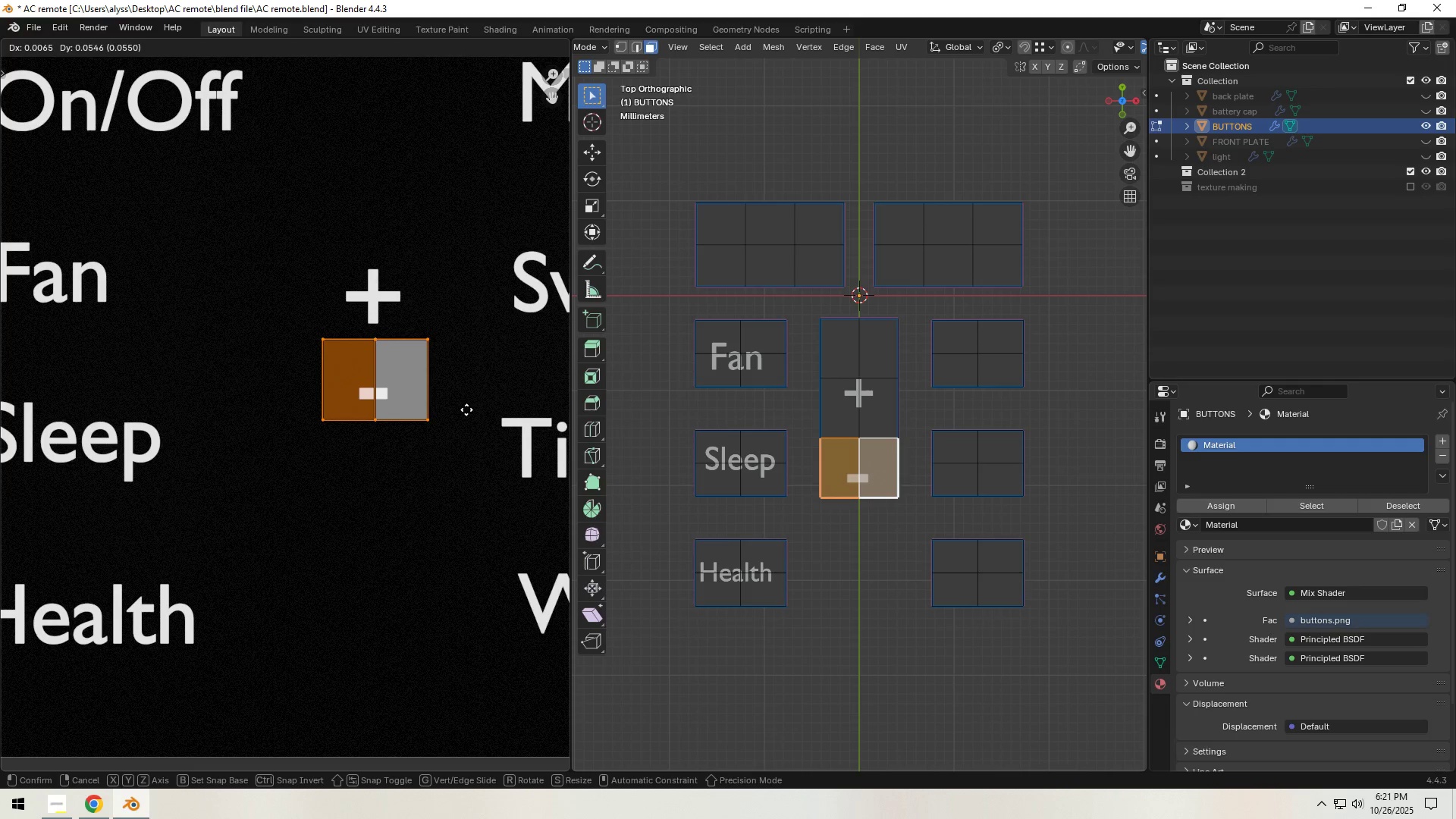 
left_click([465, 410])
 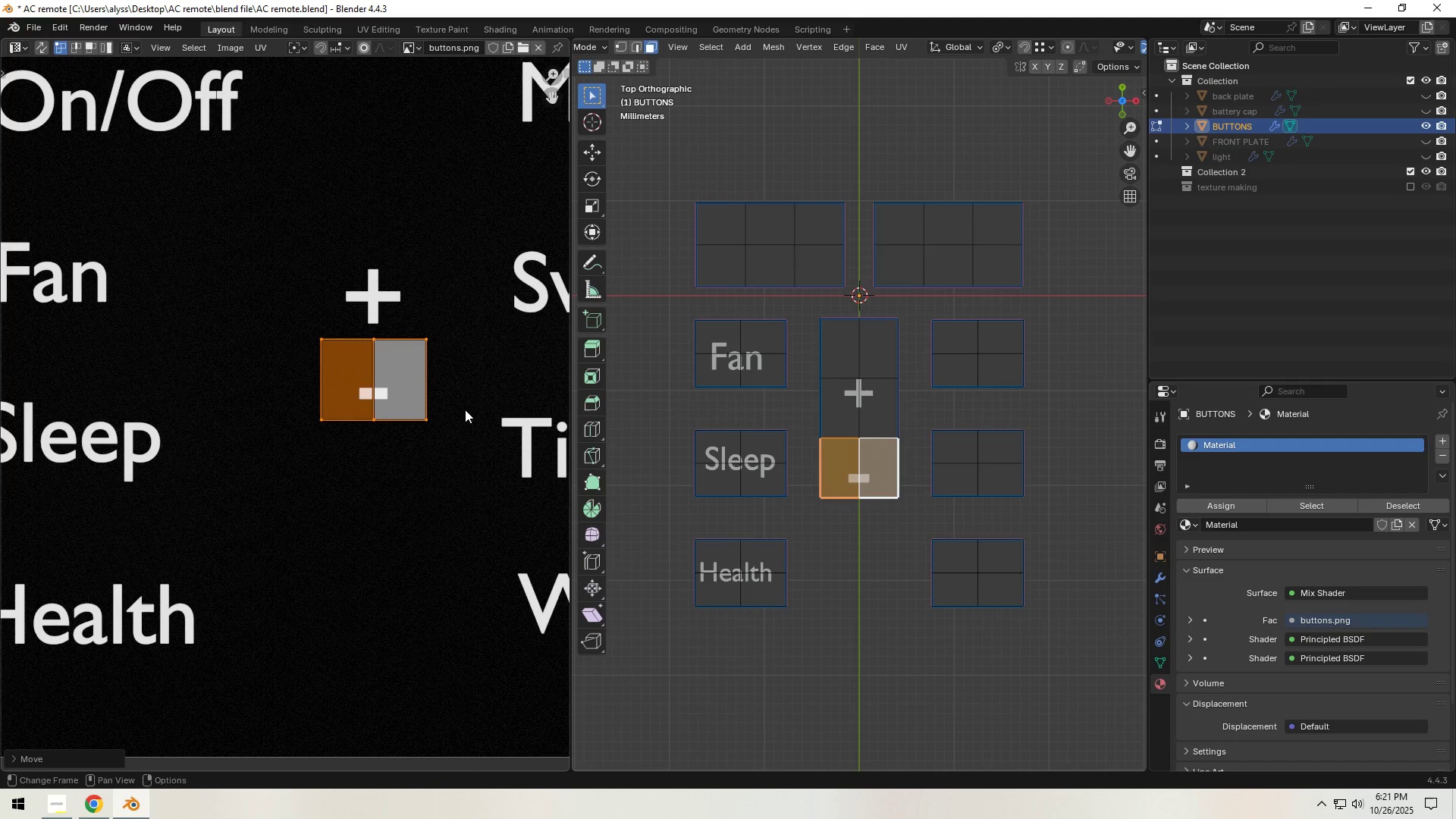 
key(S)
 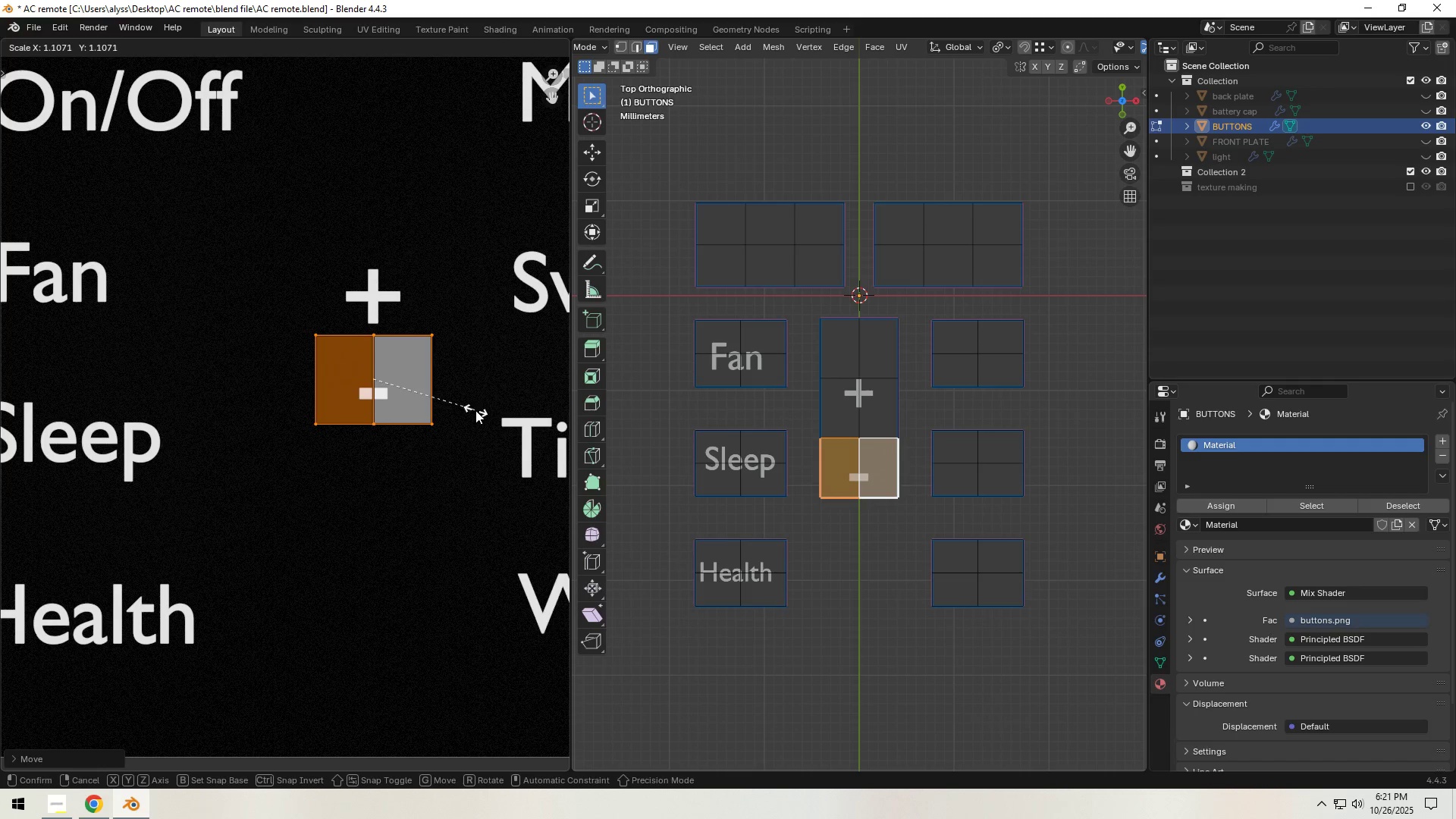 
left_click([475, 410])
 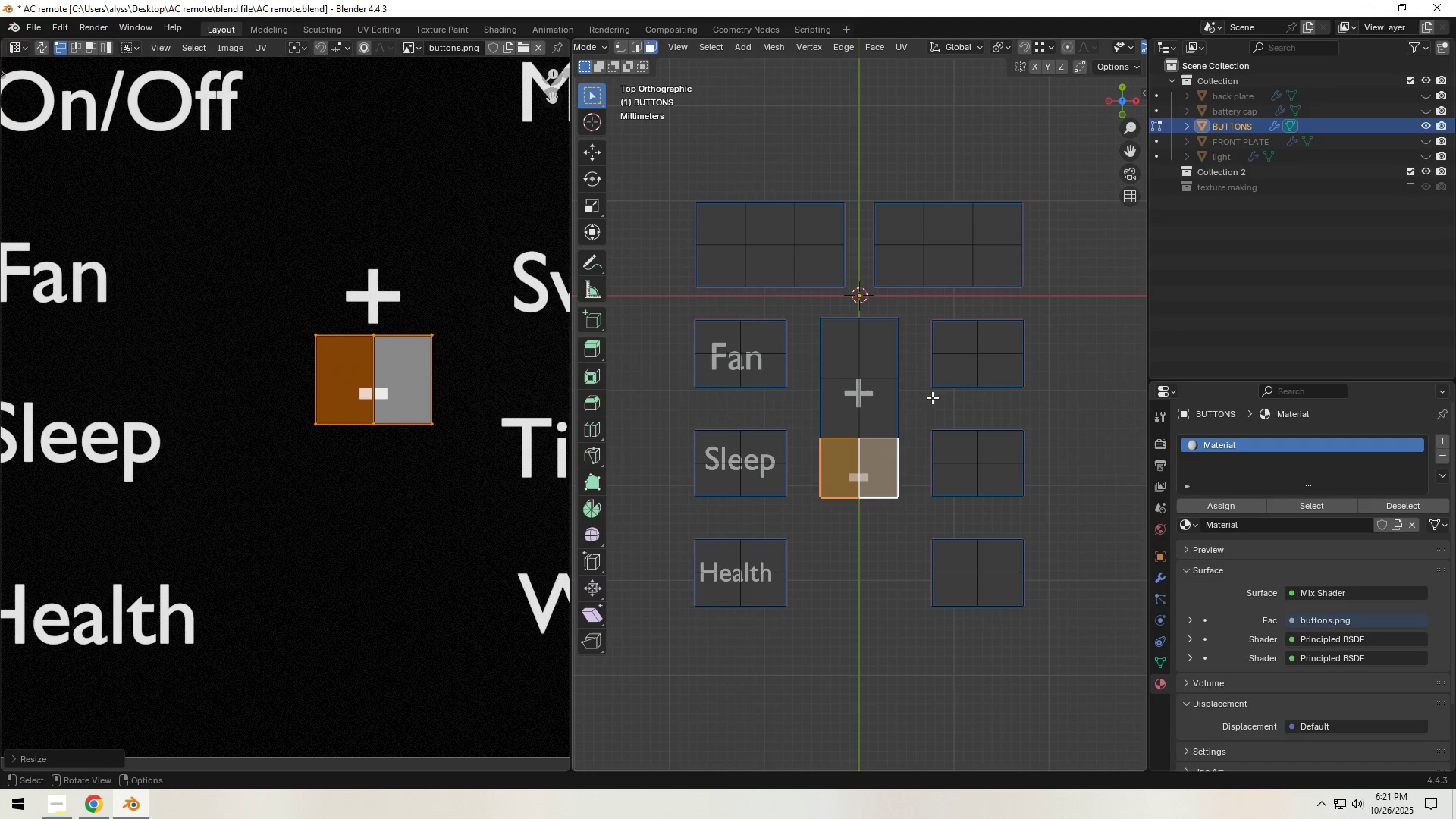 
left_click([948, 382])
 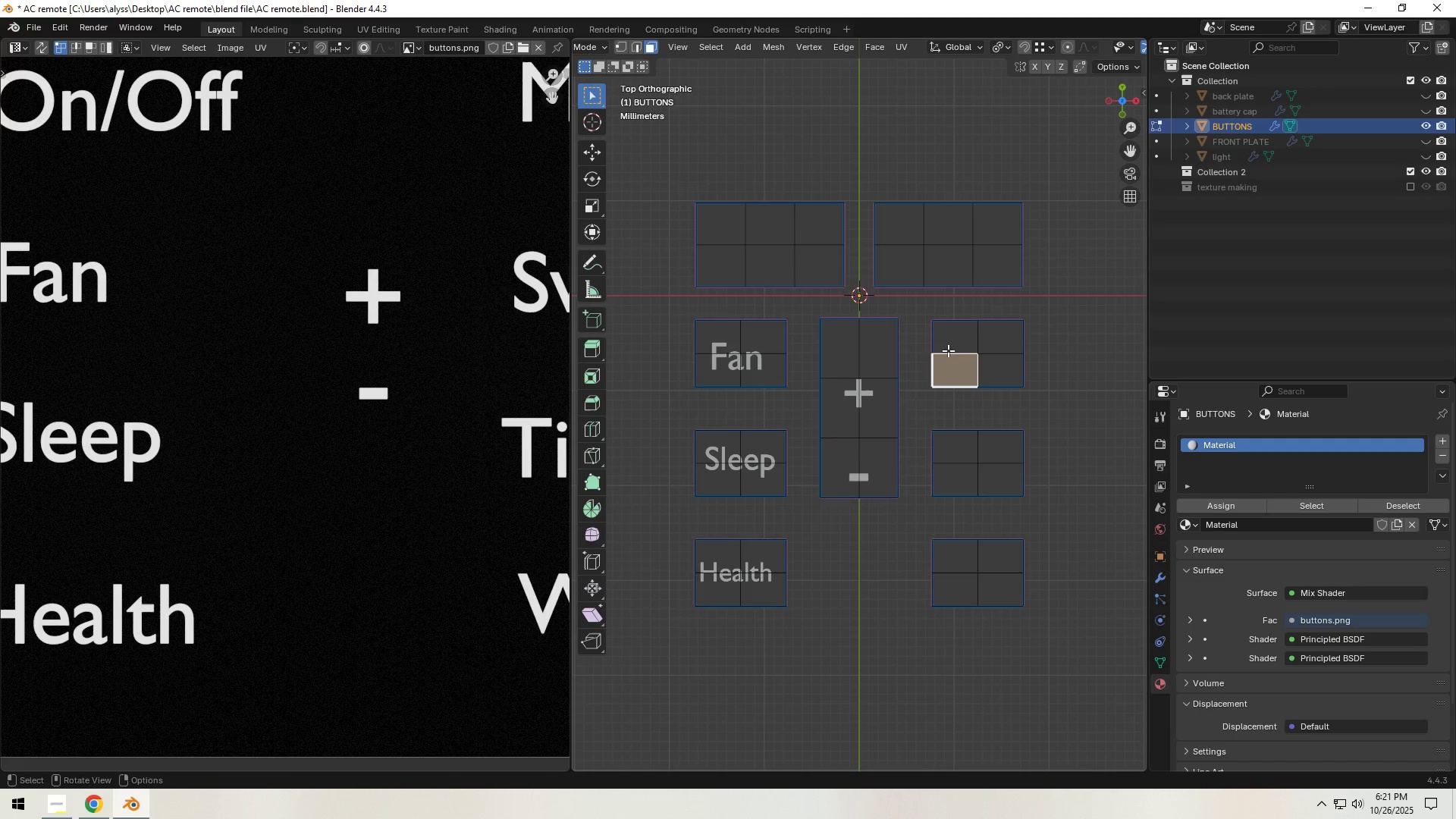 
hold_key(key=ShiftLeft, duration=0.87)
double_click([993, 348])
 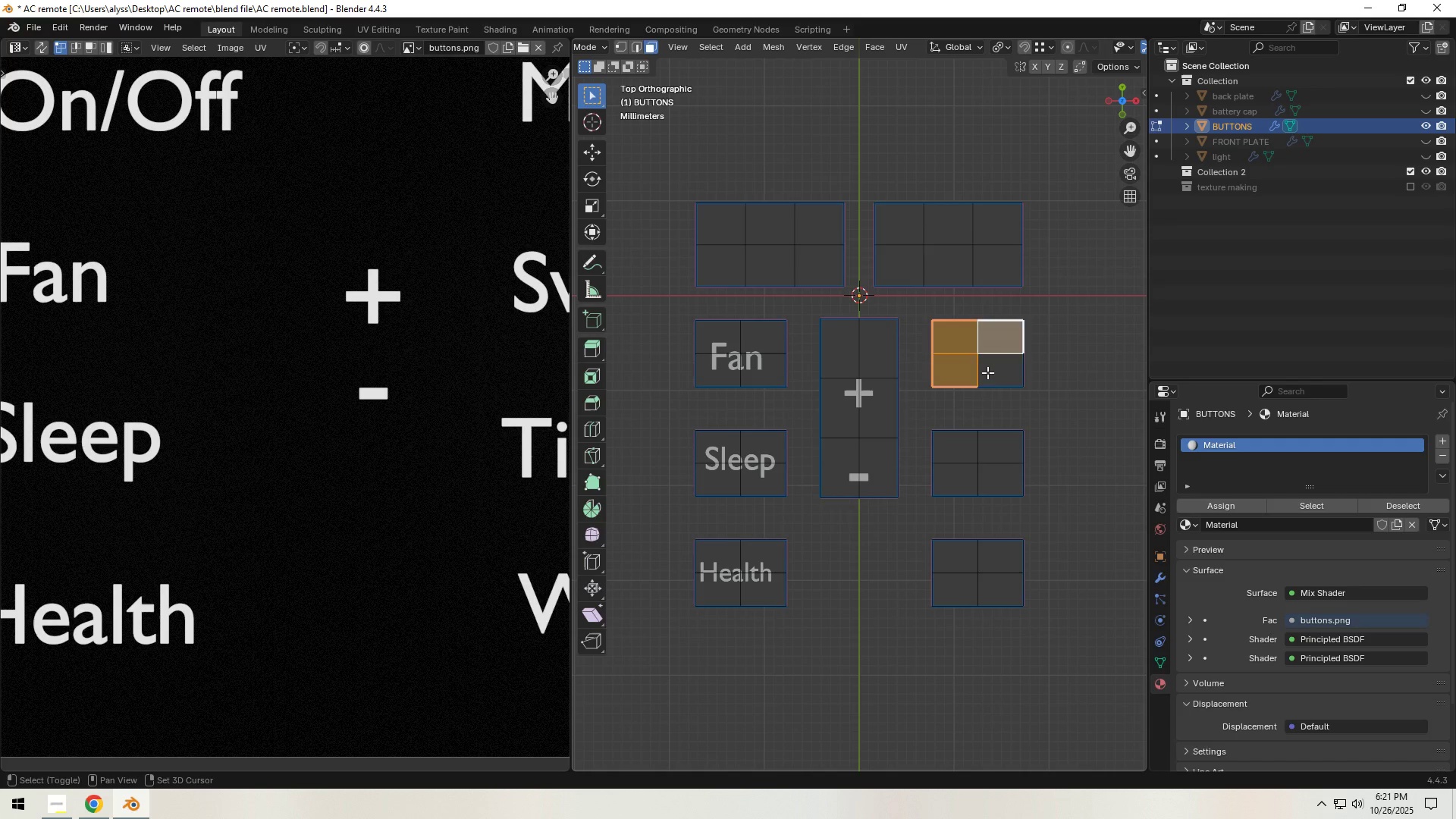 
triple_click([987, 372])
 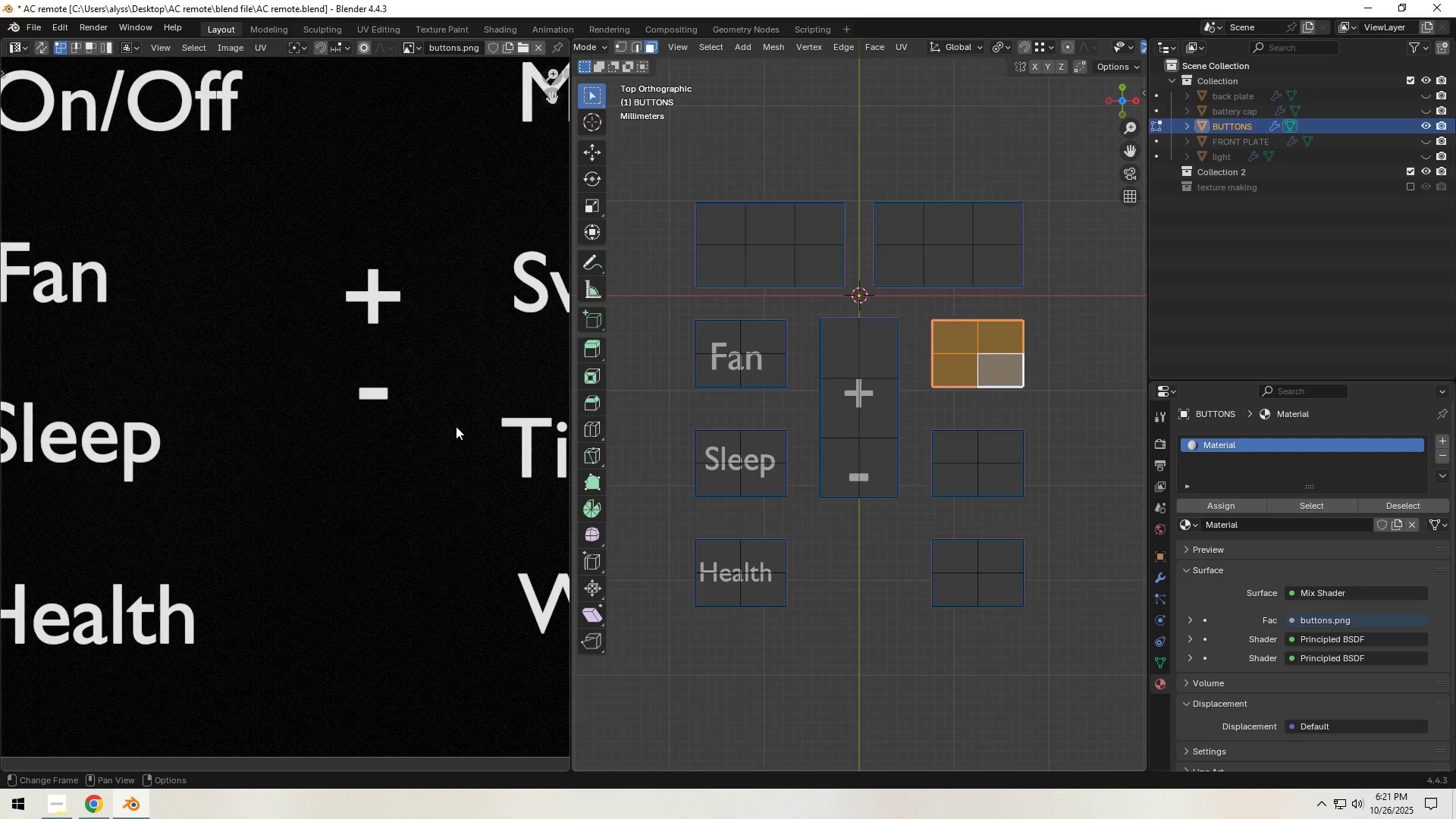 
scroll: coordinate [460, 413], scroll_direction: down, amount: 6.0
 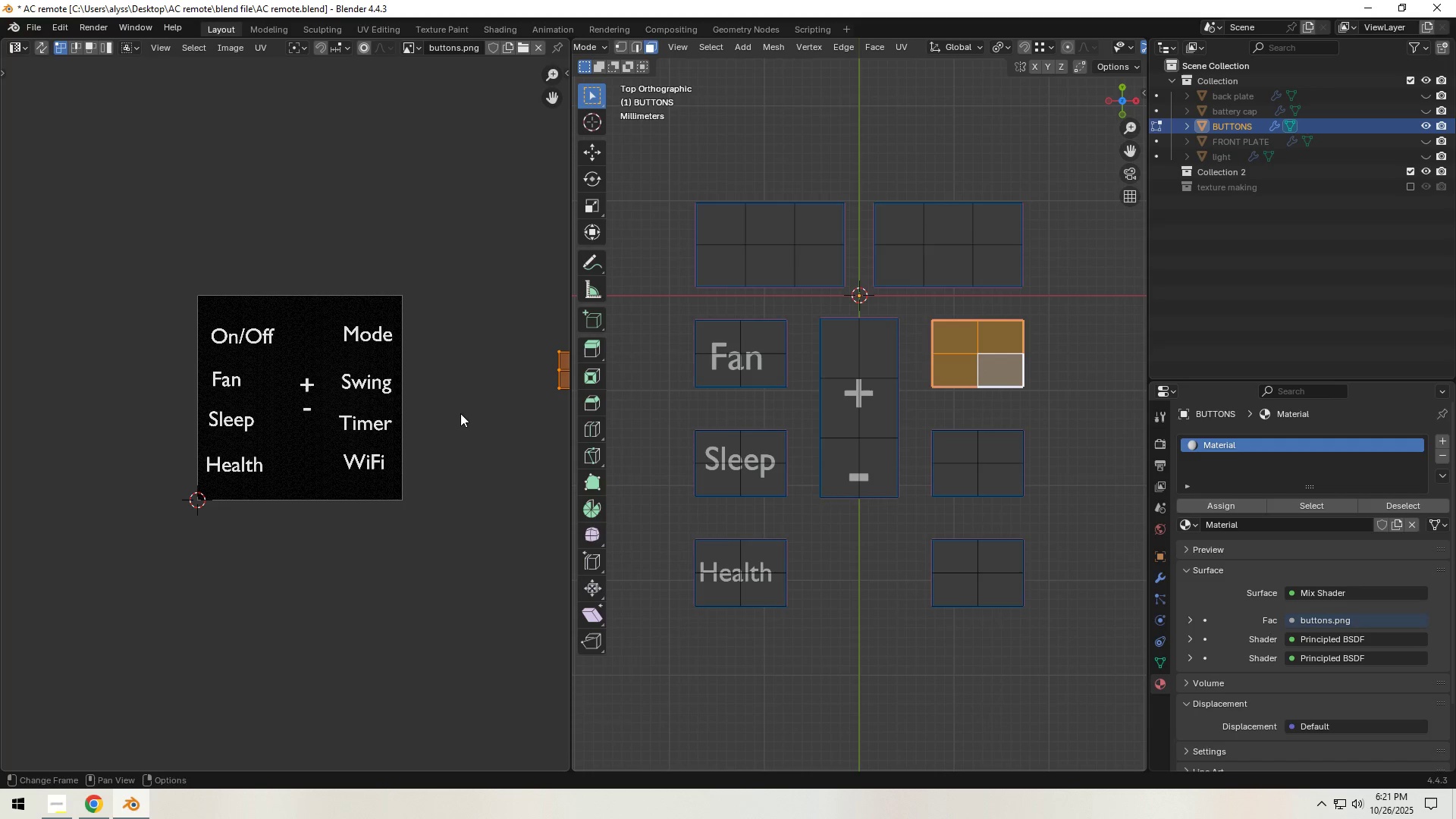 
hold_key(key=ShiftLeft, duration=0.38)
 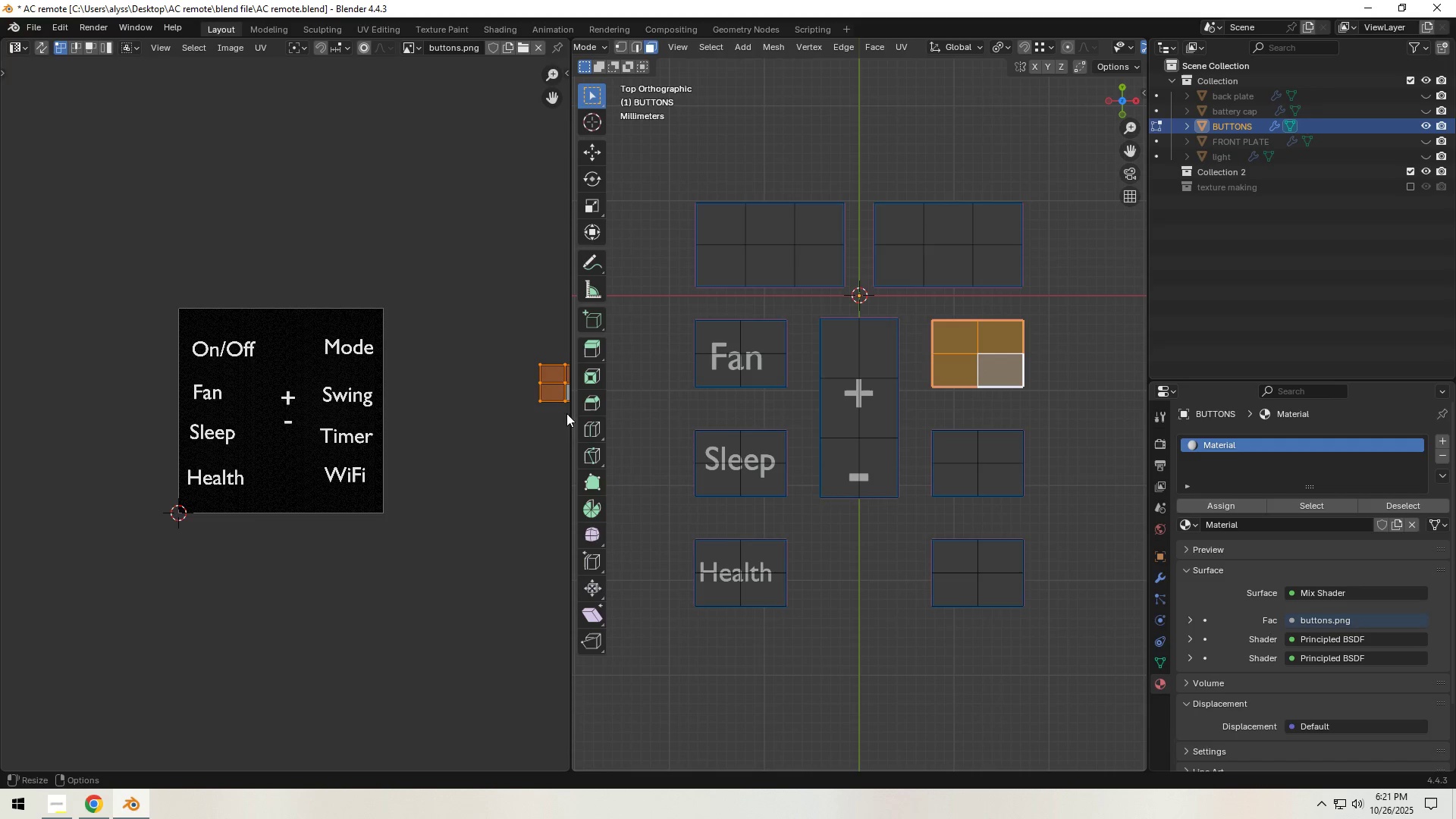 
type(gx)
 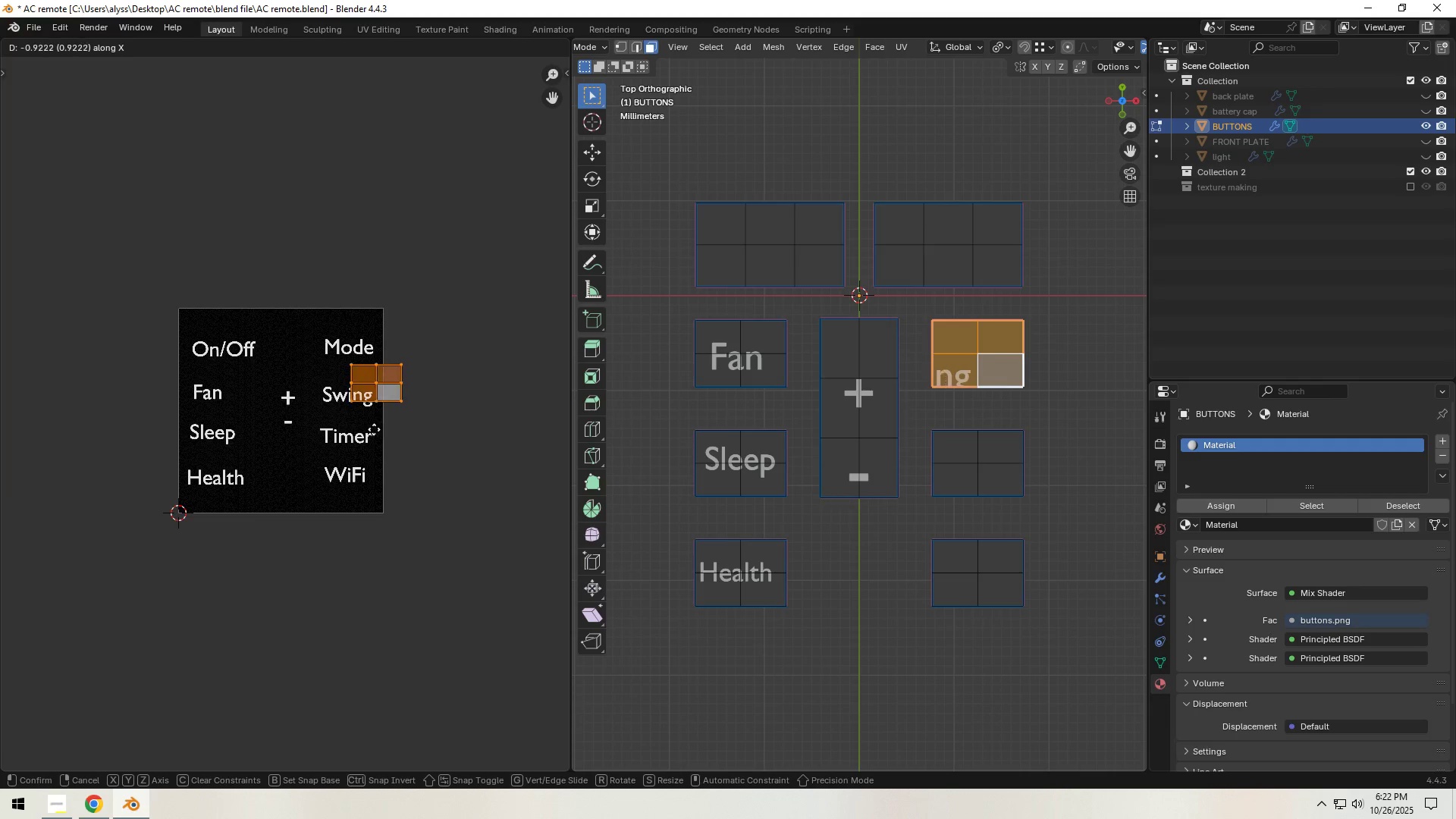 
left_click([353, 430])
 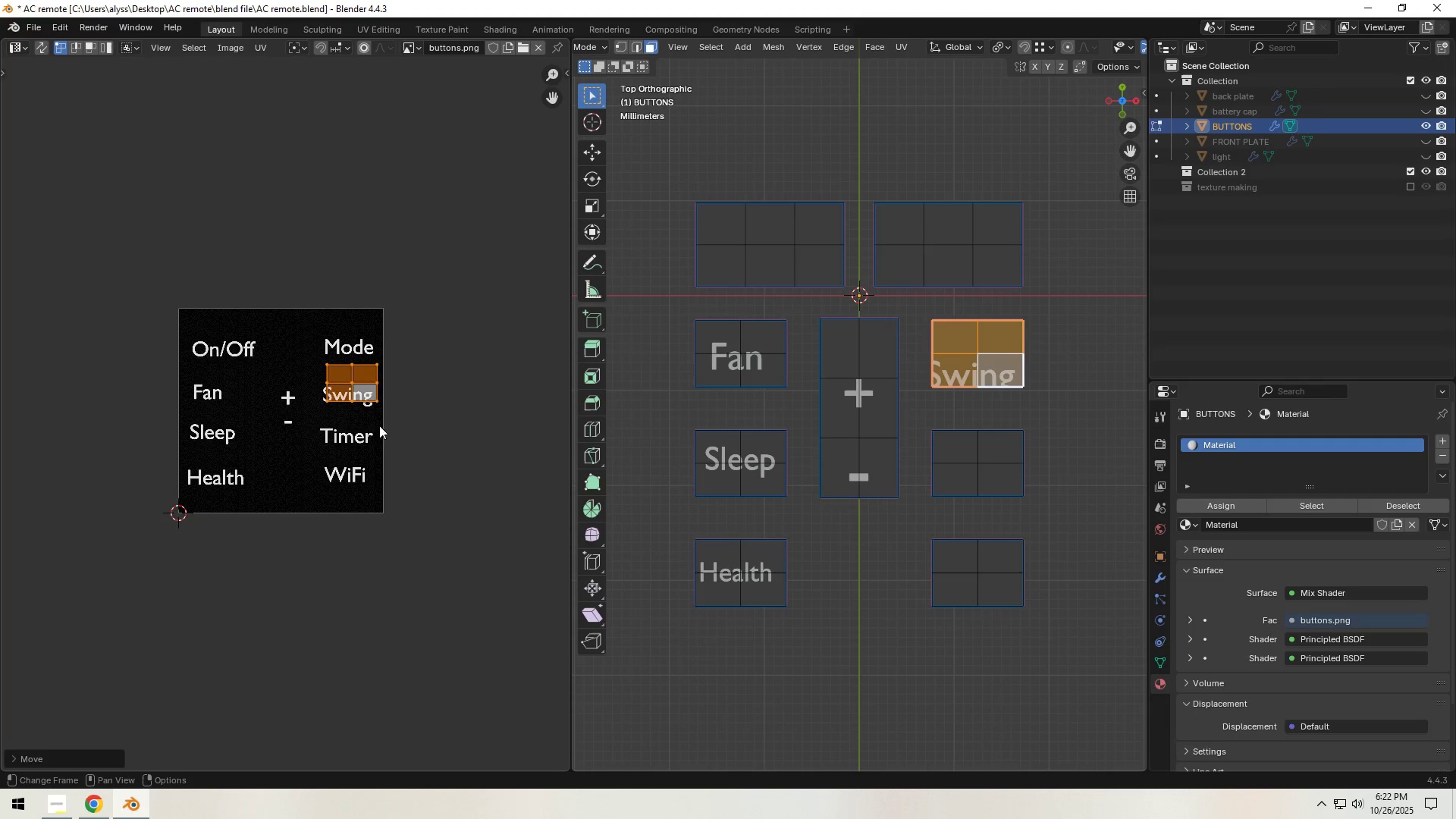 
scroll: coordinate [390, 424], scroll_direction: up, amount: 4.0
 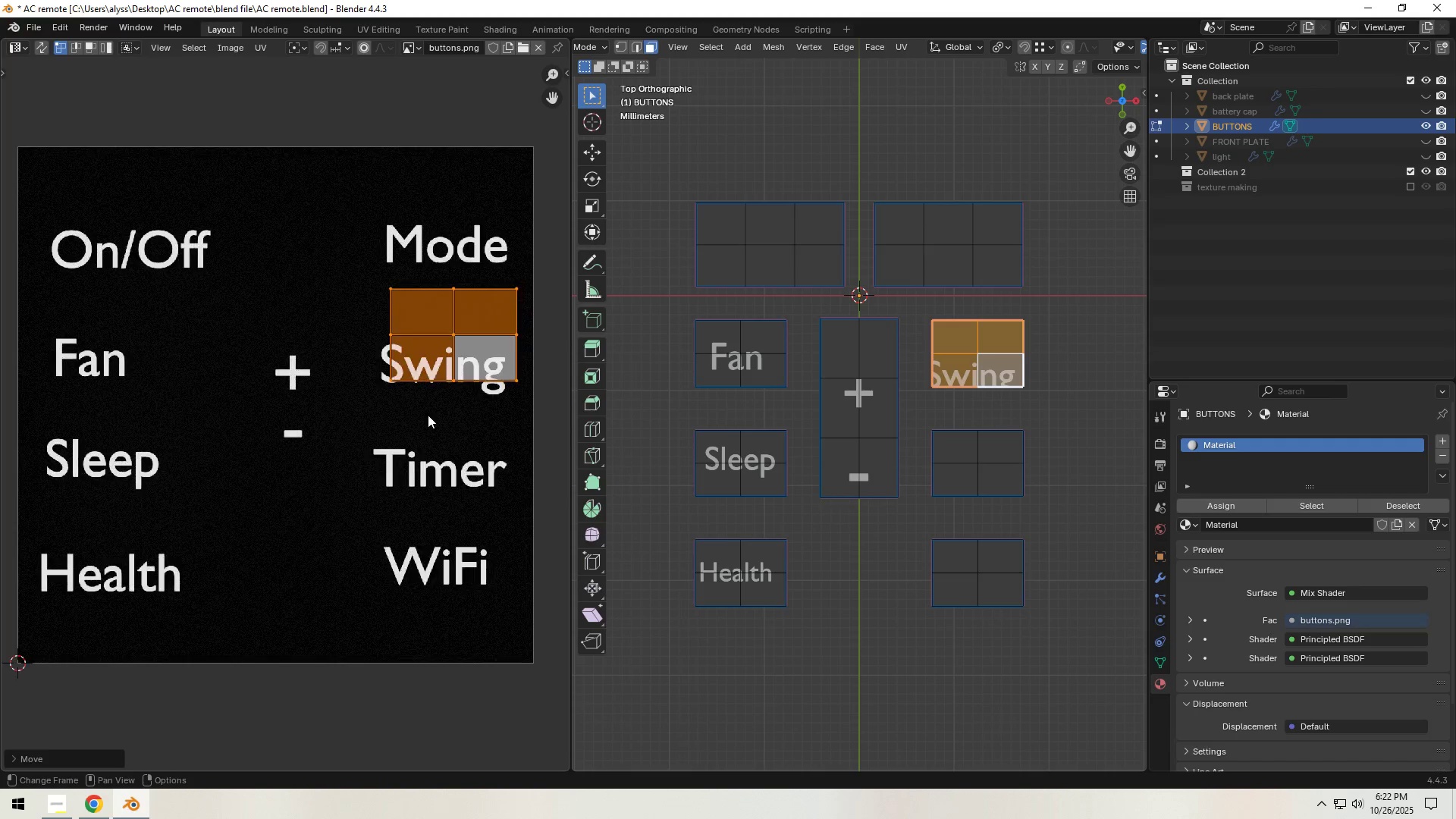 
key(Shift+ShiftLeft)
 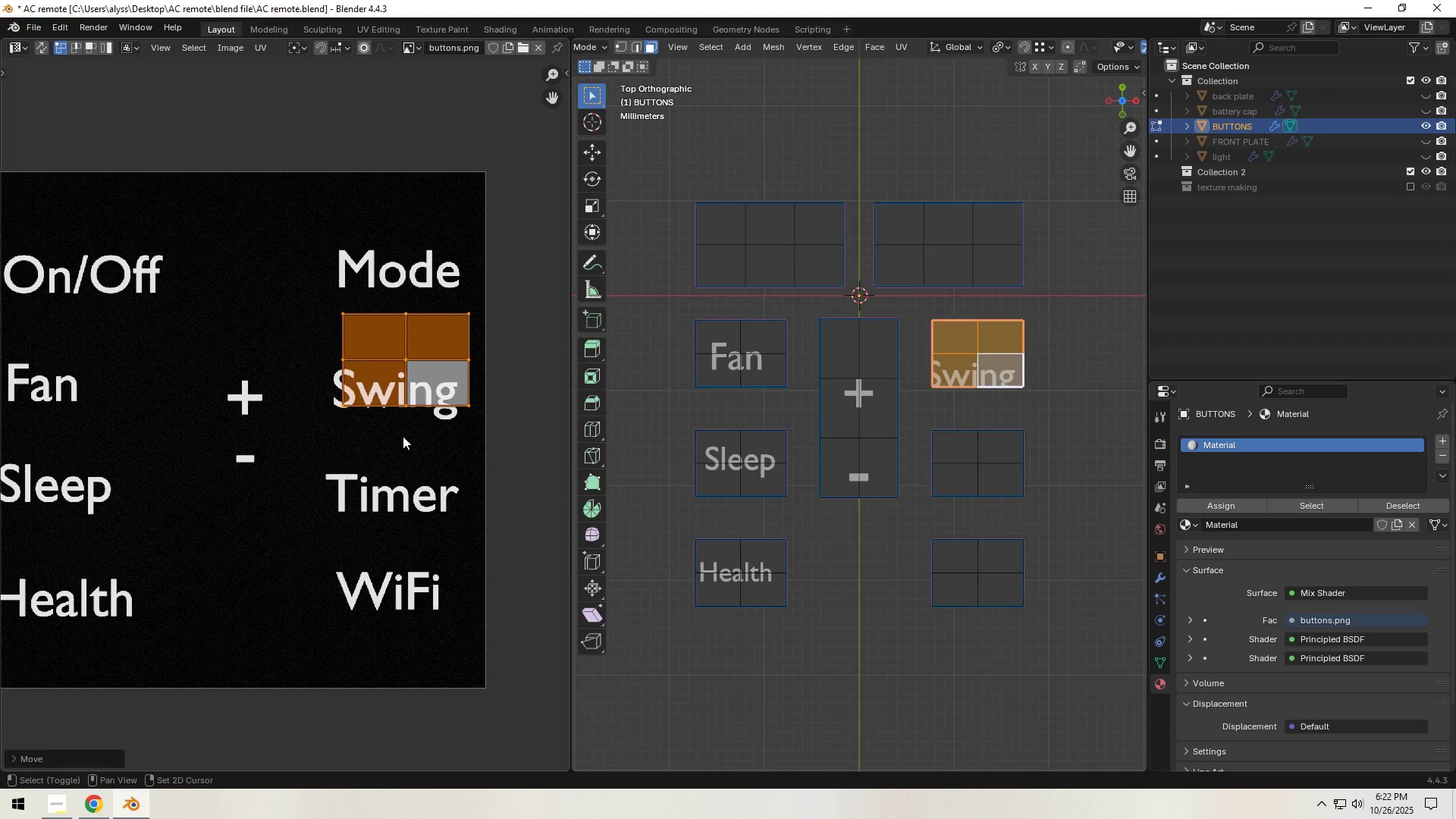 
scroll: coordinate [423, 428], scroll_direction: up, amount: 1.0
 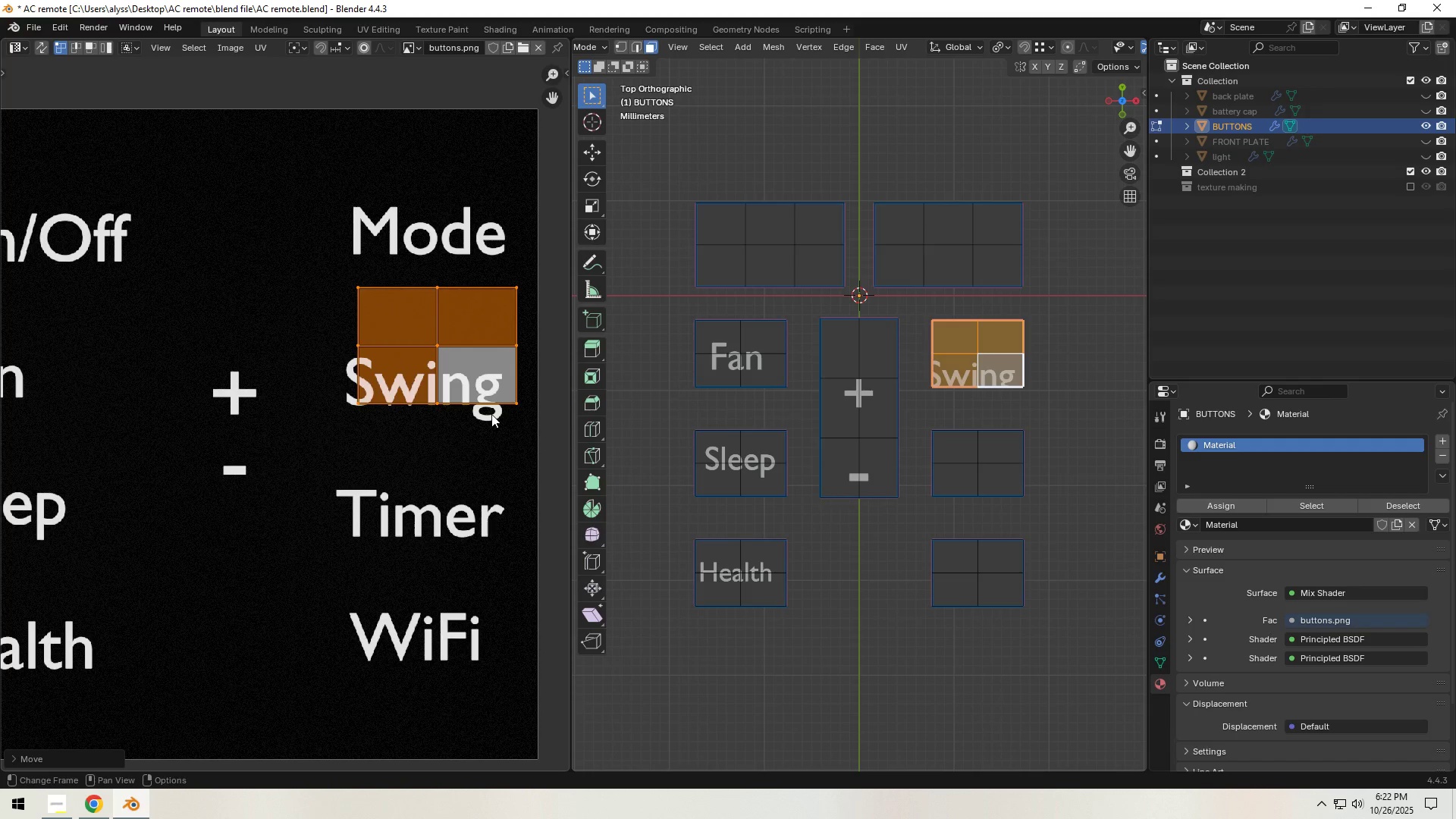 
key(Shift+ShiftLeft)
 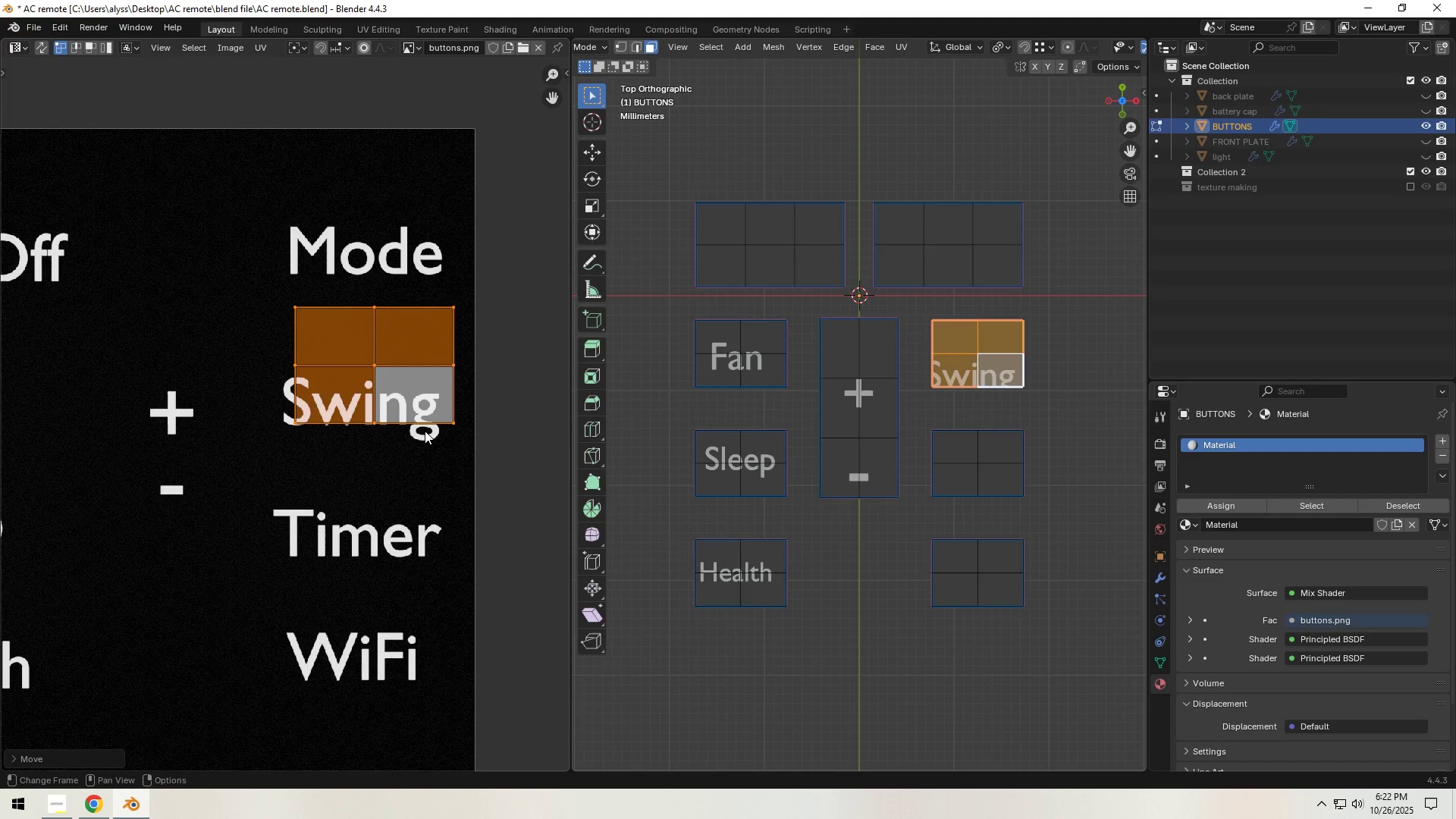 
key(S)
 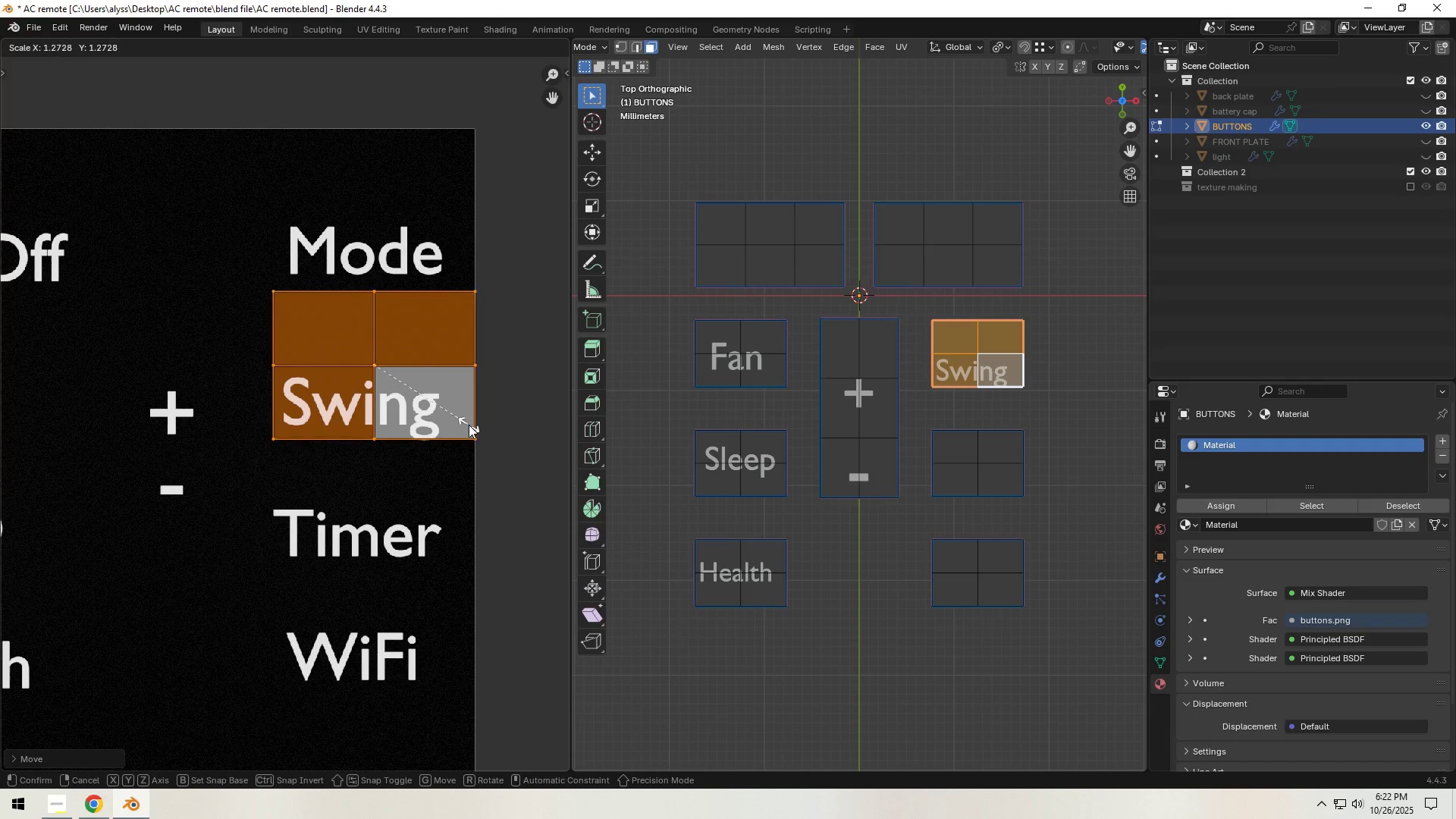 
left_click([469, 425])
 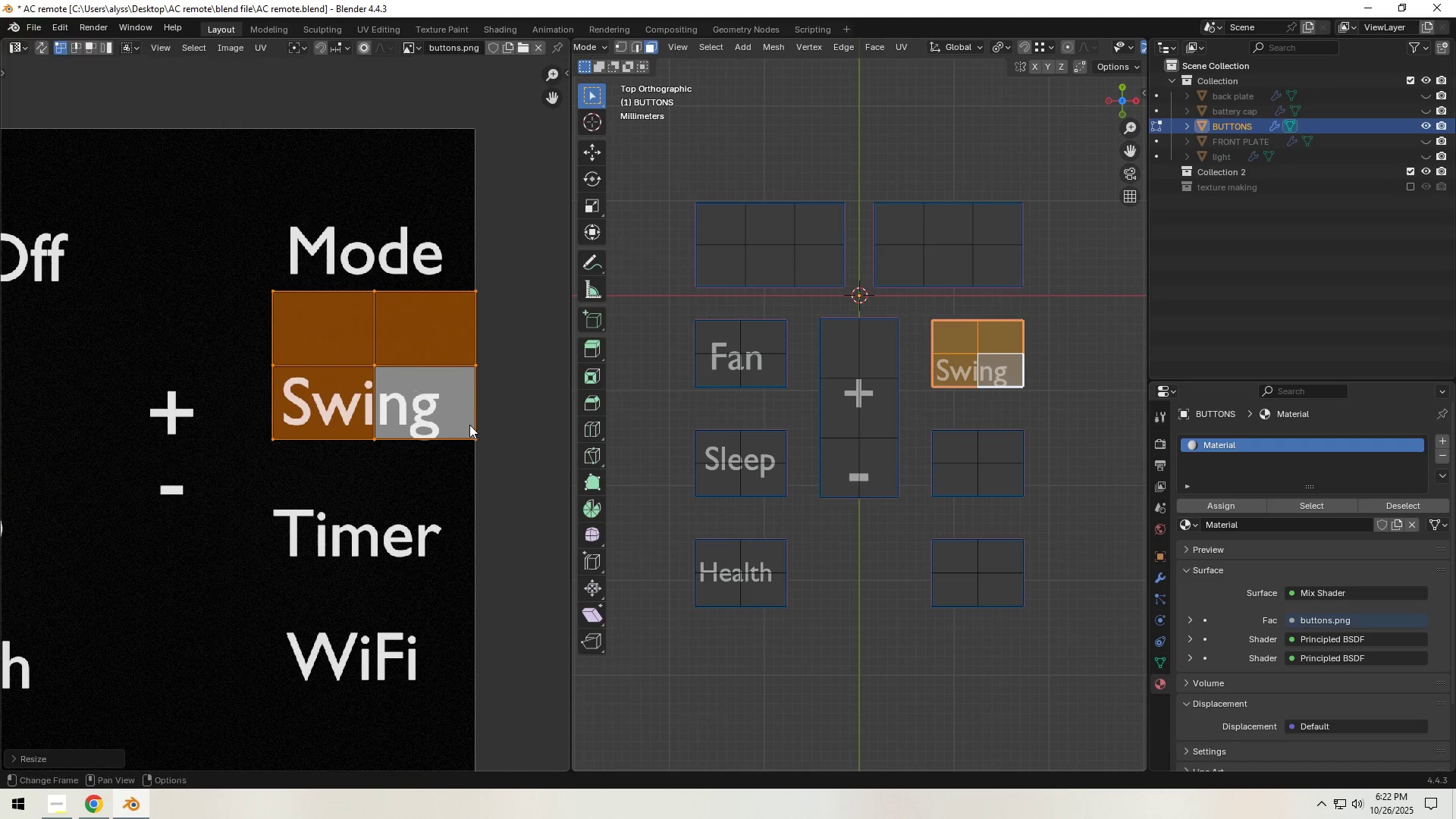 
key(G)
 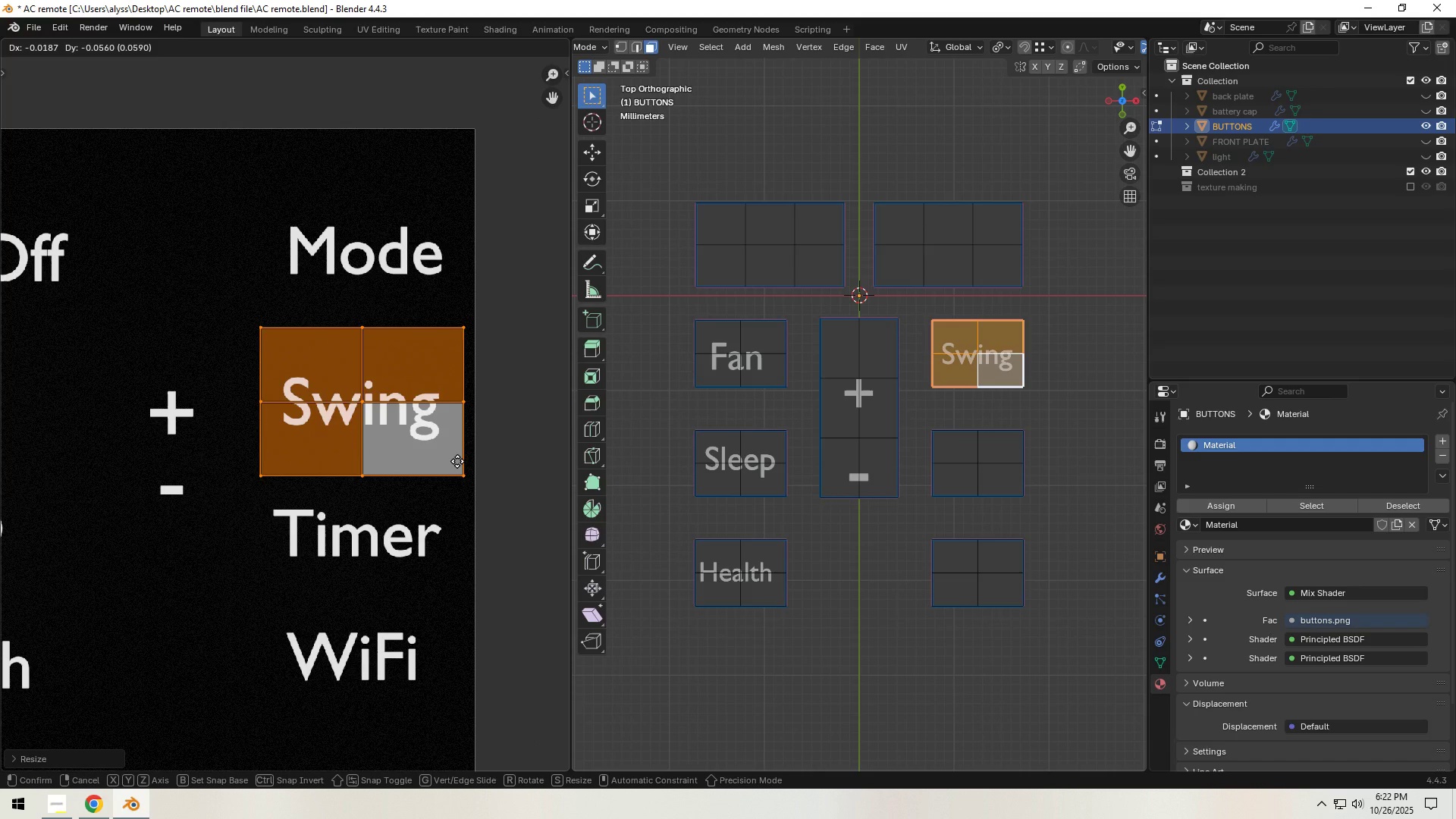 
left_click([457, 461])
 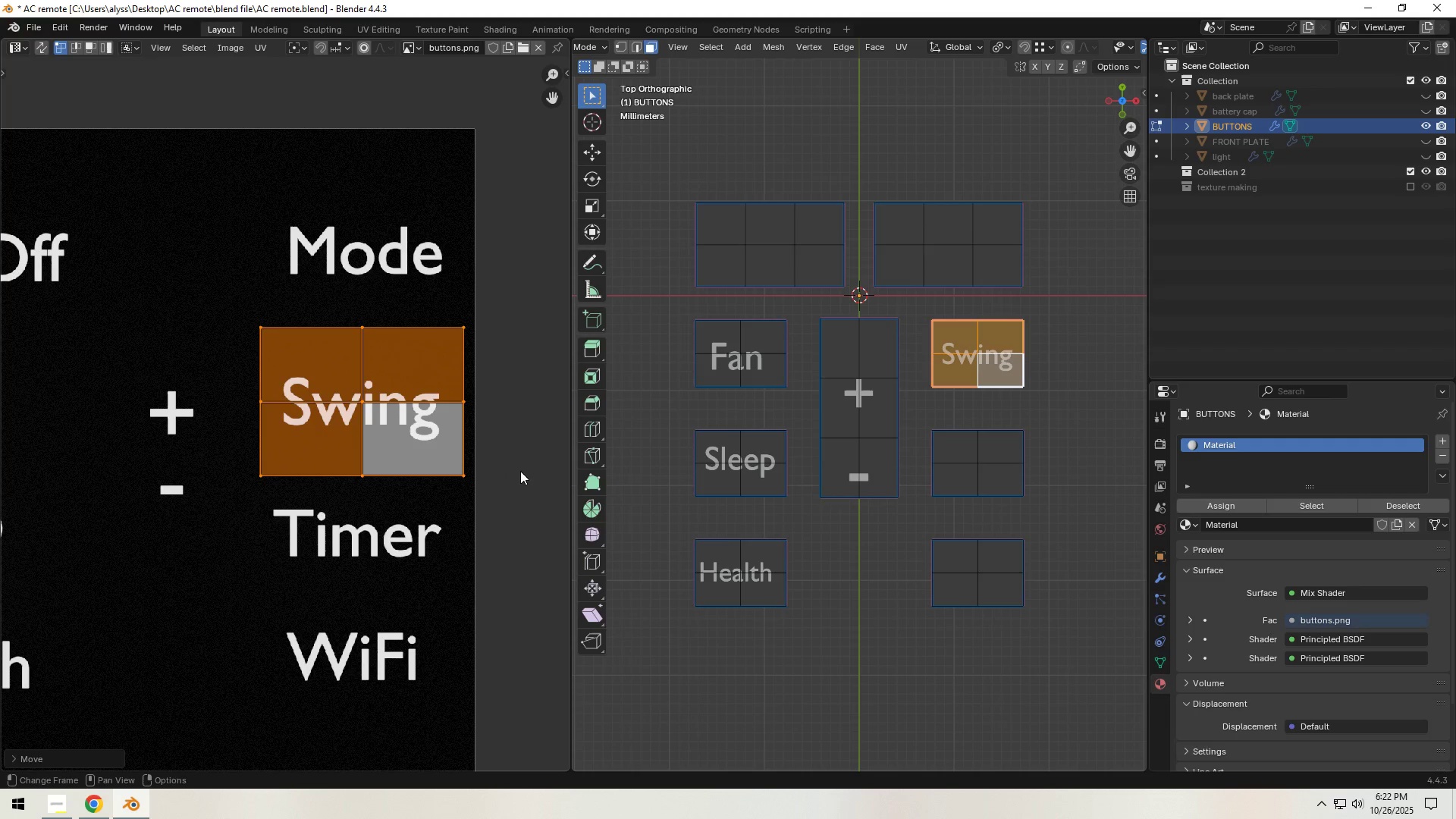 
left_click([965, 488])
 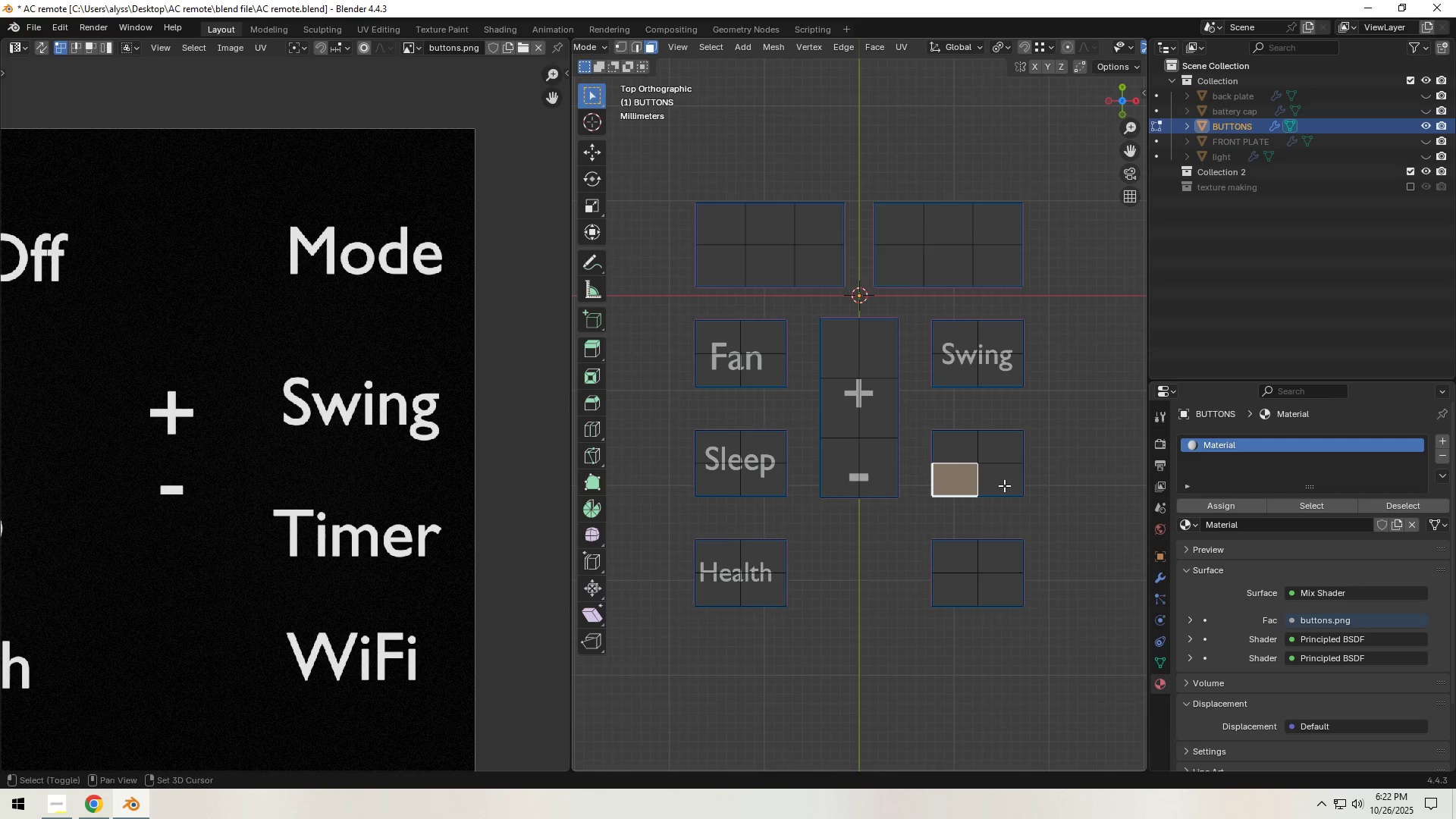 
hold_key(key=ShiftLeft, duration=0.95)
left_click([1003, 485])
 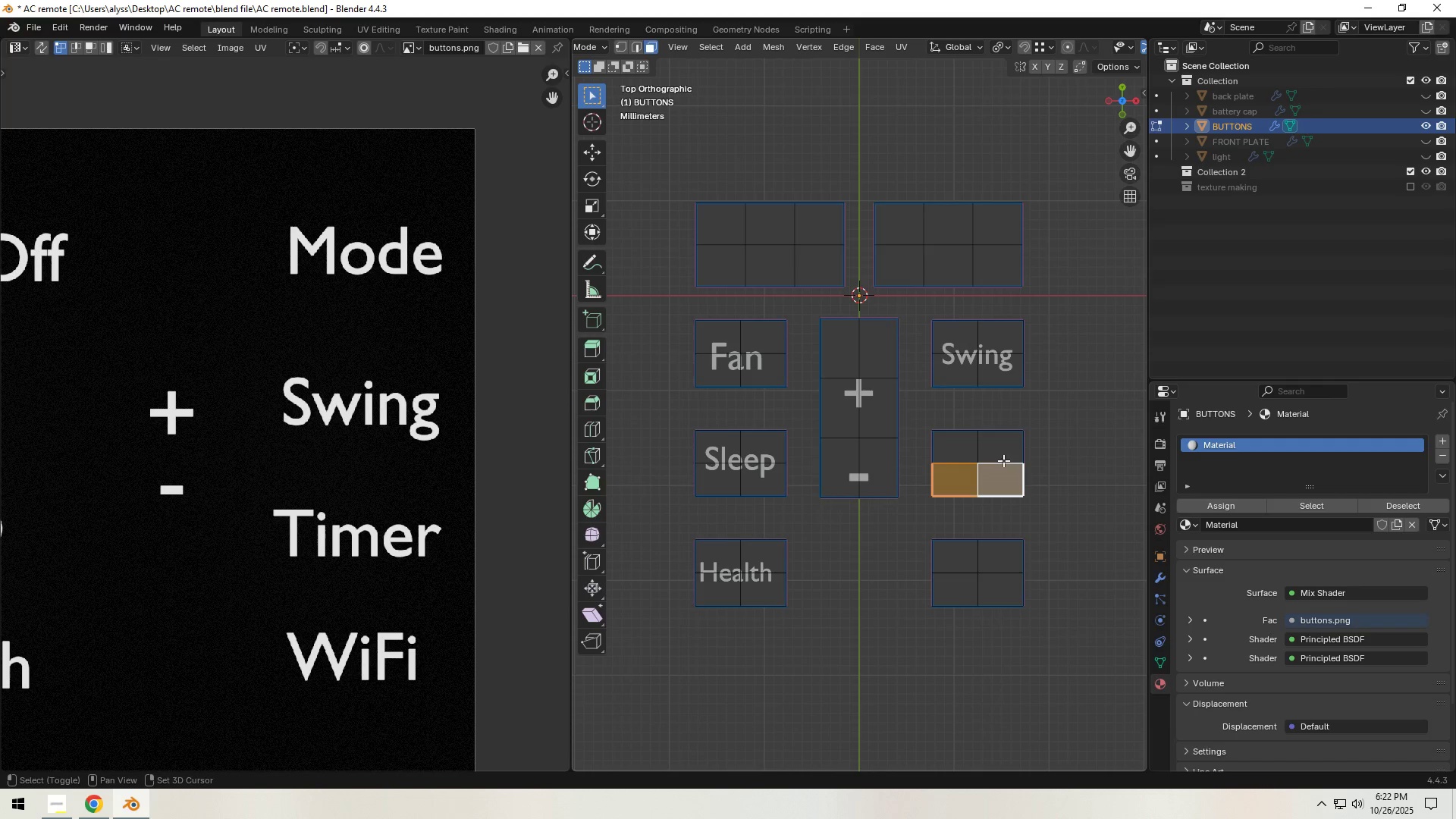 
double_click([1003, 460])
 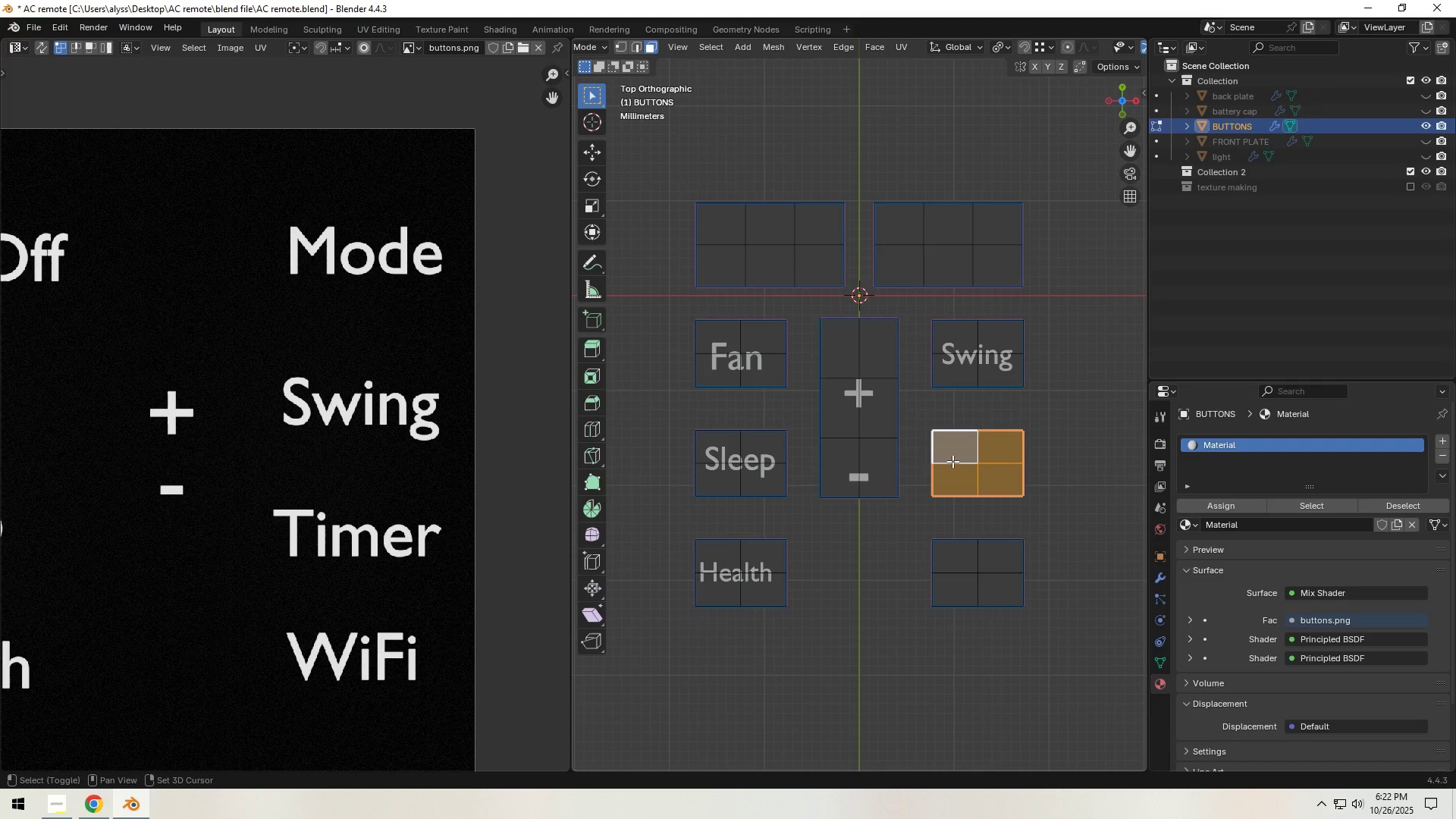 
triple_click([952, 461])
 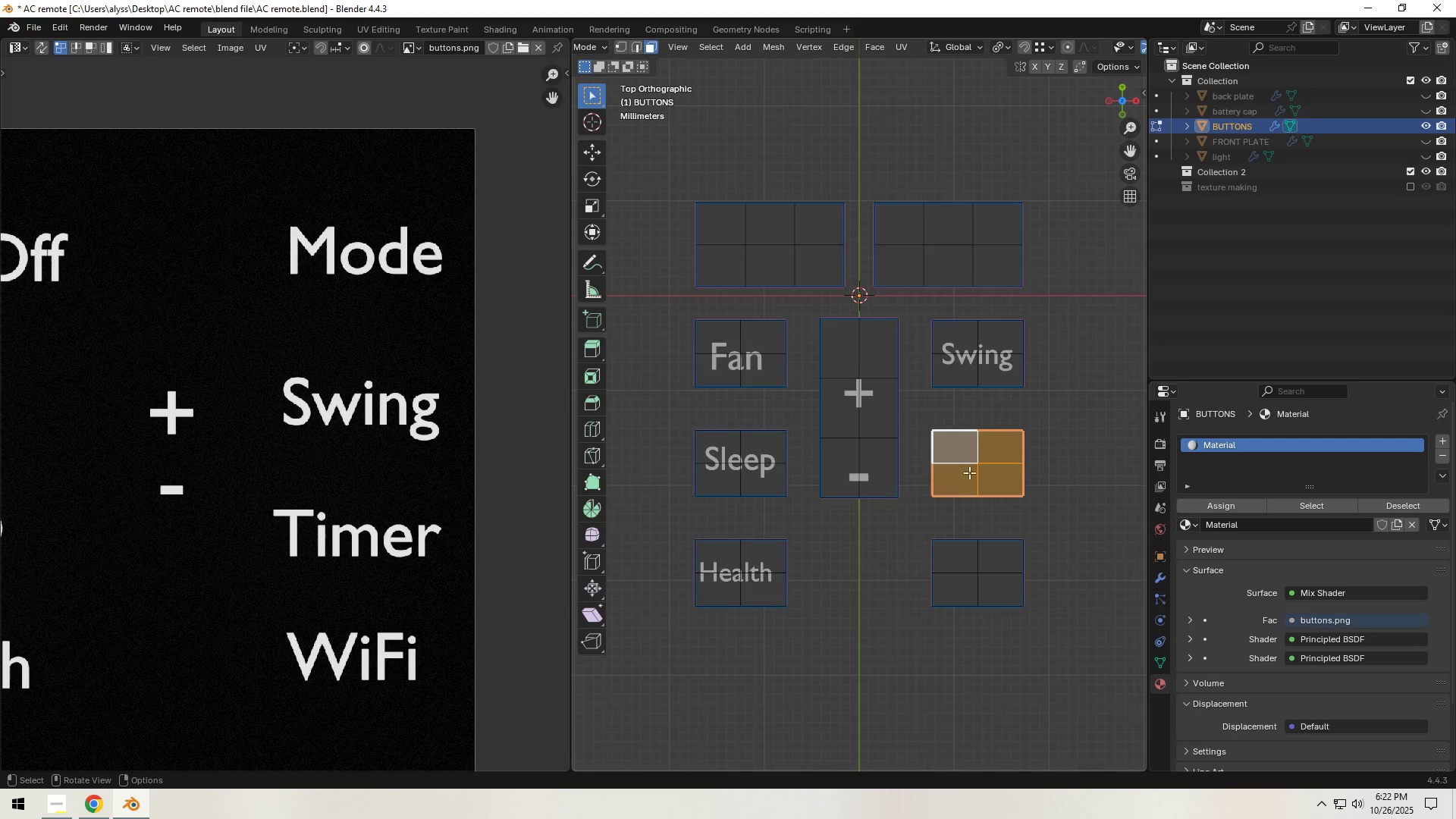 
scroll: coordinate [326, 529], scroll_direction: down, amount: 9.0
 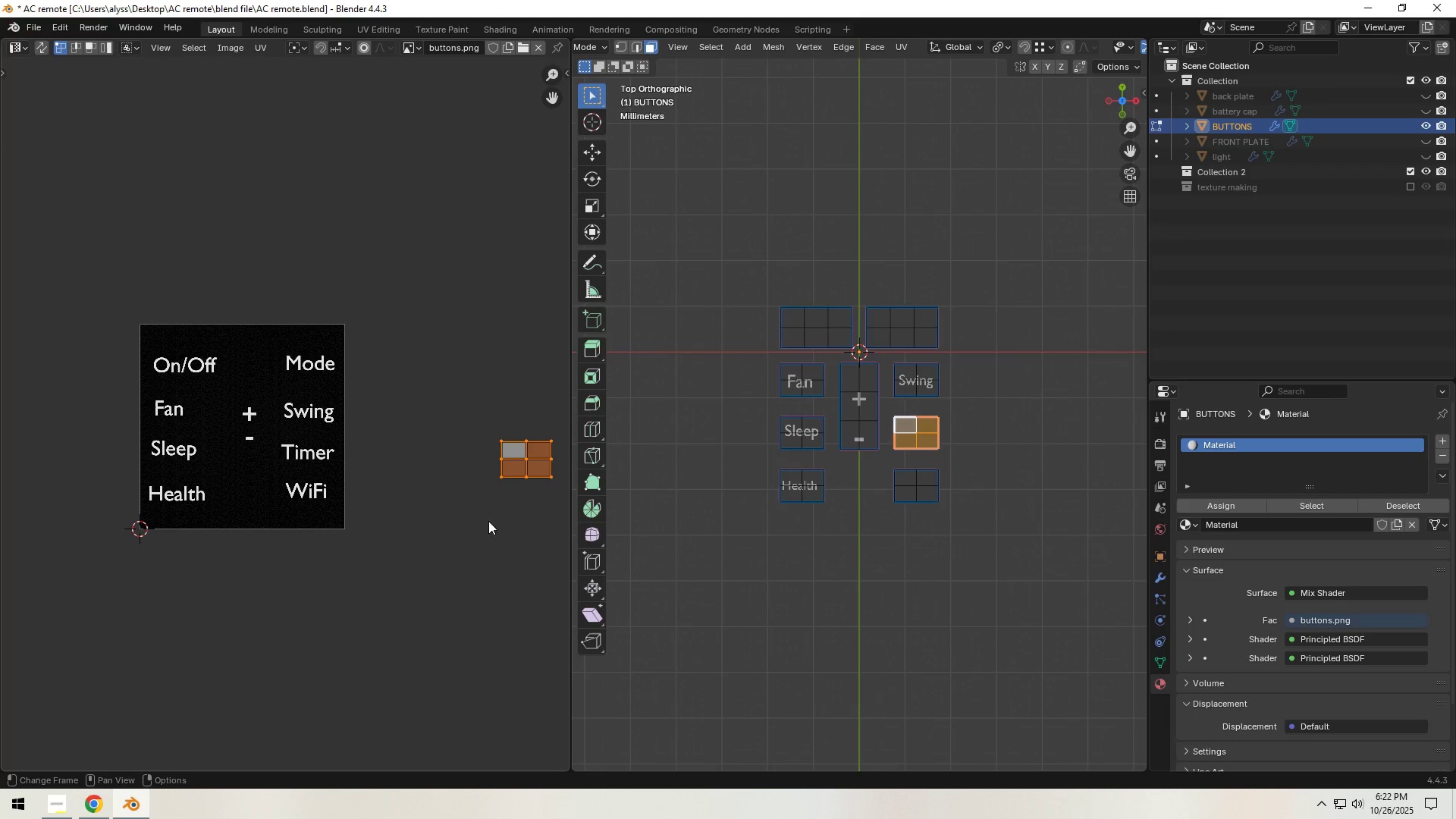 
type(gx)
 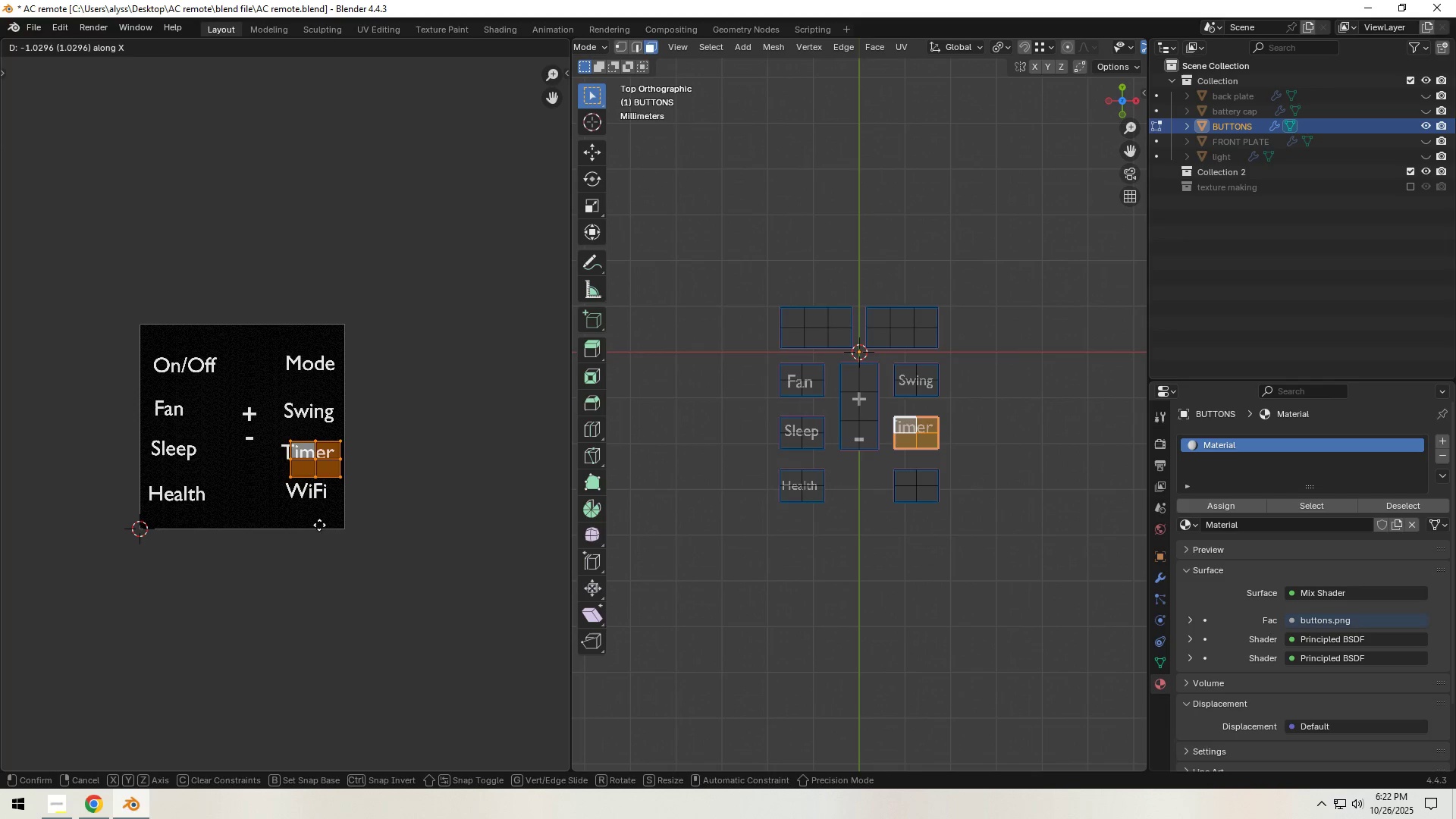 
left_click([318, 525])
 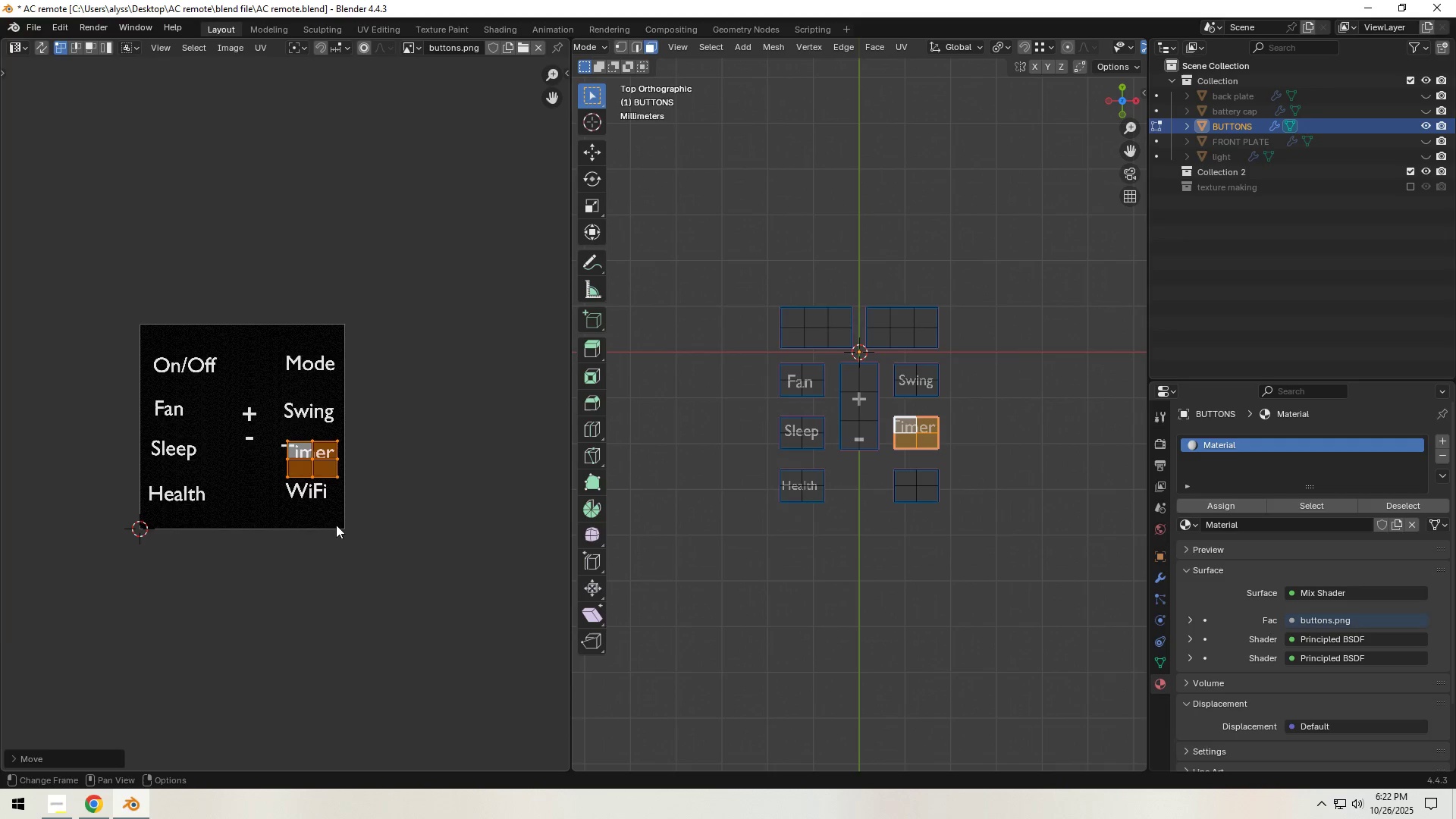 
scroll: coordinate [340, 525], scroll_direction: up, amount: 6.0
 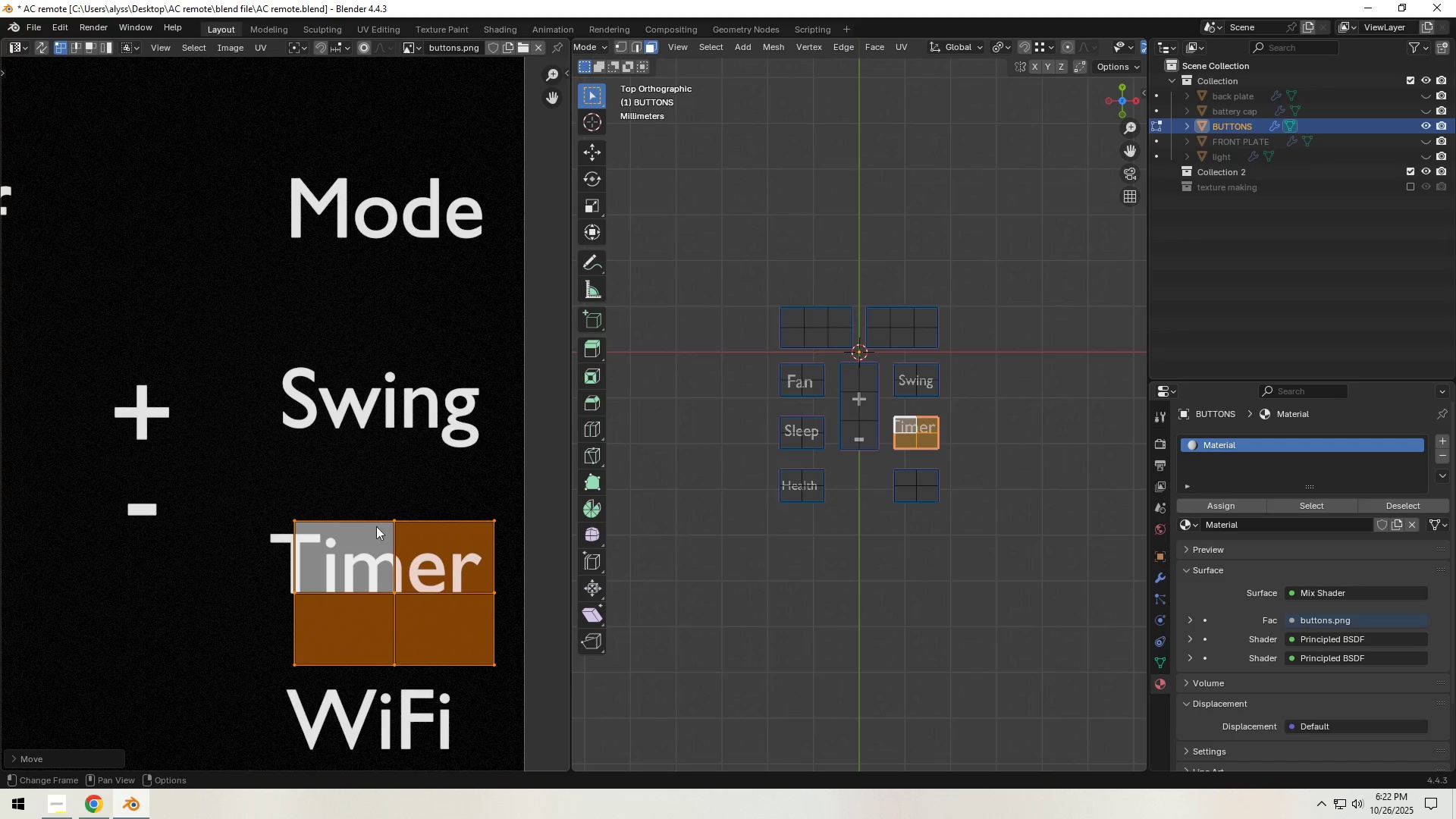 
hold_key(key=ShiftLeft, duration=0.35)
 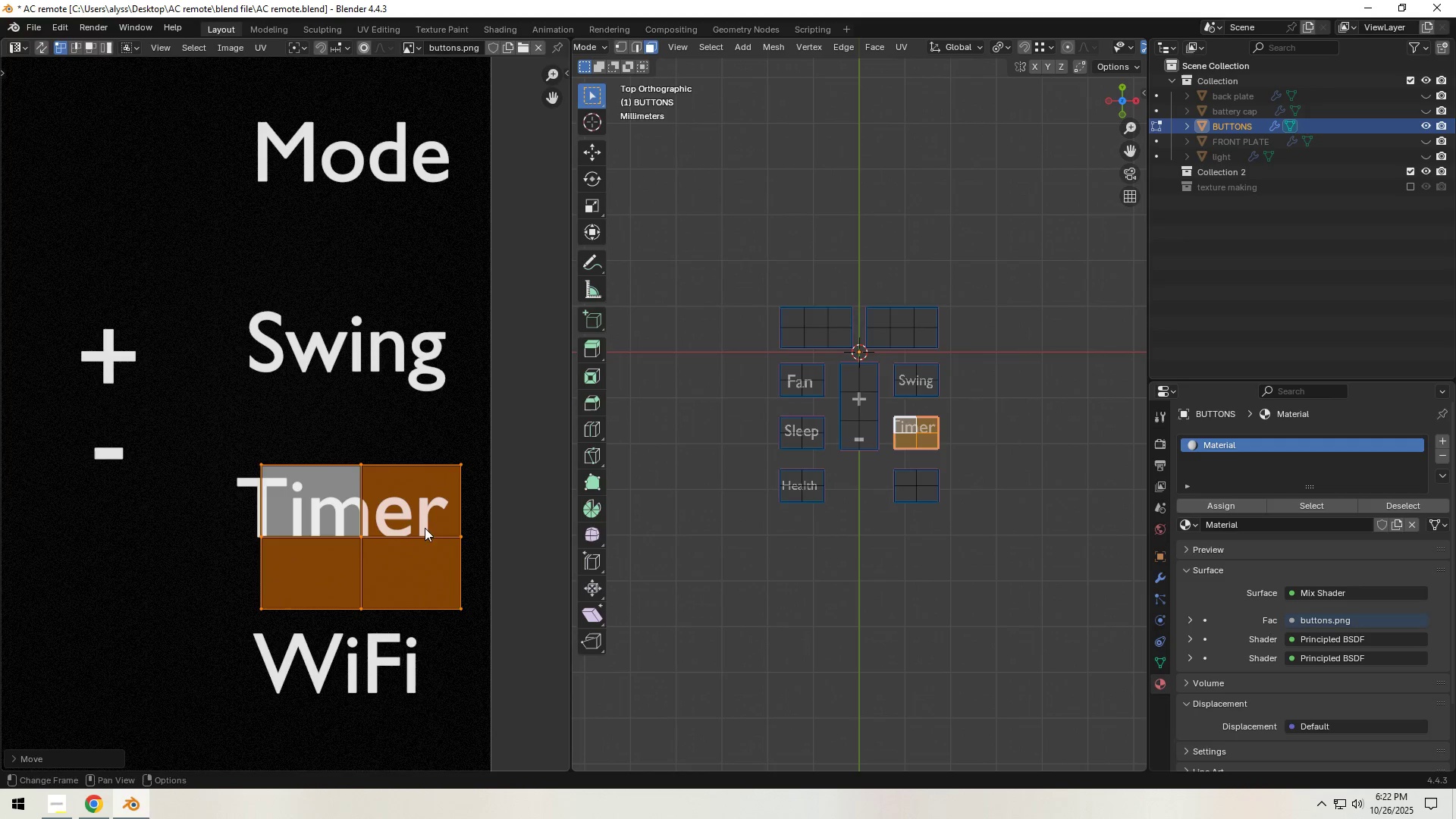 
key(S)
 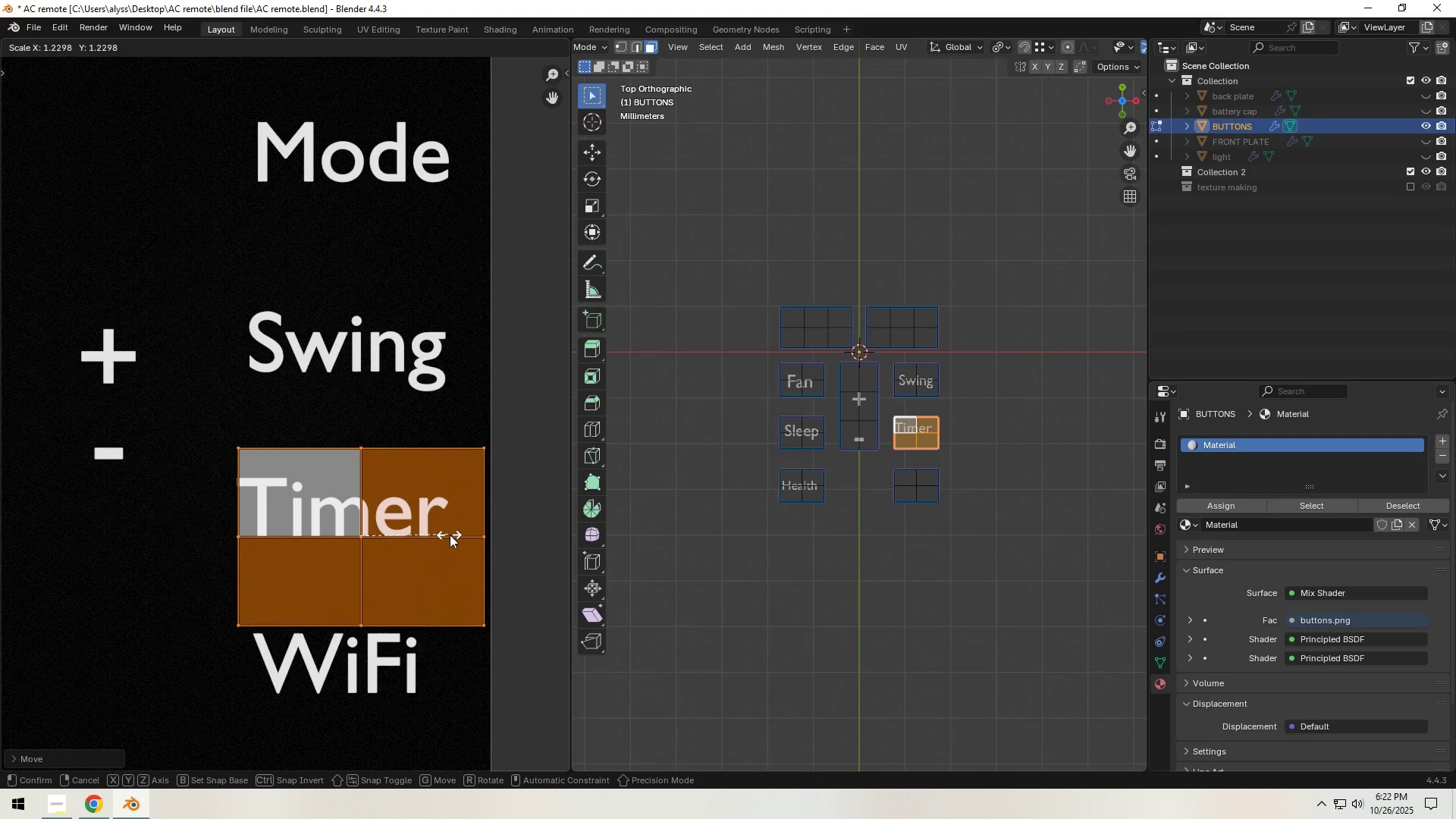 
left_click([450, 535])
 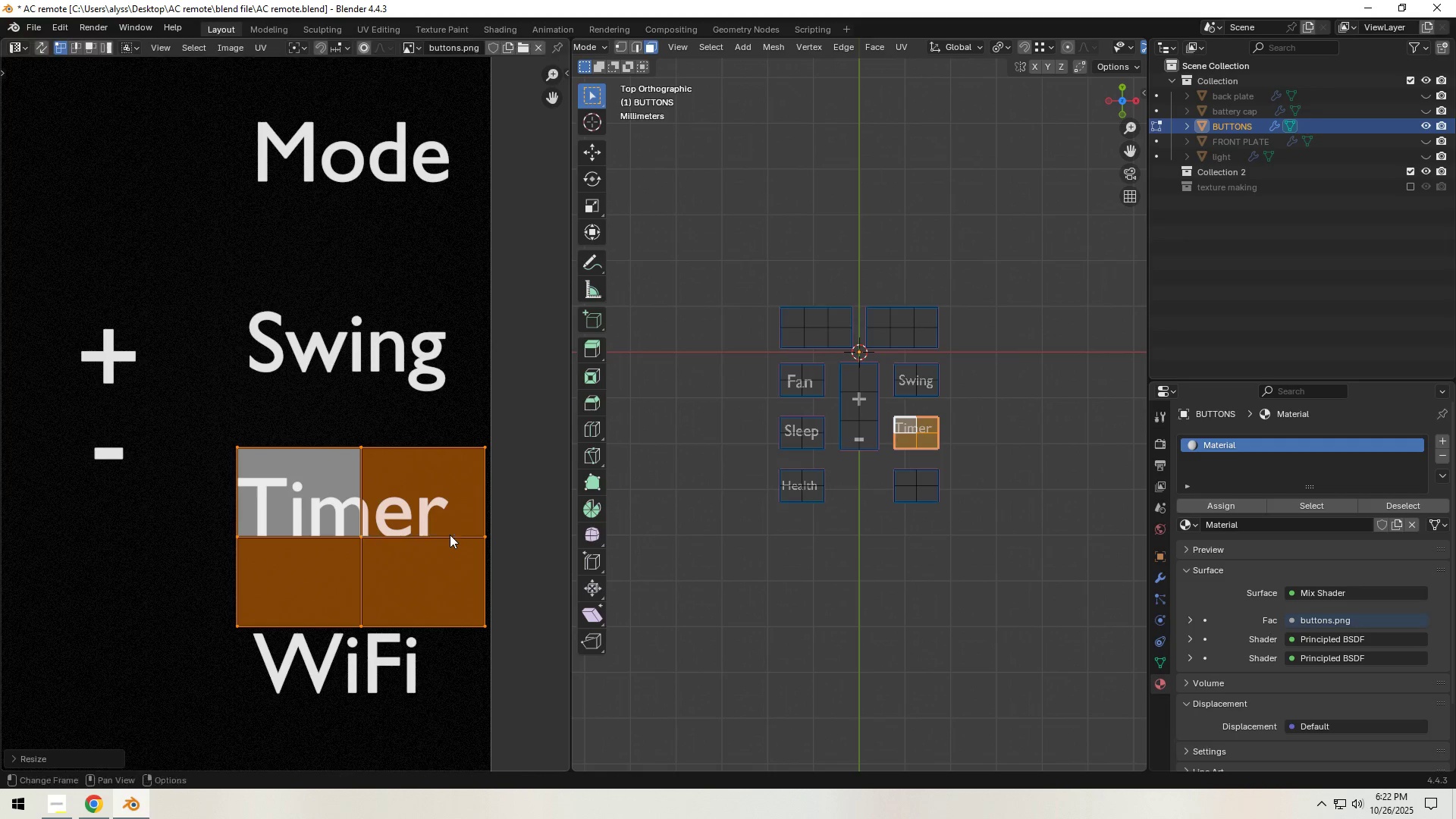 
key(G)
 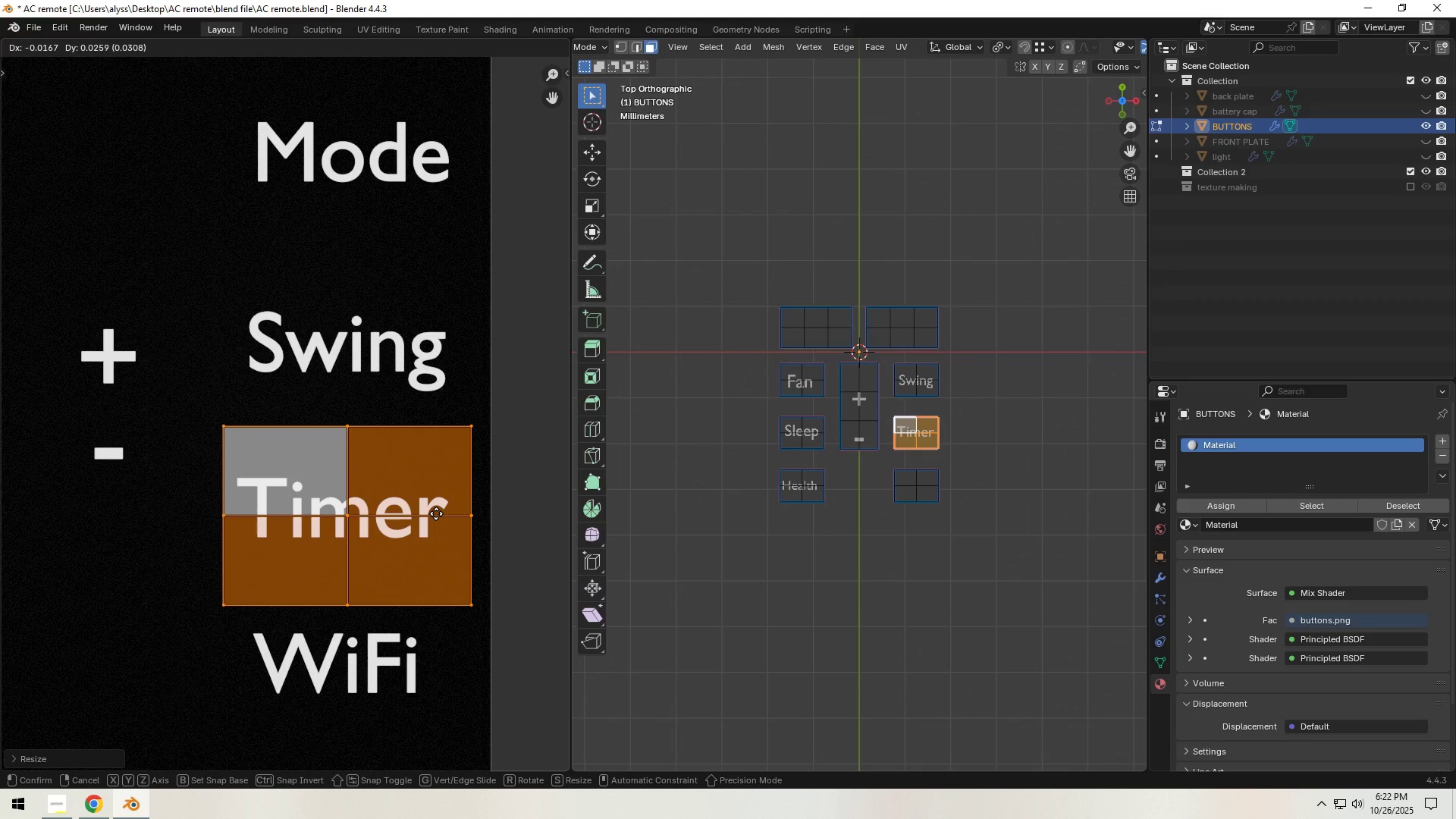 
left_click([436, 513])
 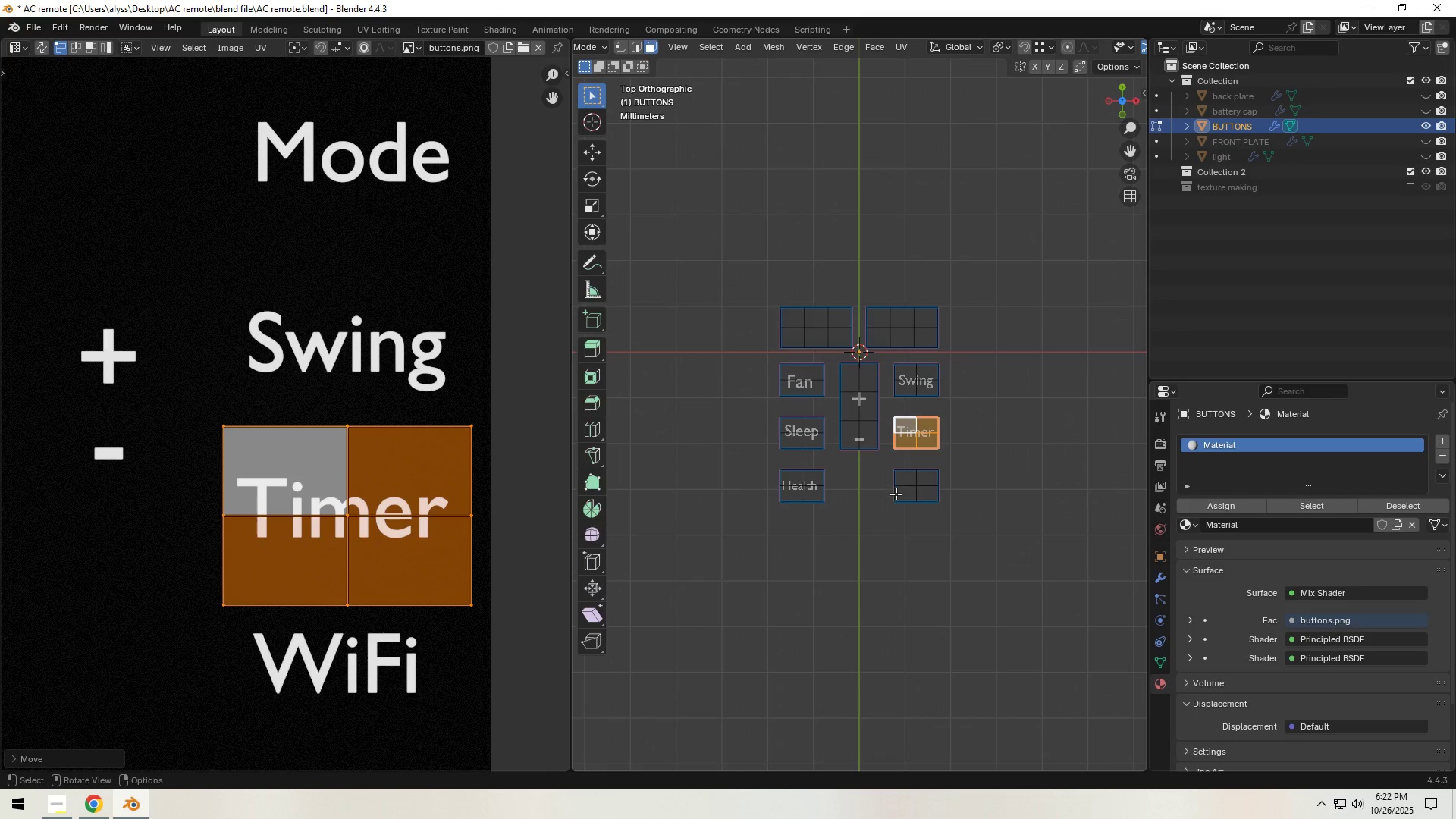 
left_click([898, 495])
 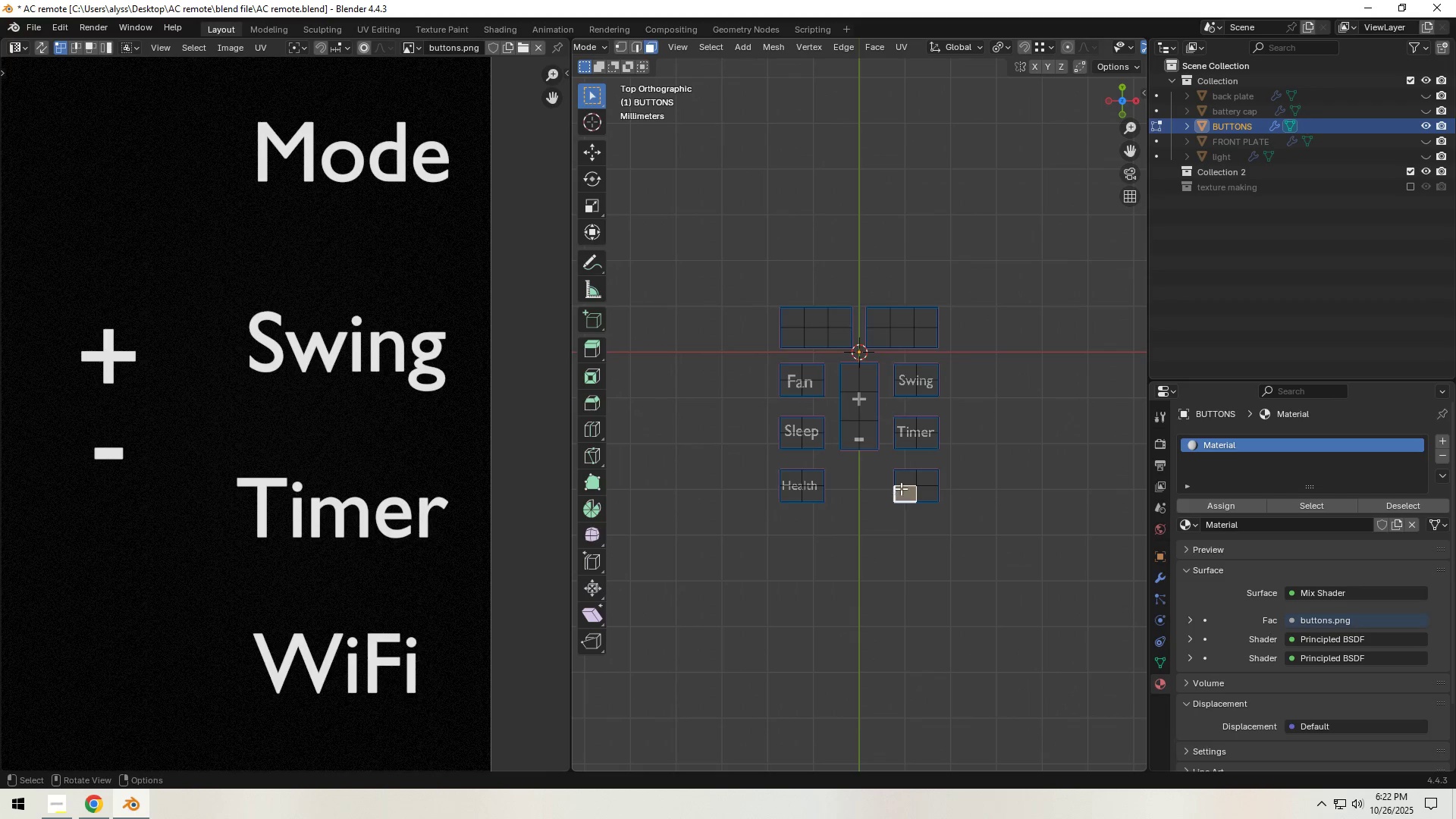 
hold_key(key=ShiftLeft, duration=1.13)
double_click([903, 481])
 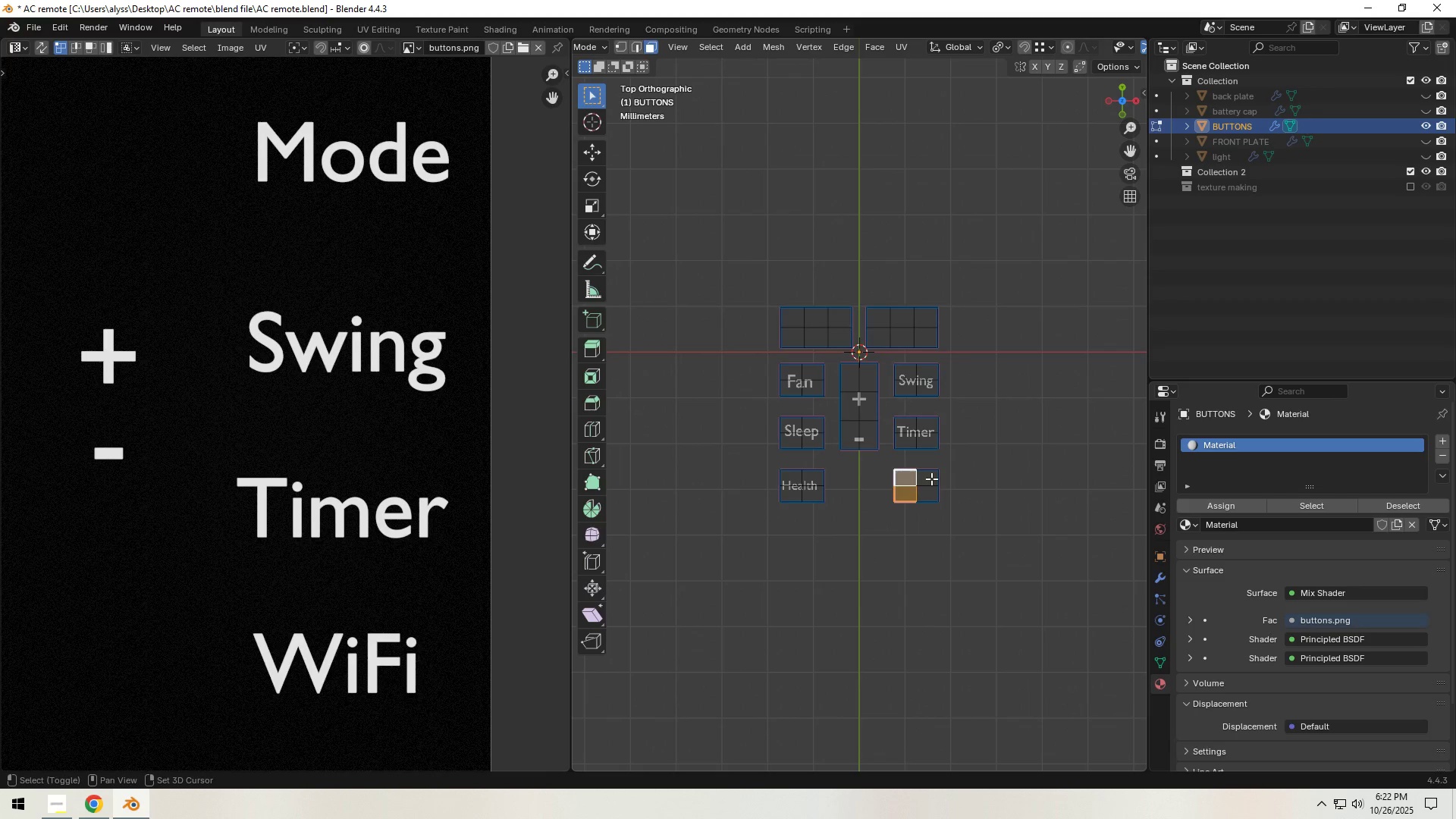 
triple_click([931, 479])
 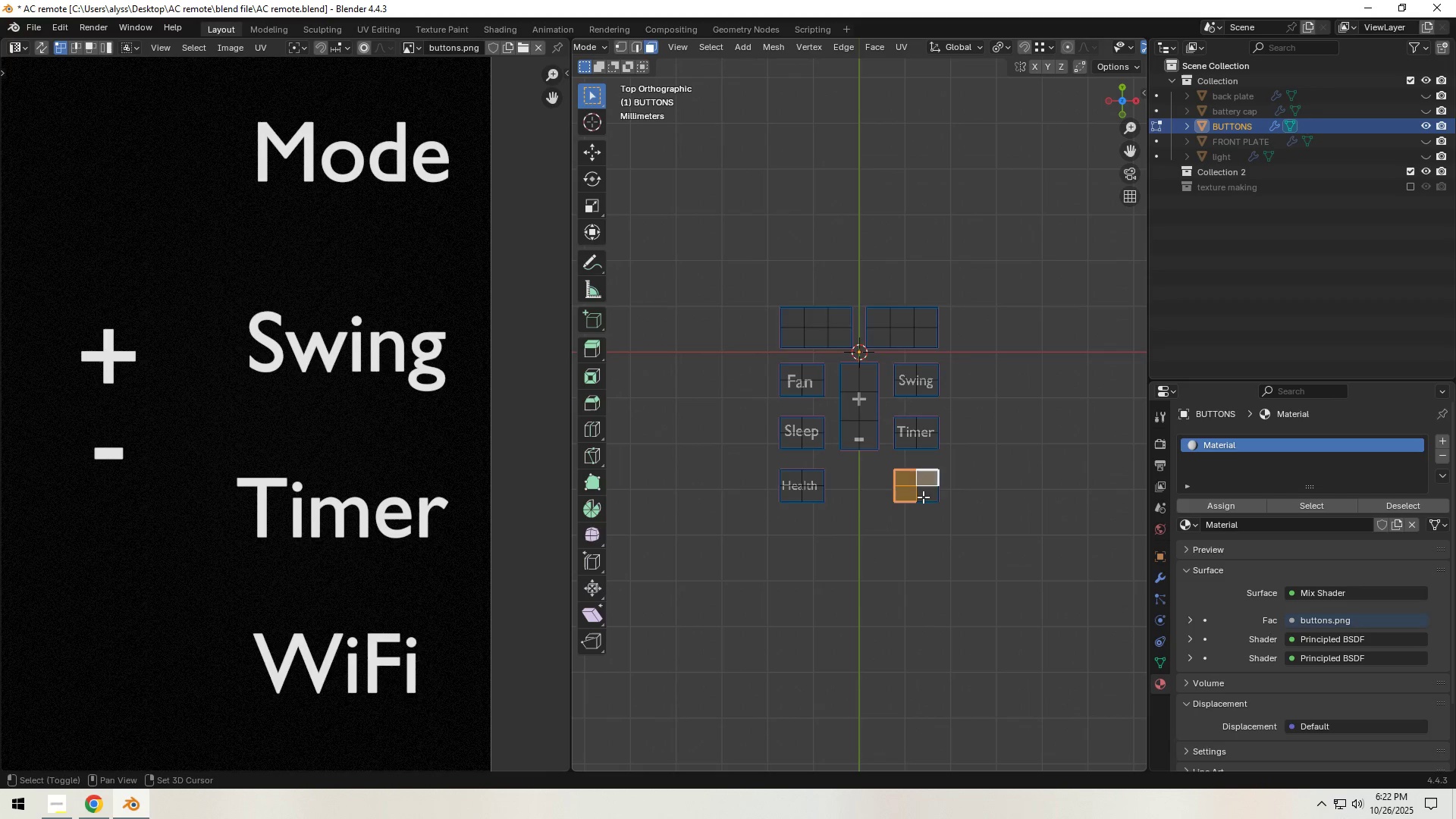 
triple_click([923, 497])
 